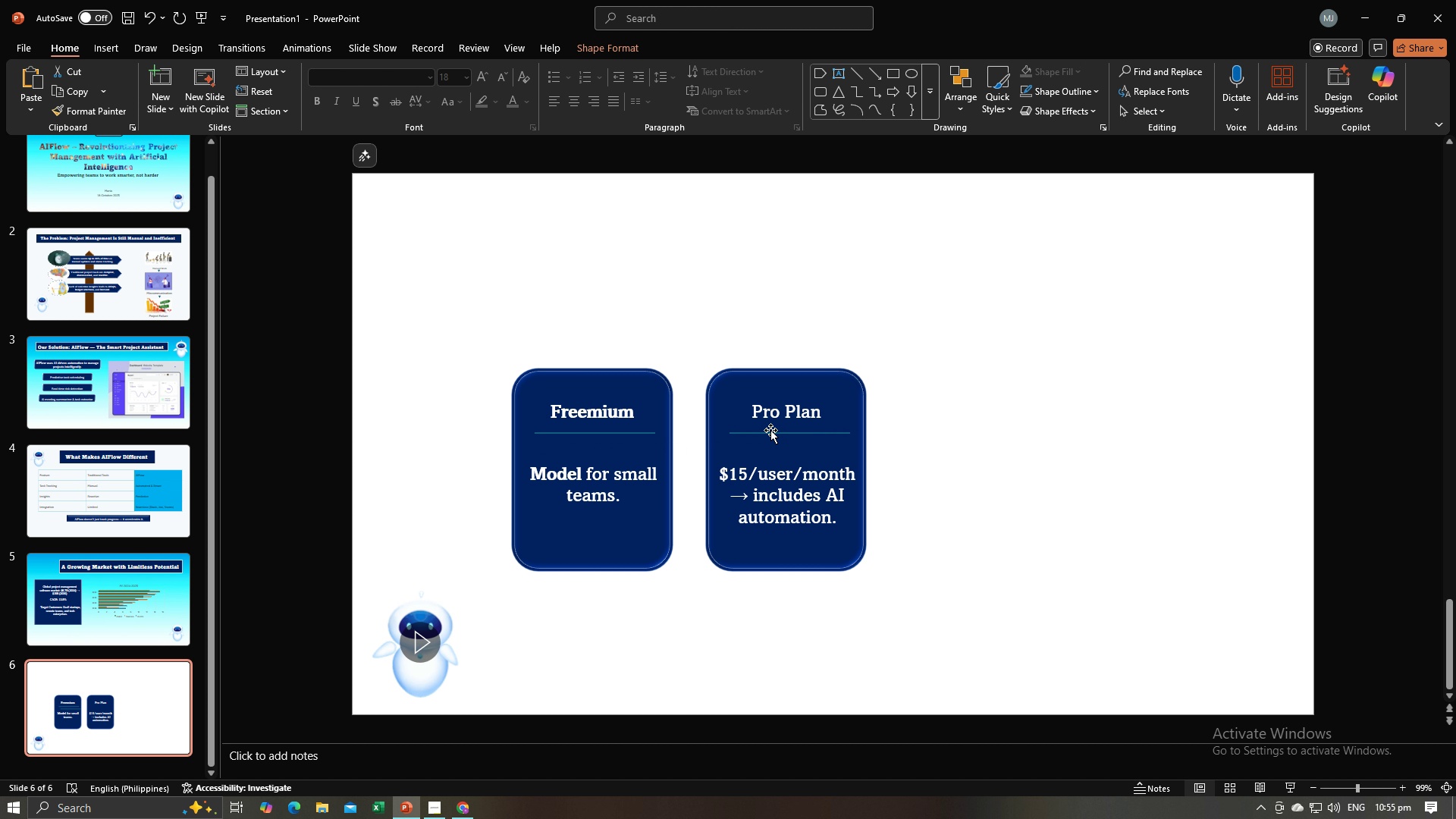 
wait(6.11)
 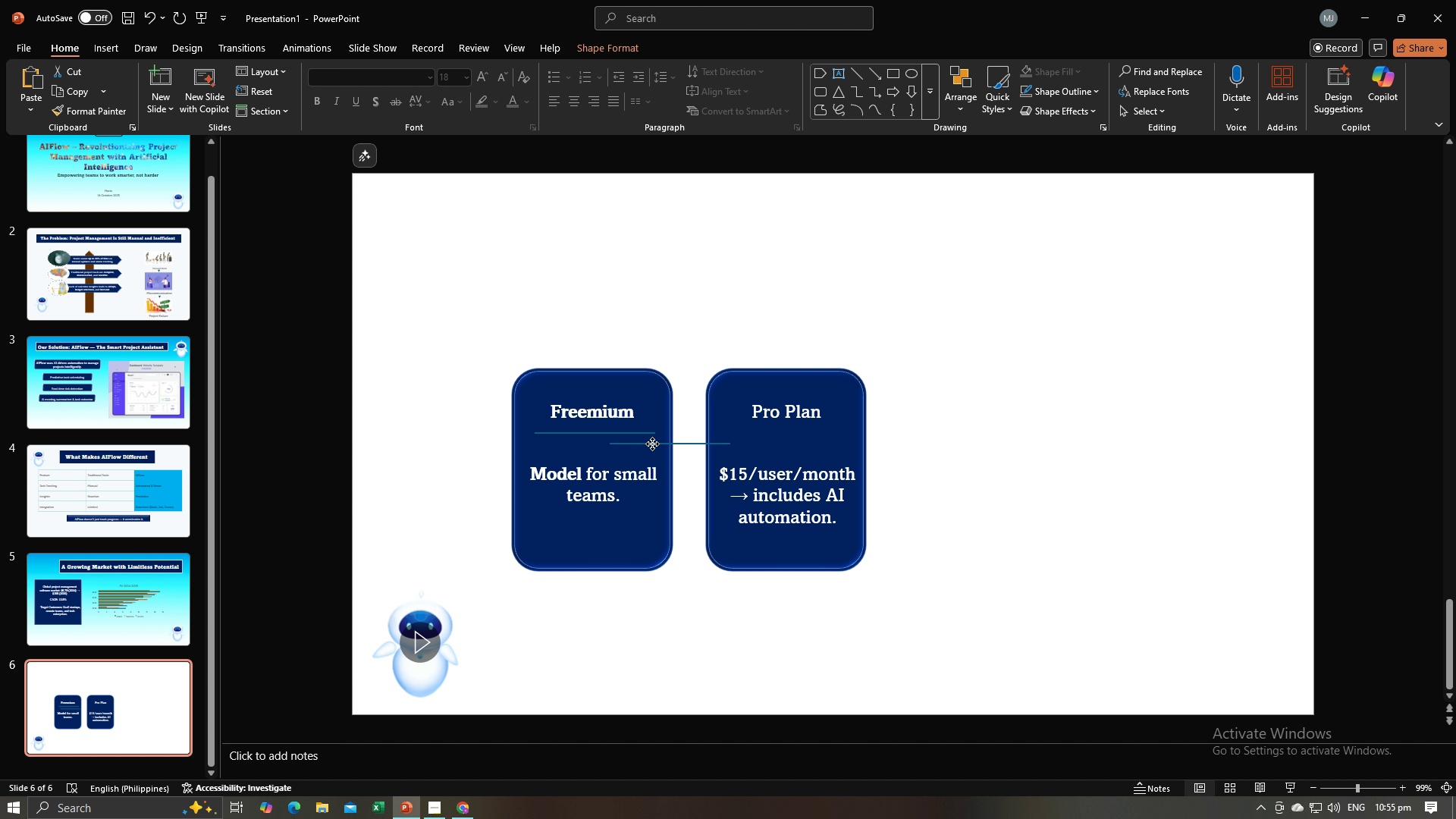 
left_click([1002, 430])
 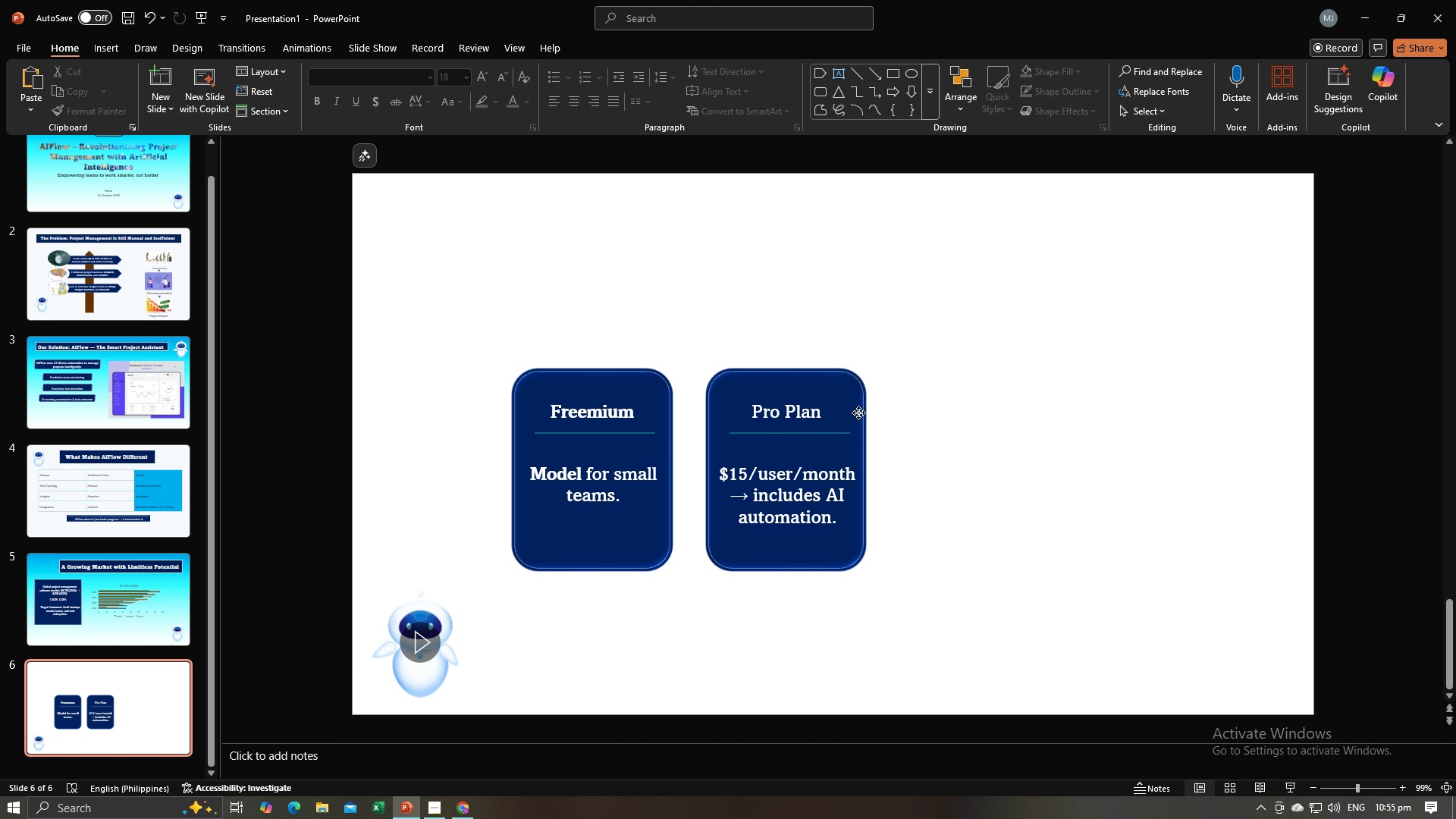 
left_click([858, 413])
 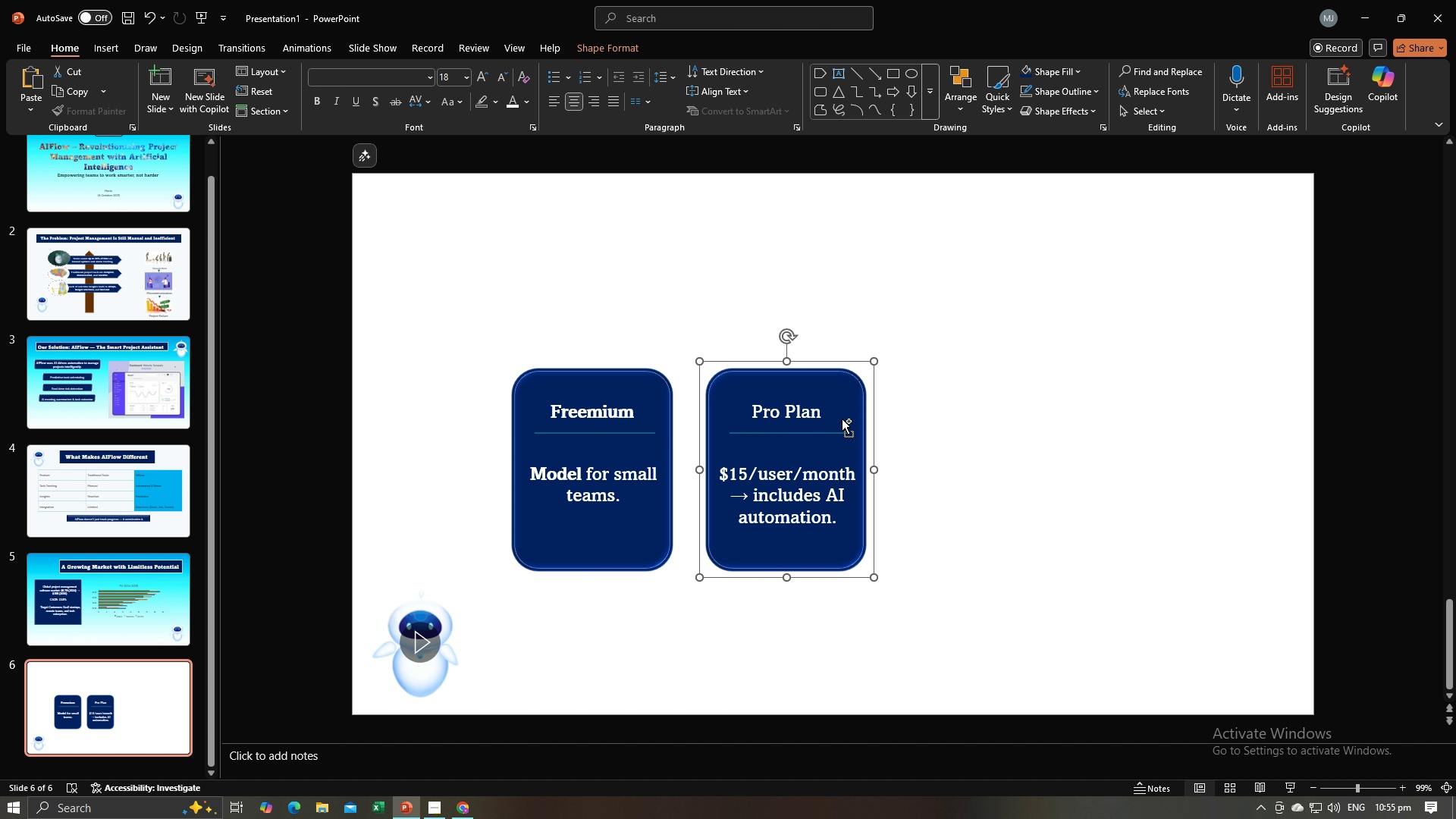 
hold_key(key=ControlLeft, duration=0.9)
left_click([835, 426])
 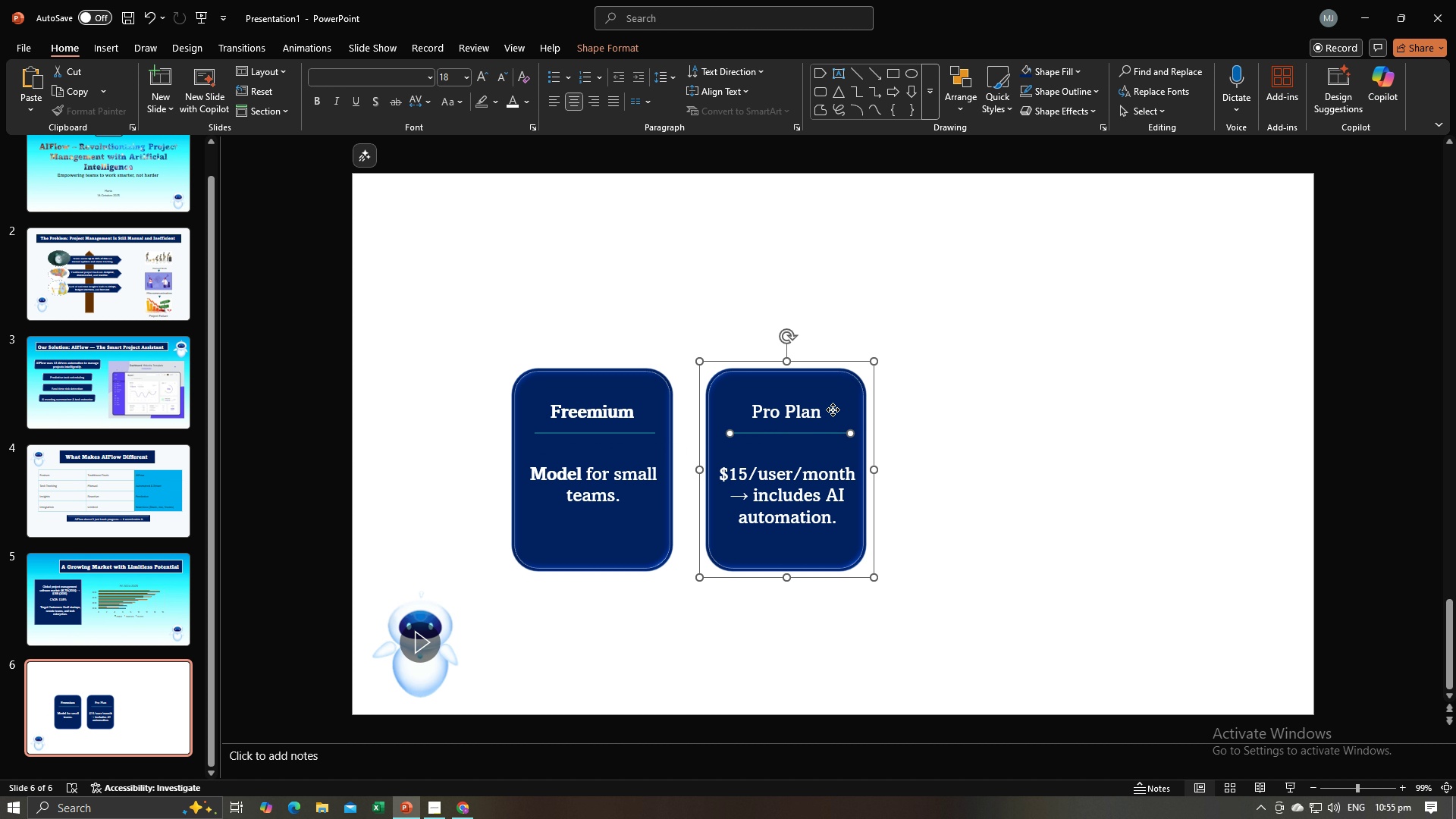 
right_click([833, 410])
 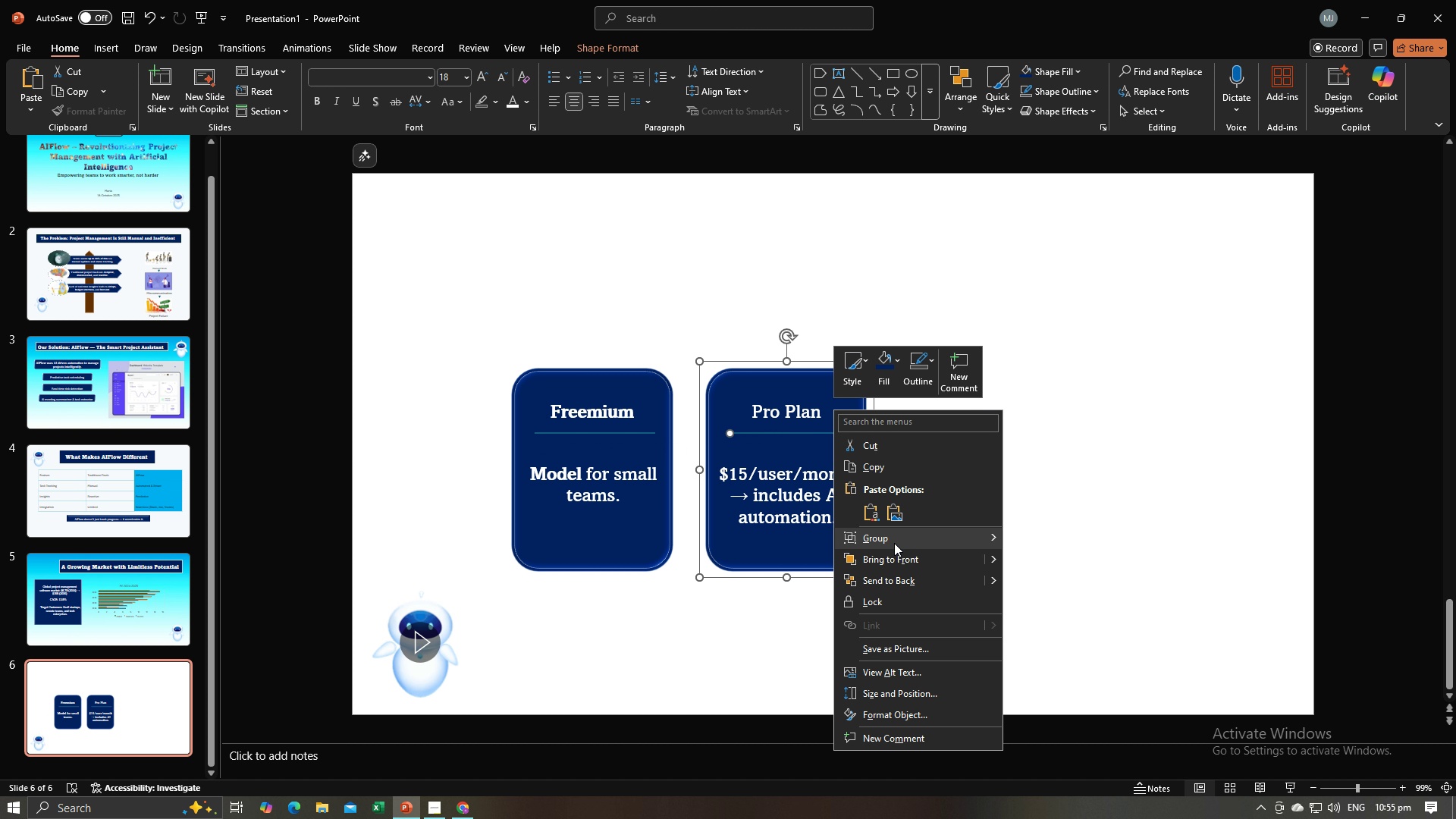 
left_click([894, 543])
 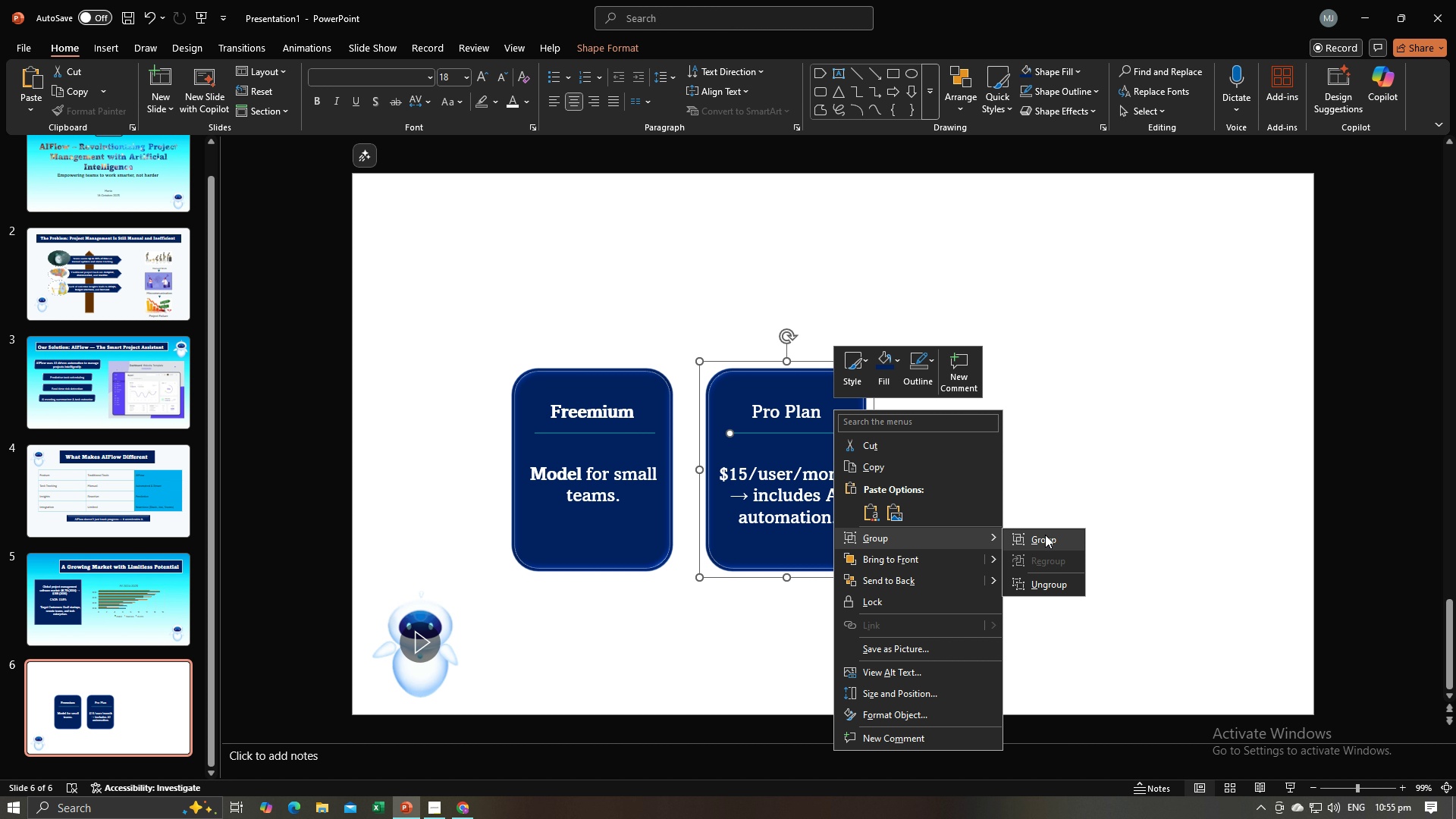 
left_click([1045, 535])
 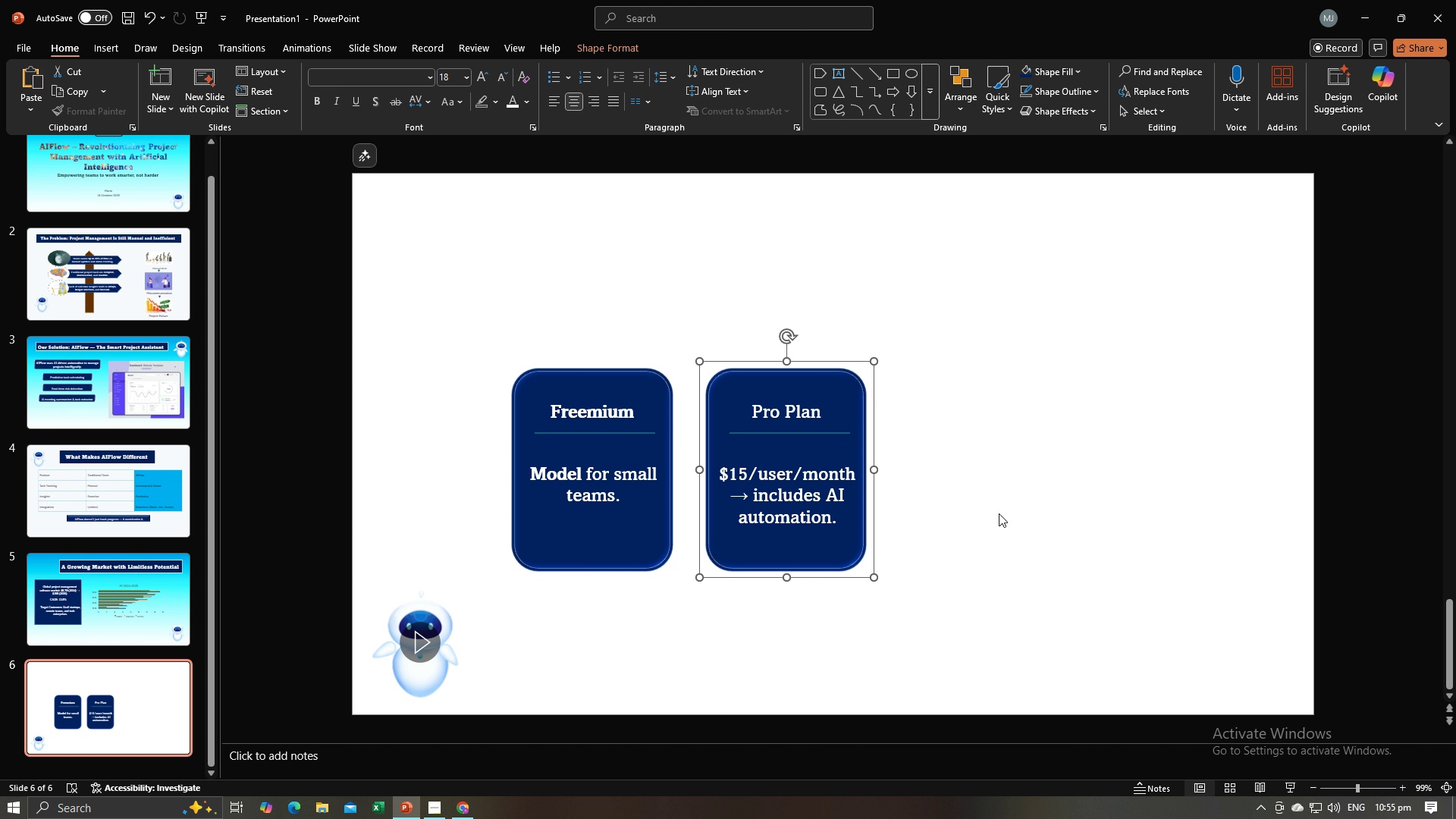 
left_click([999, 513])
 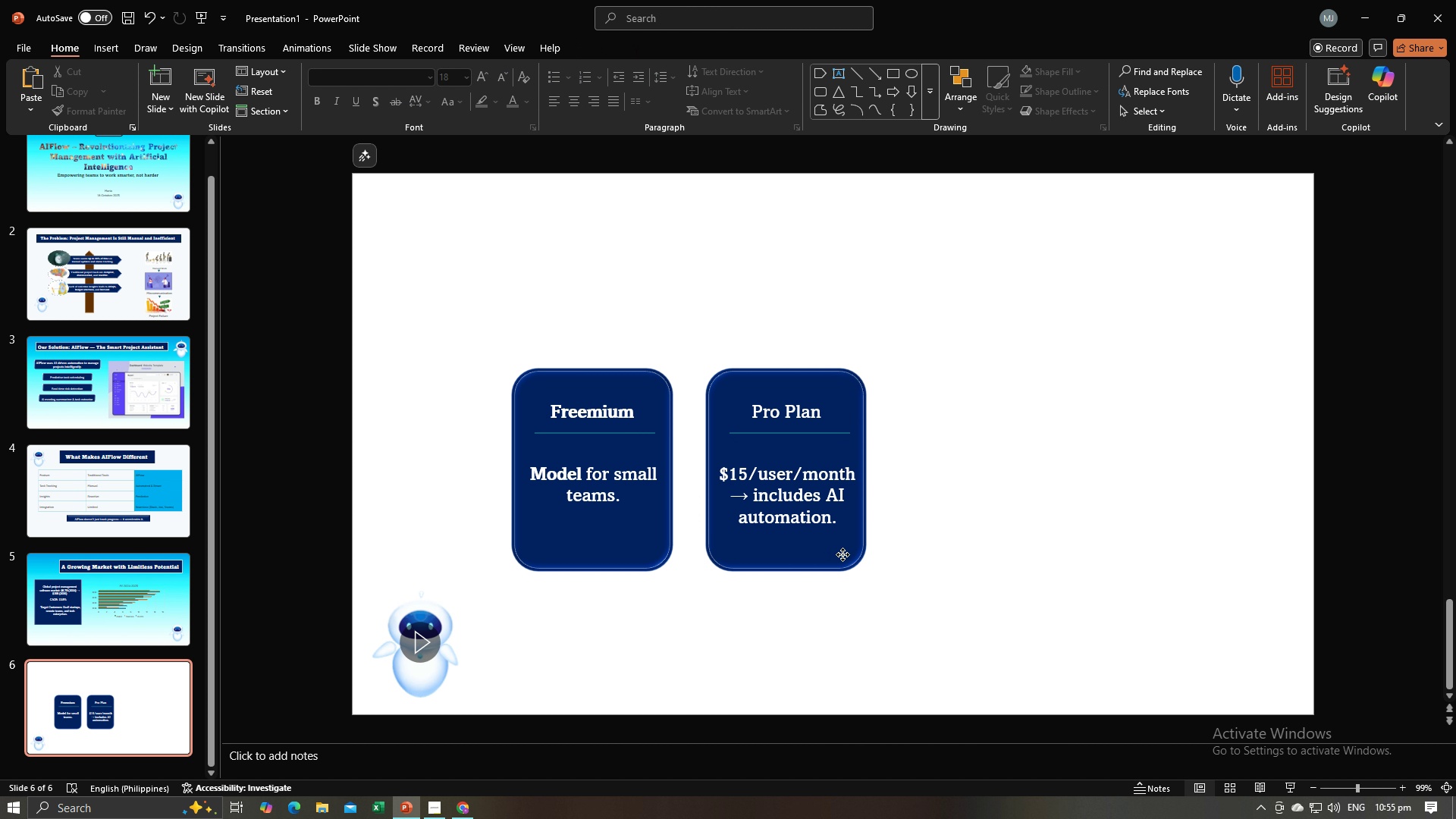 
left_click([843, 554])
 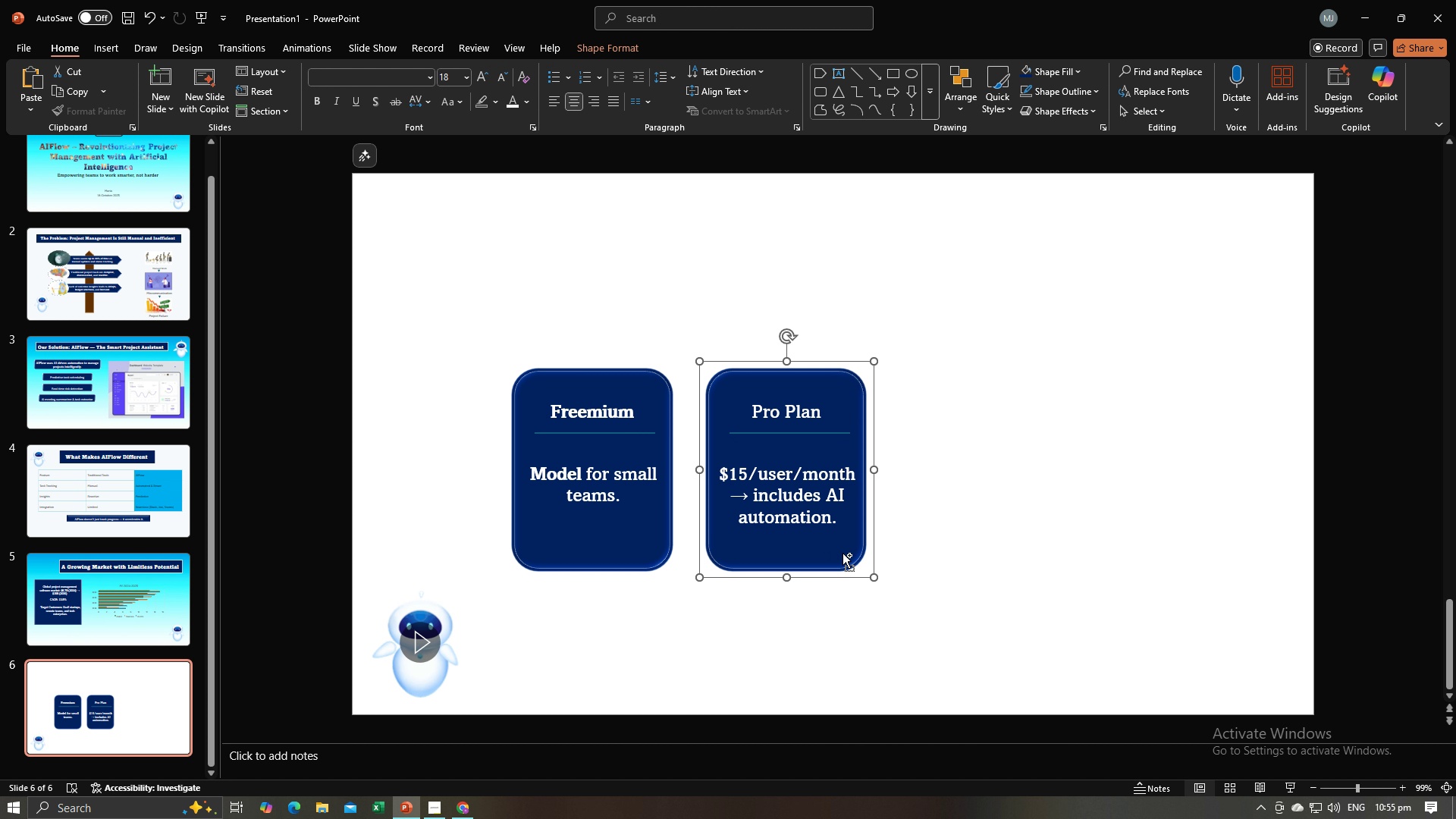 
key(Control+C)
 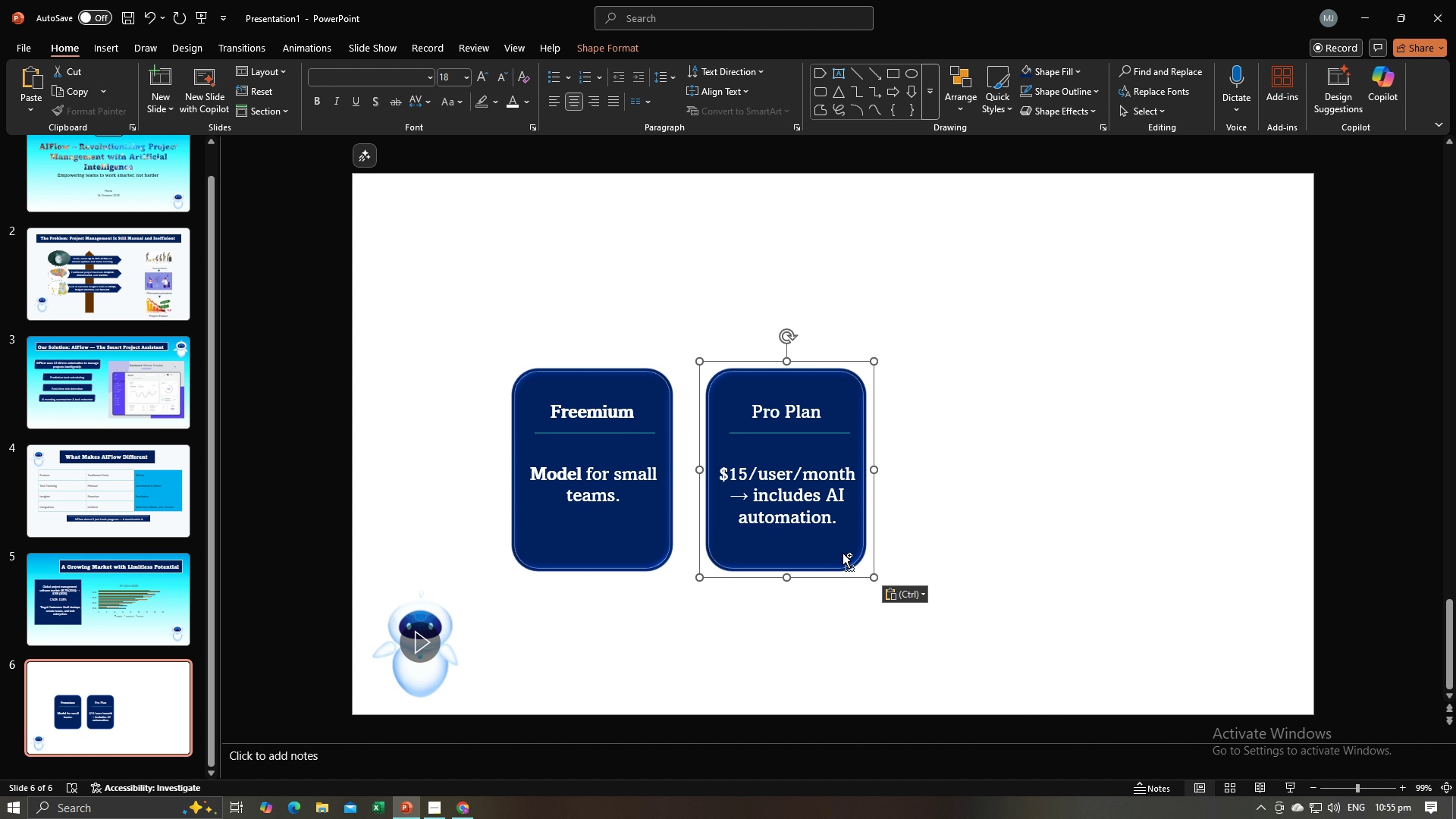 
key(Control+V)
 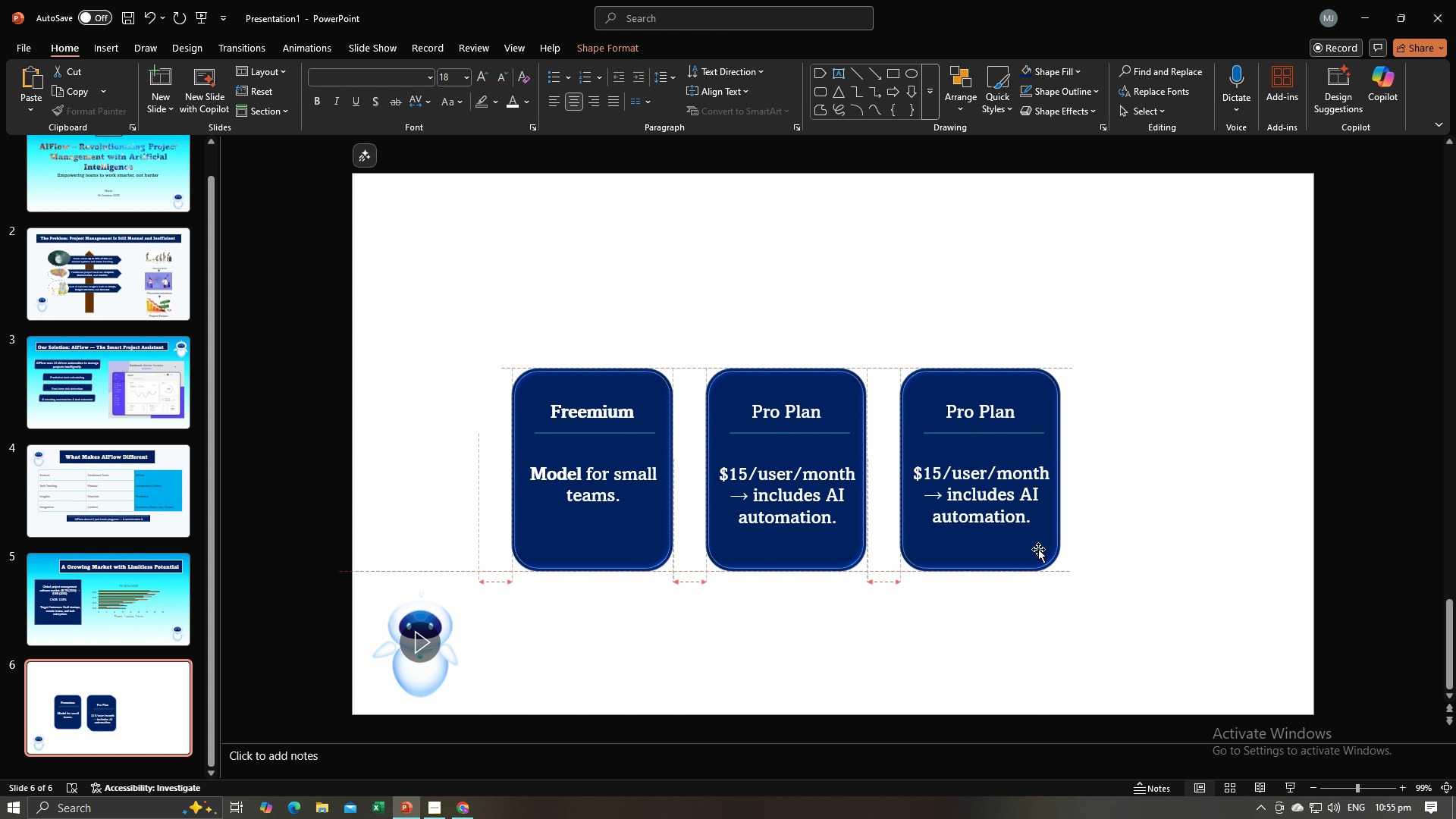 
key(Alt+AltLeft)
 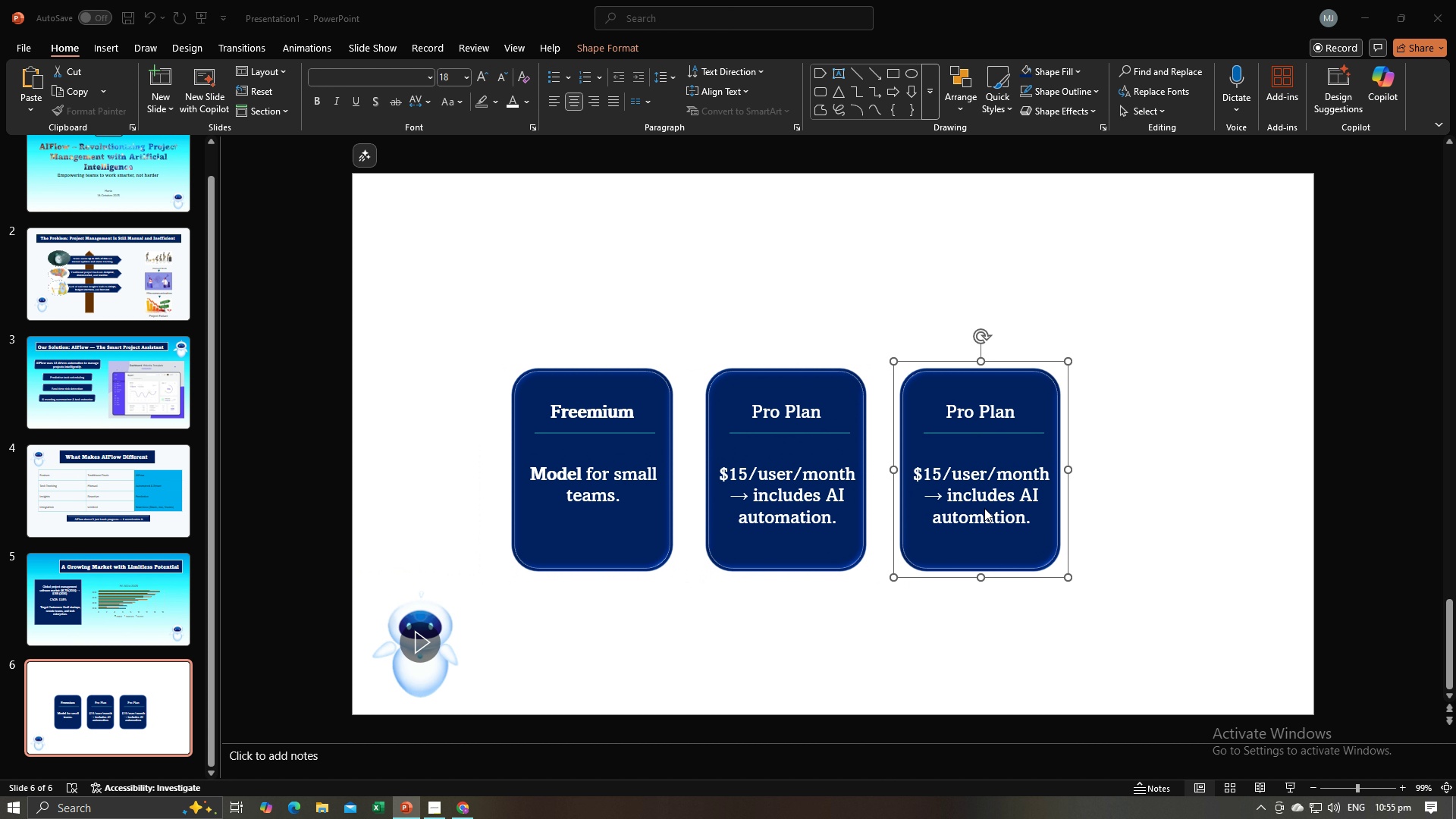 
key(Alt+Tab)
 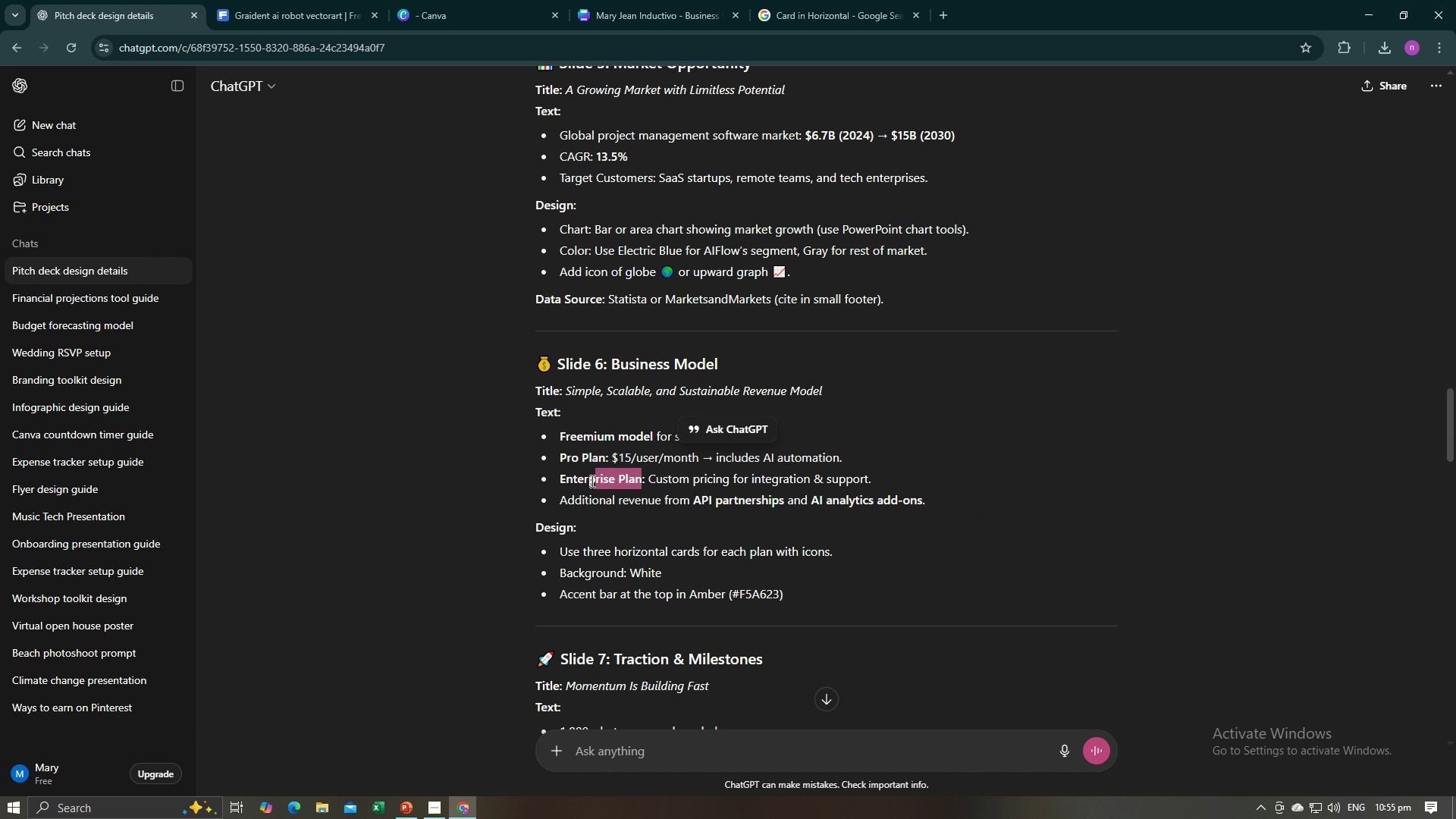 
key(Control+C)
 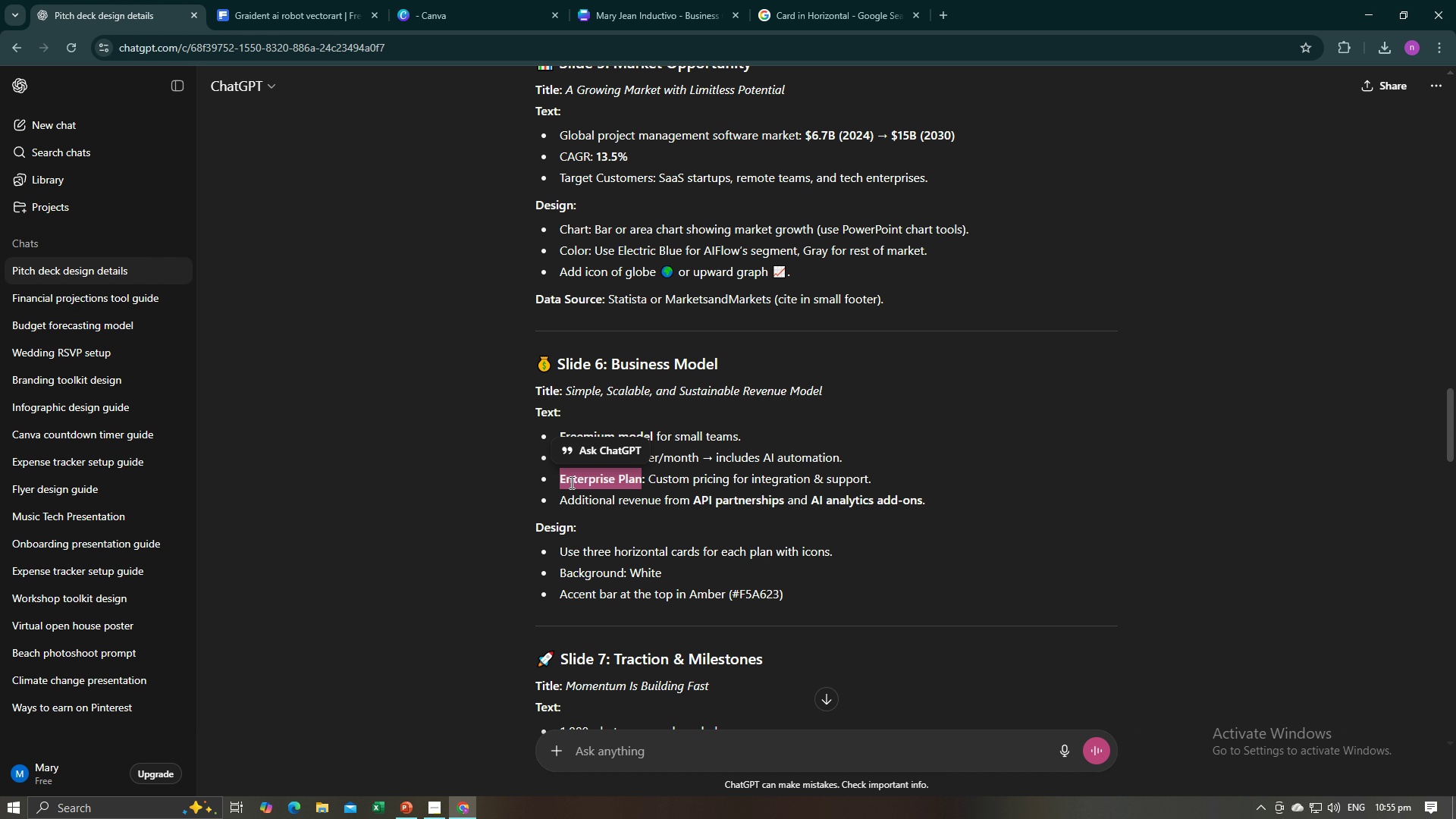 
key(Alt+AltLeft)
 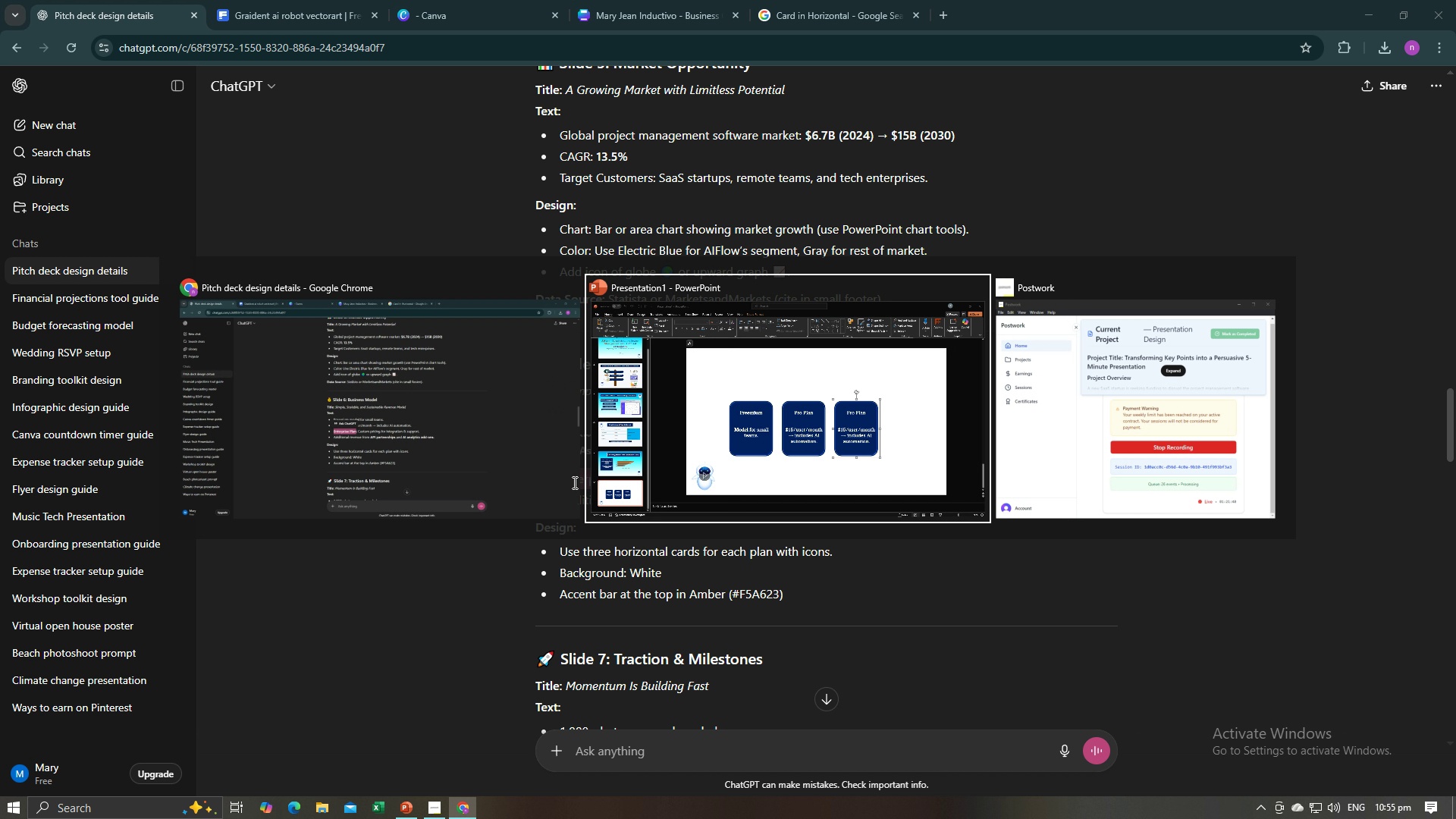 
key(Alt+Tab)
 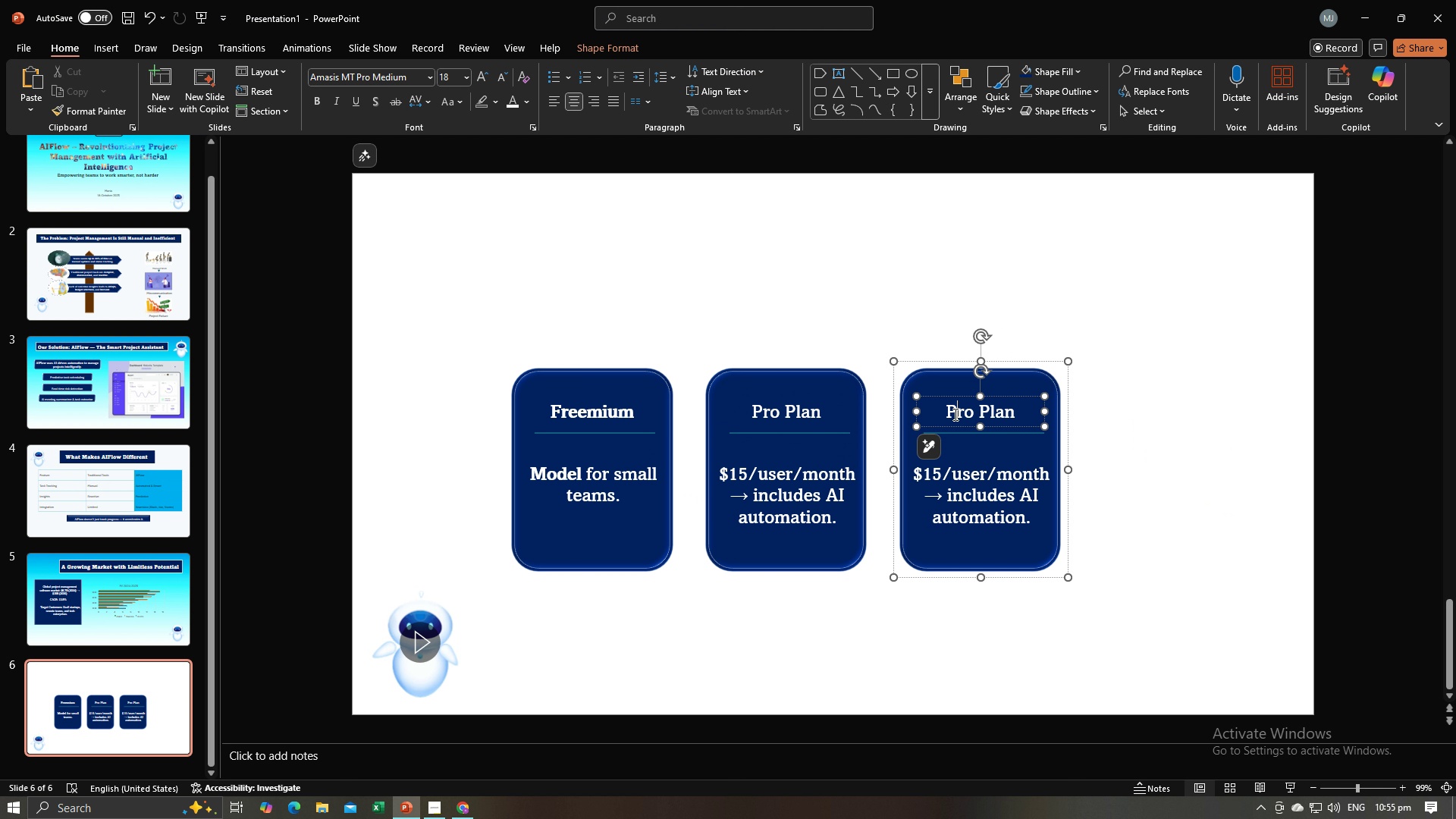 
left_click([954, 414])
 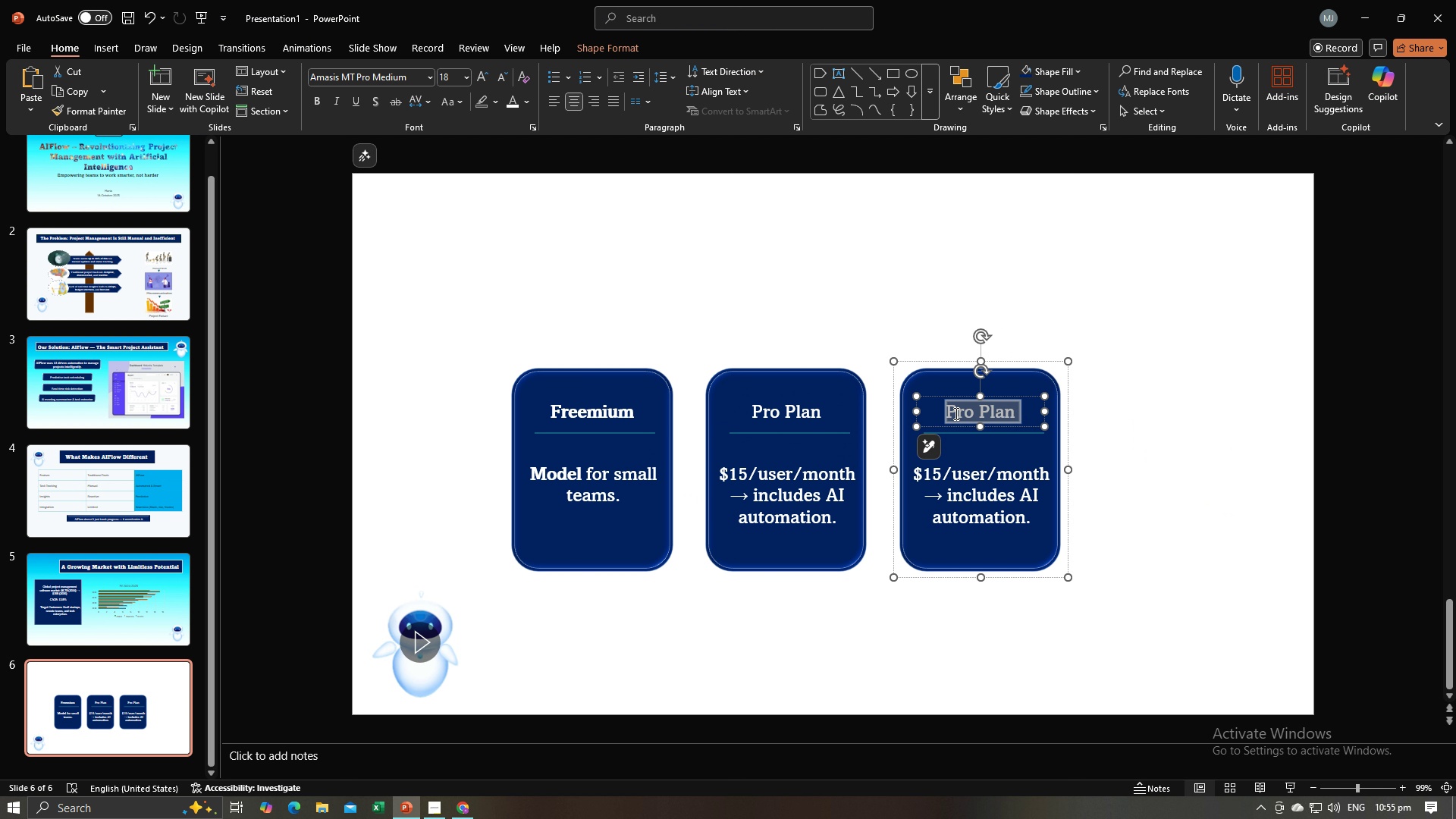 
key(Control+A)
 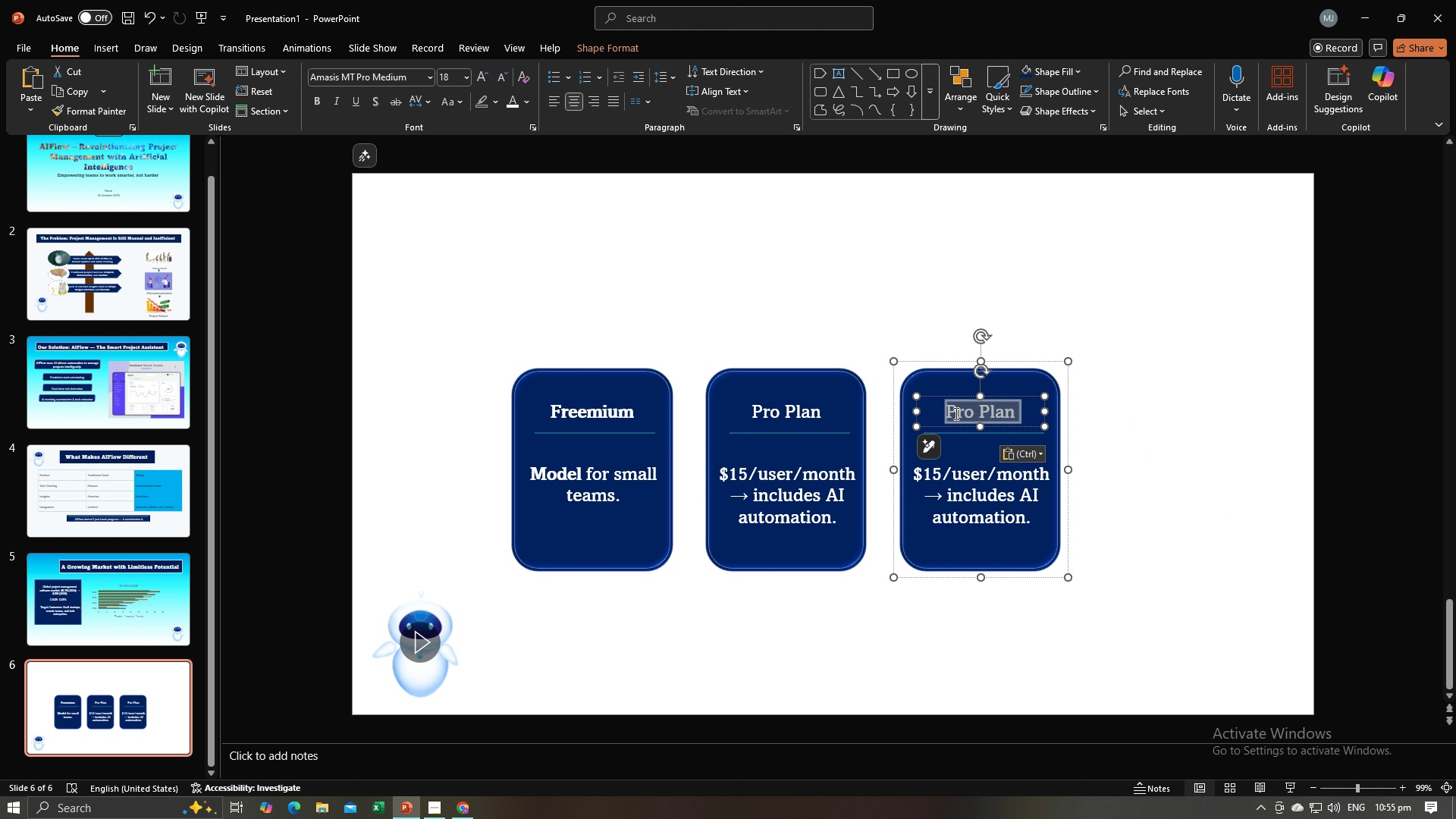 
key(Control+V)
 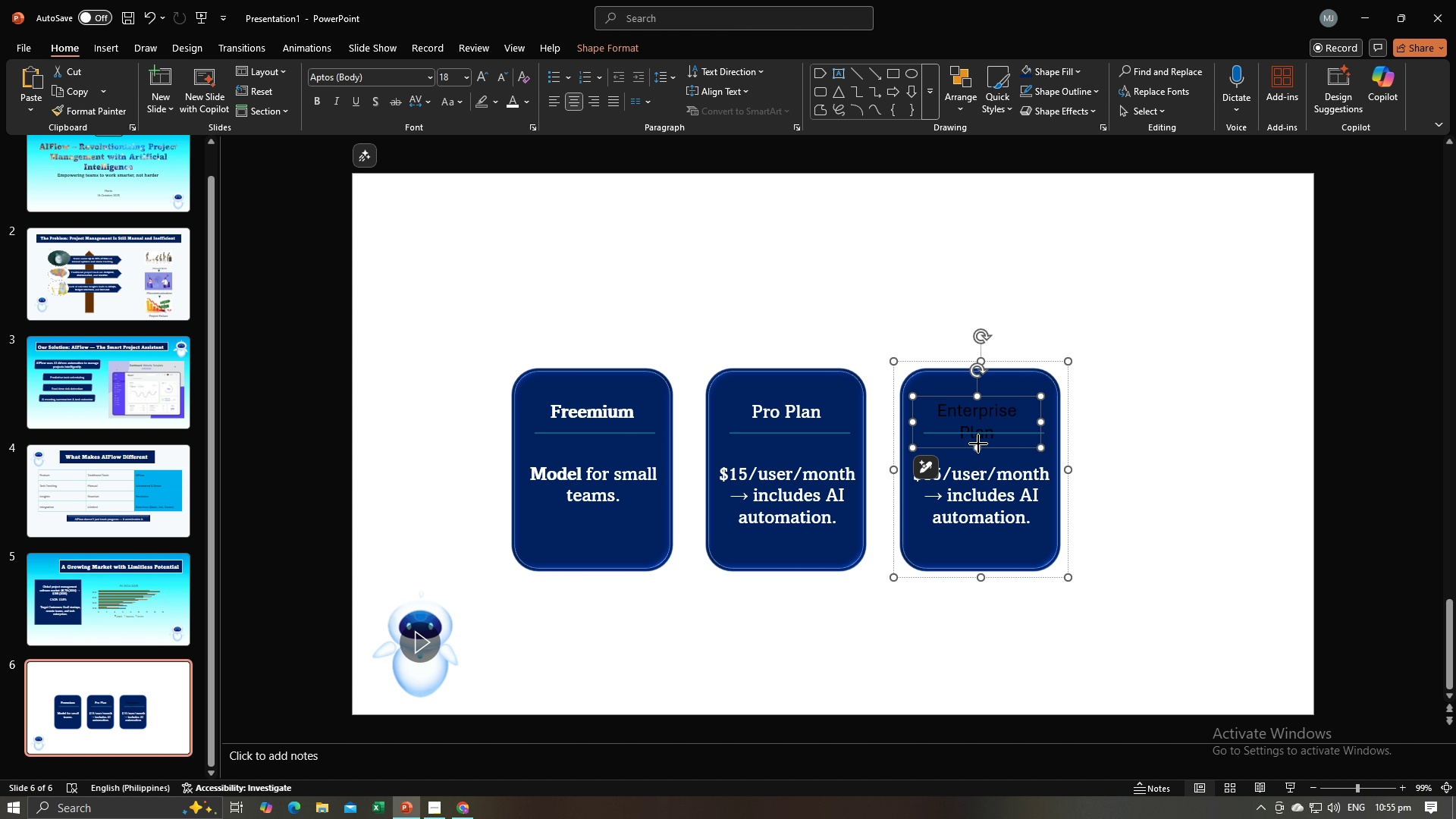 
wait(15.0)
 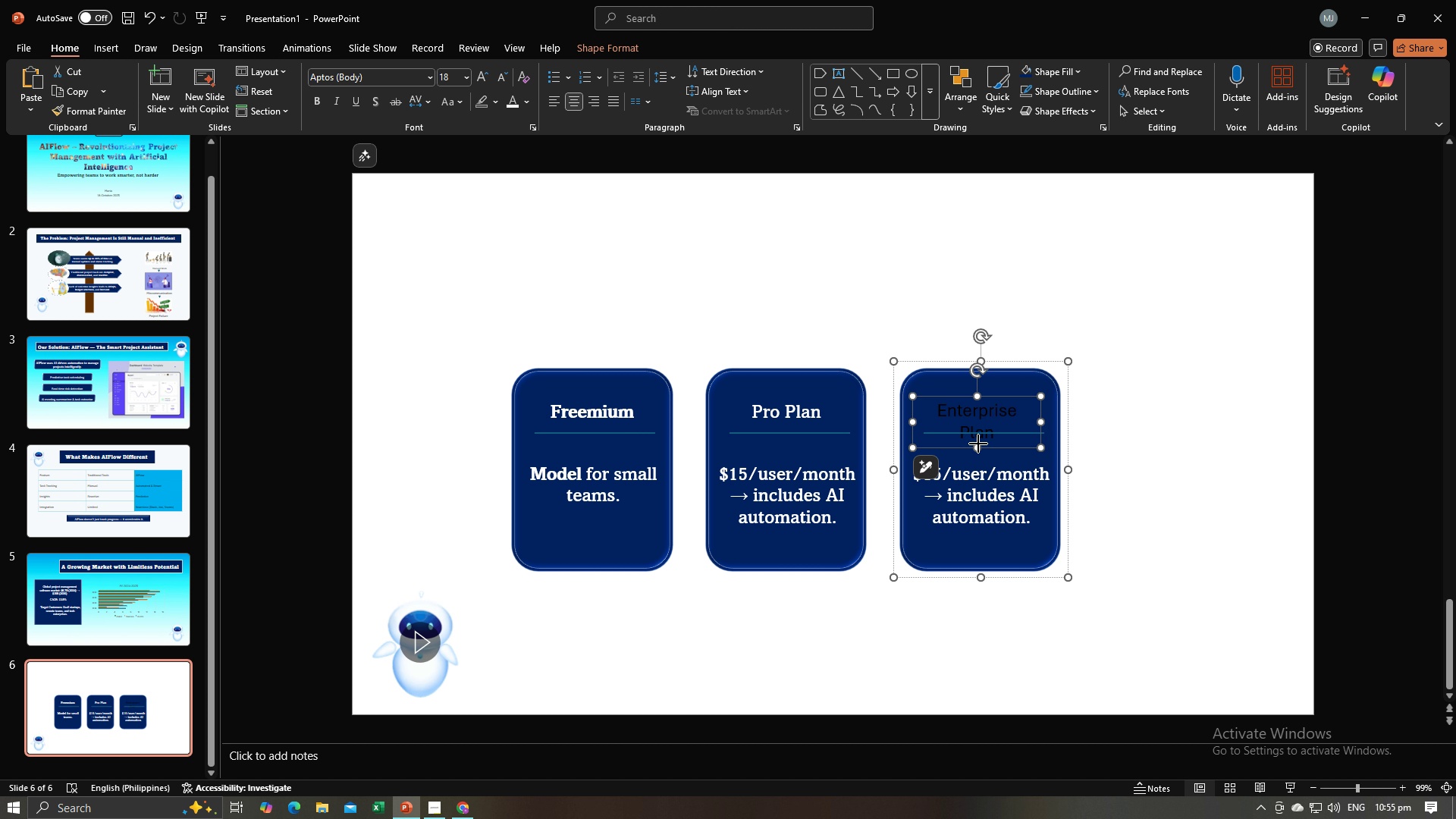 
double_click([1026, 416])
 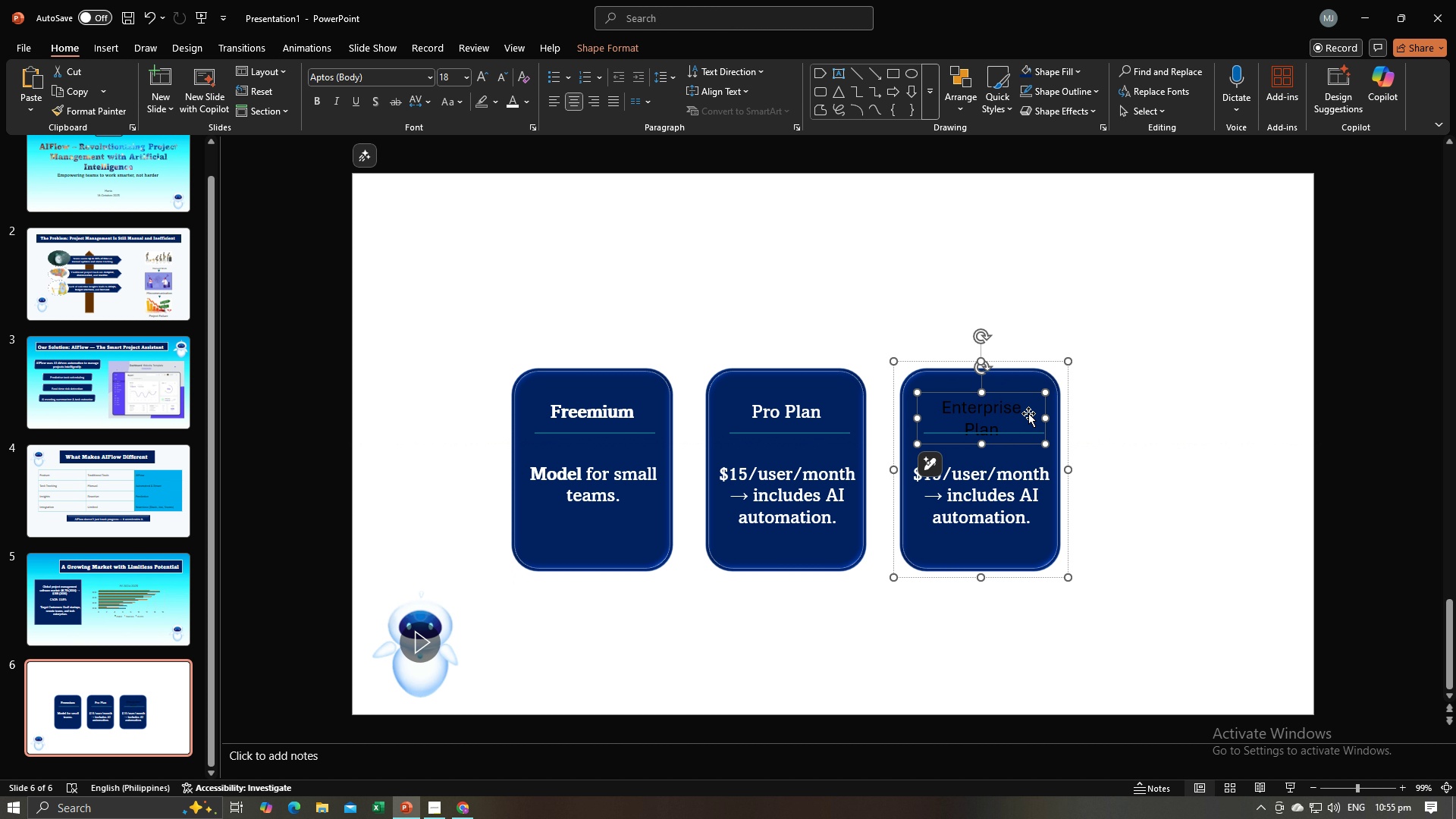 
key(Backspace)
 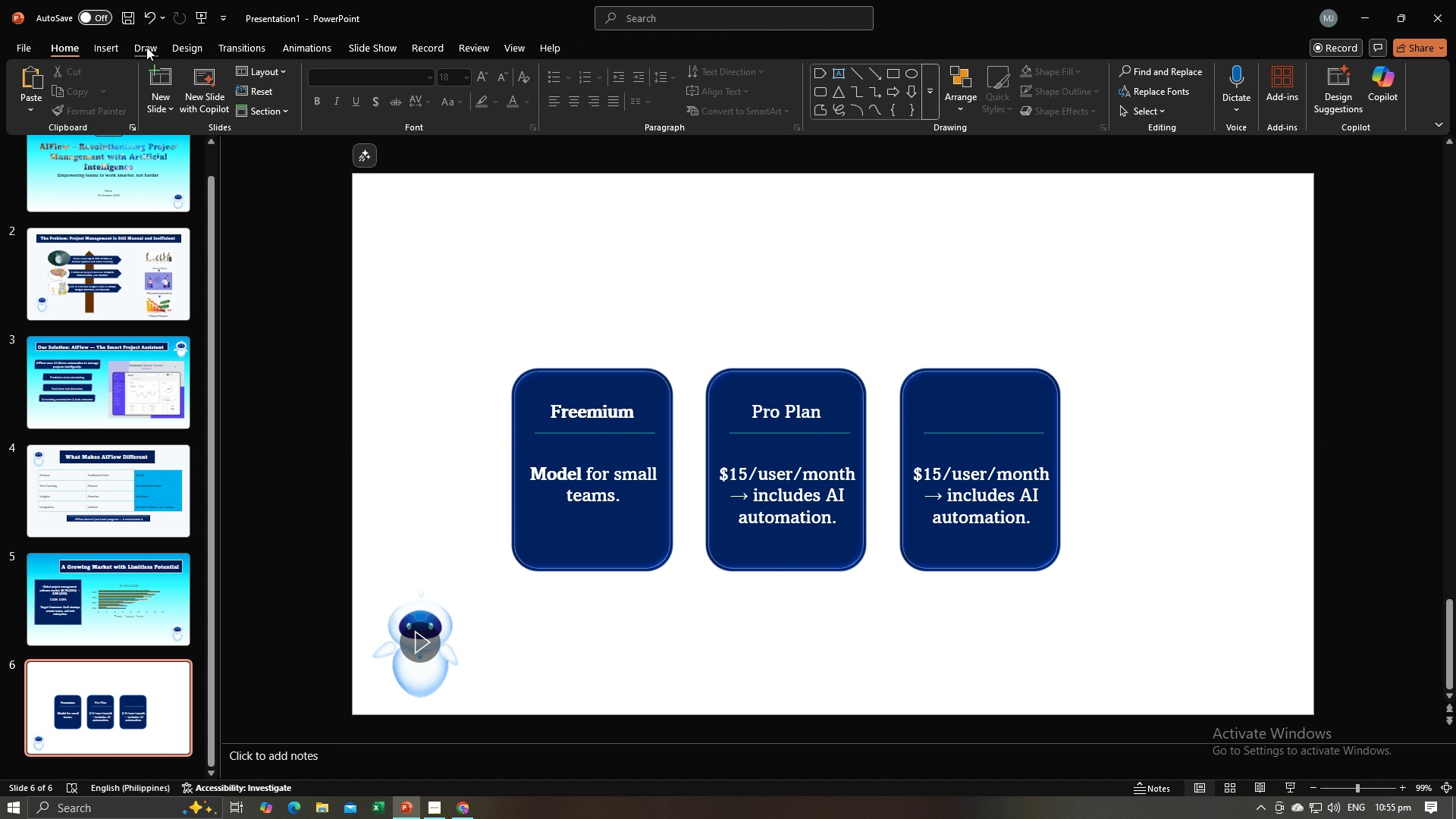 
left_click([97, 47])
 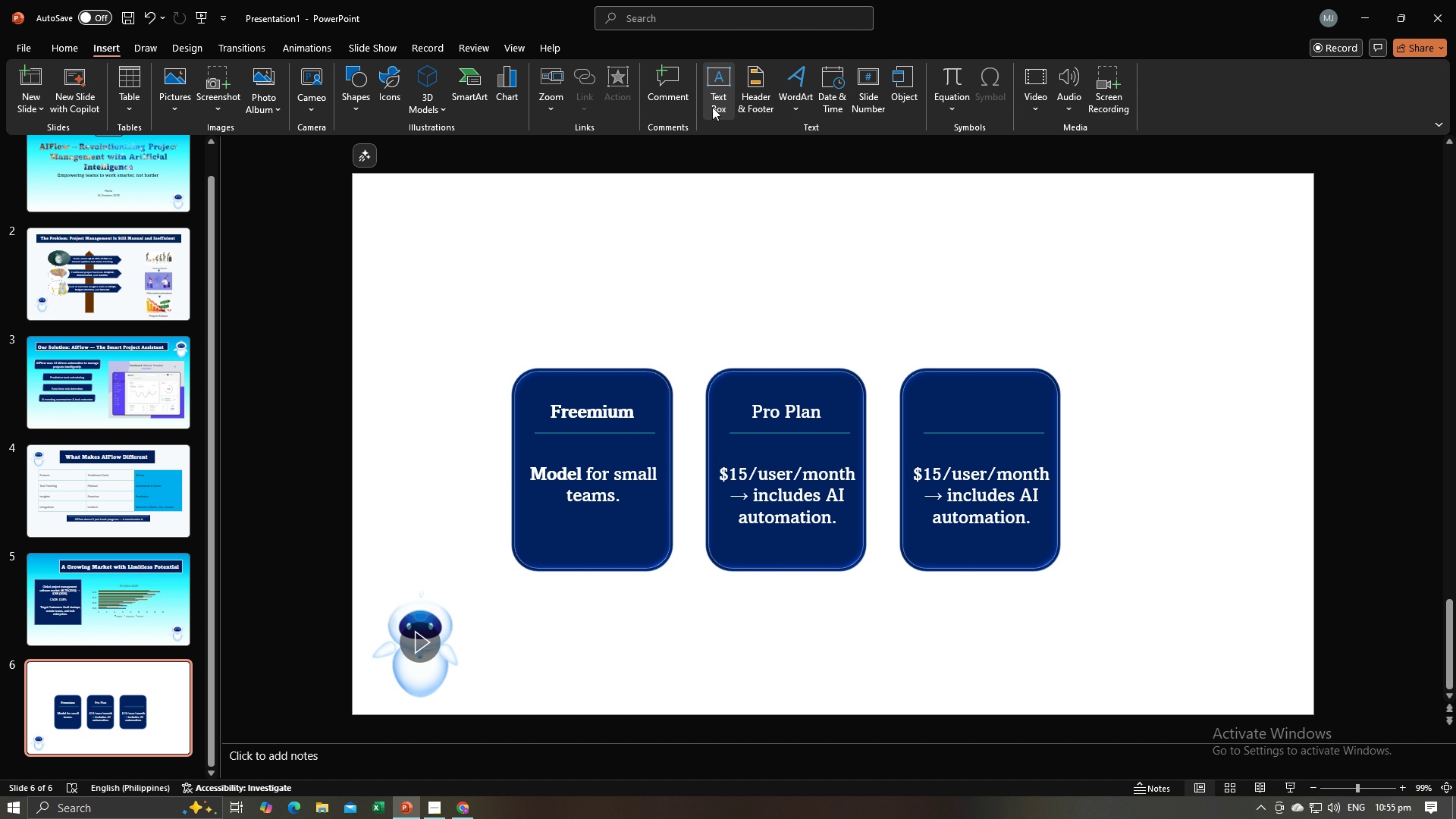 
left_click([714, 105])
 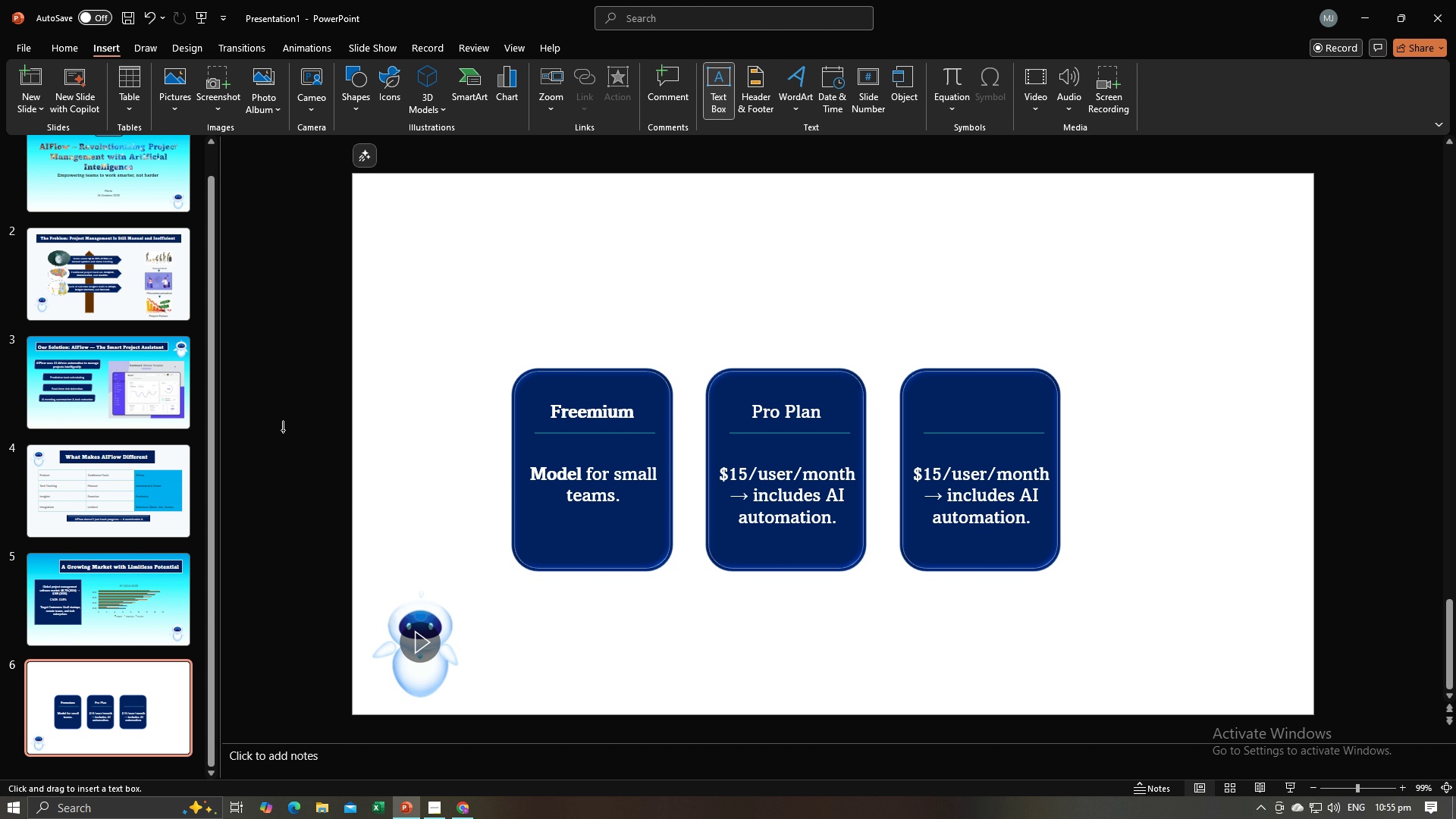 
left_click([281, 430])
 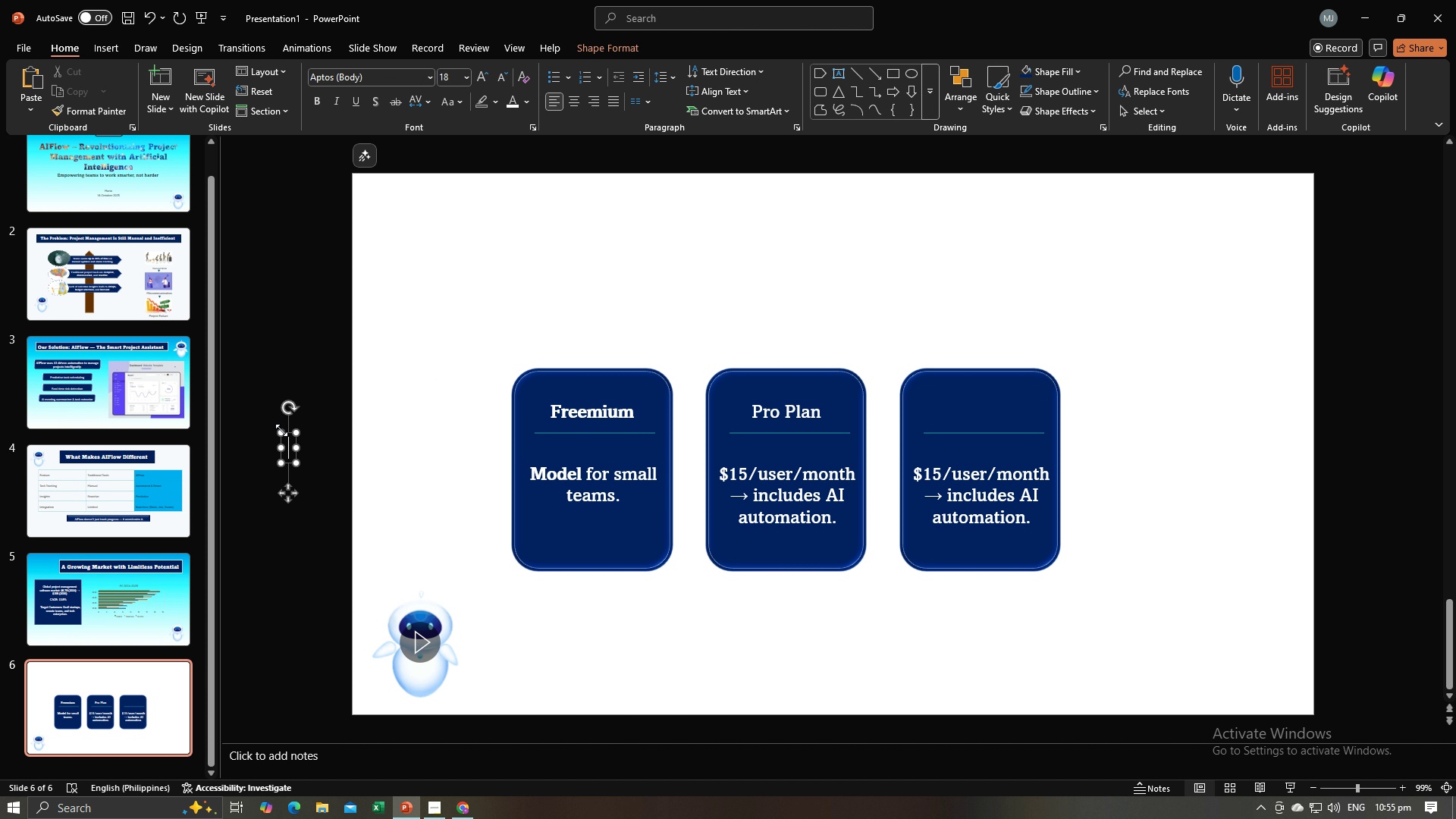 
key(Control+V)
 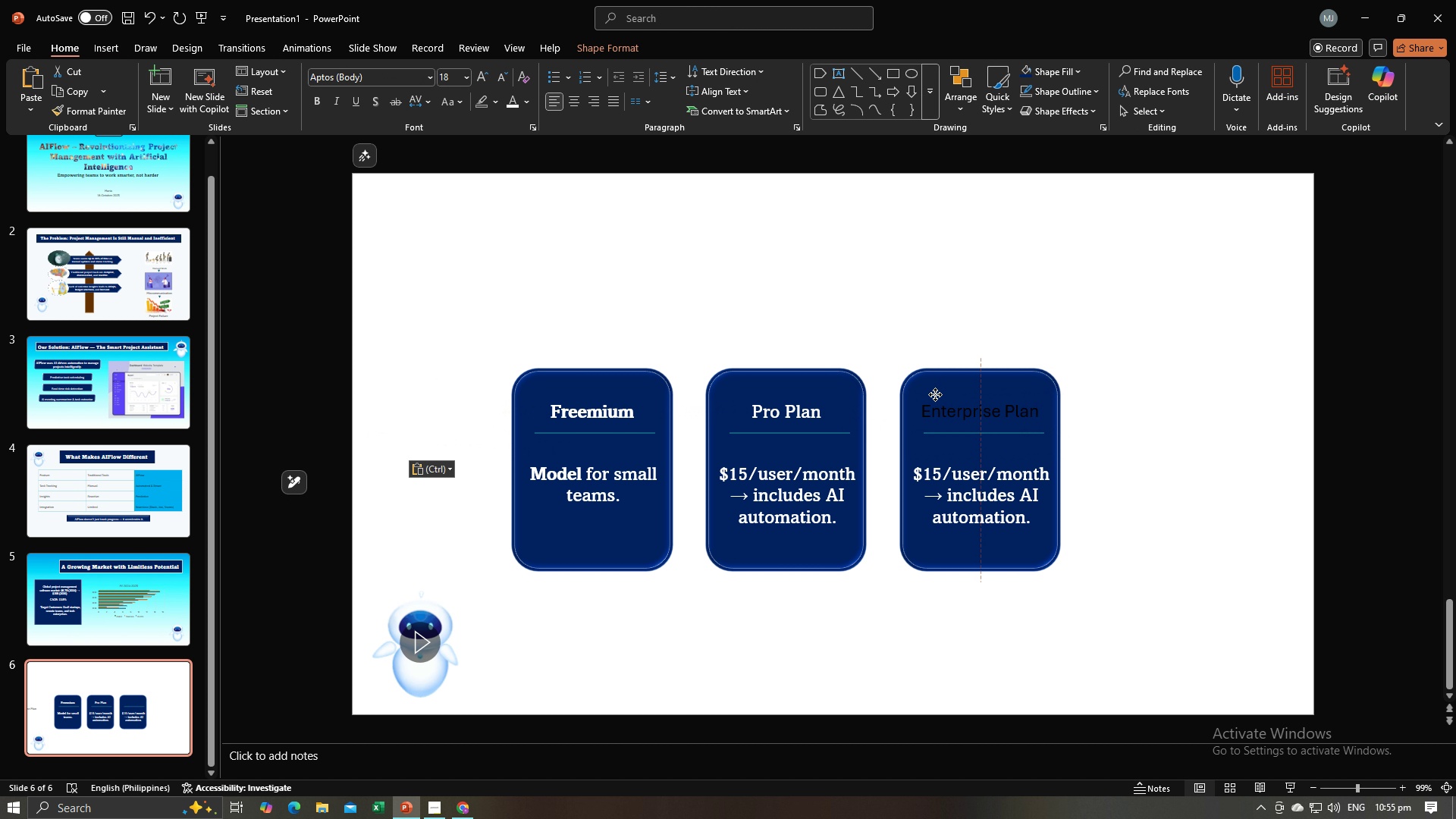 
wait(5.73)
 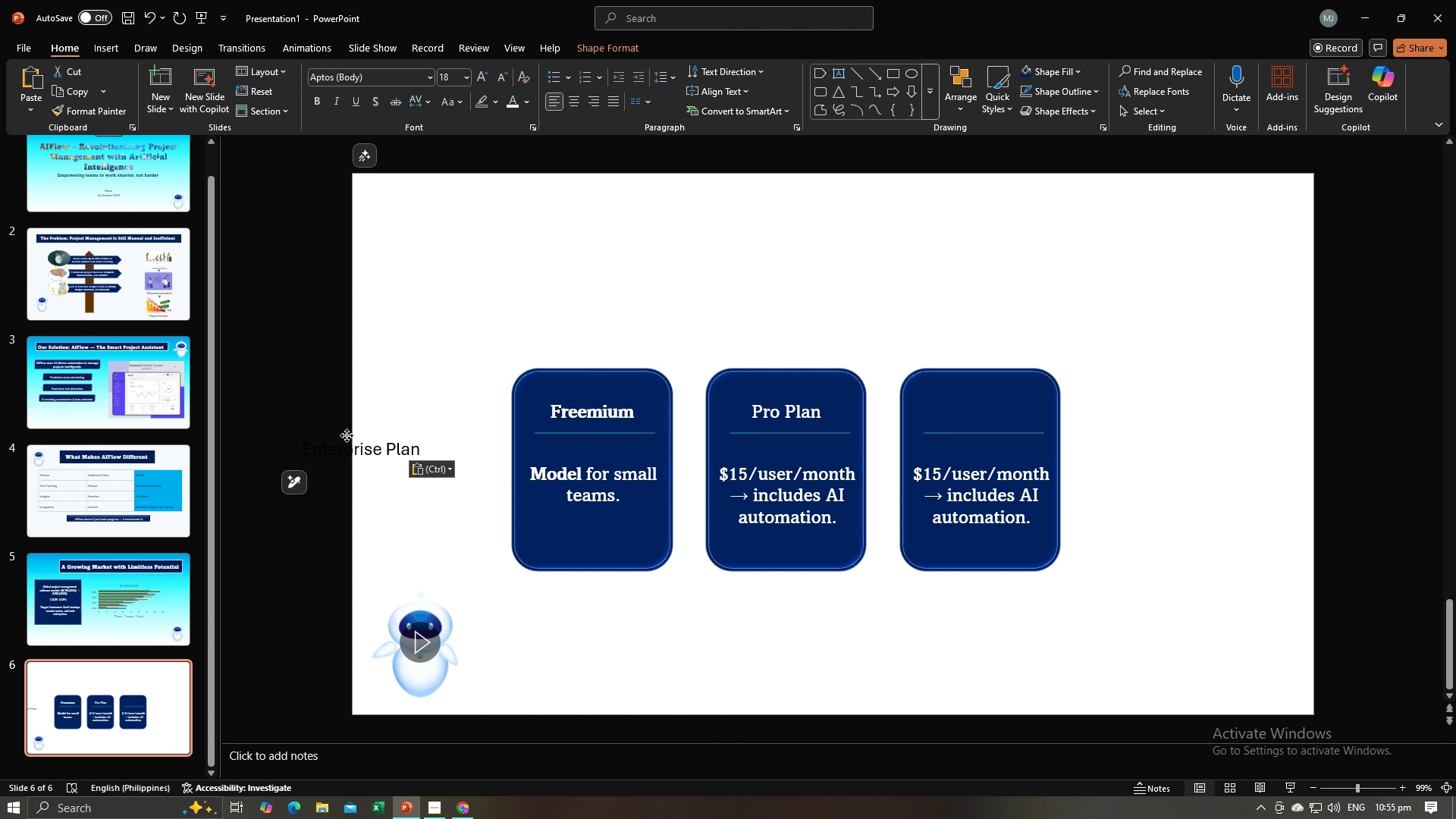 
left_click([941, 404])
 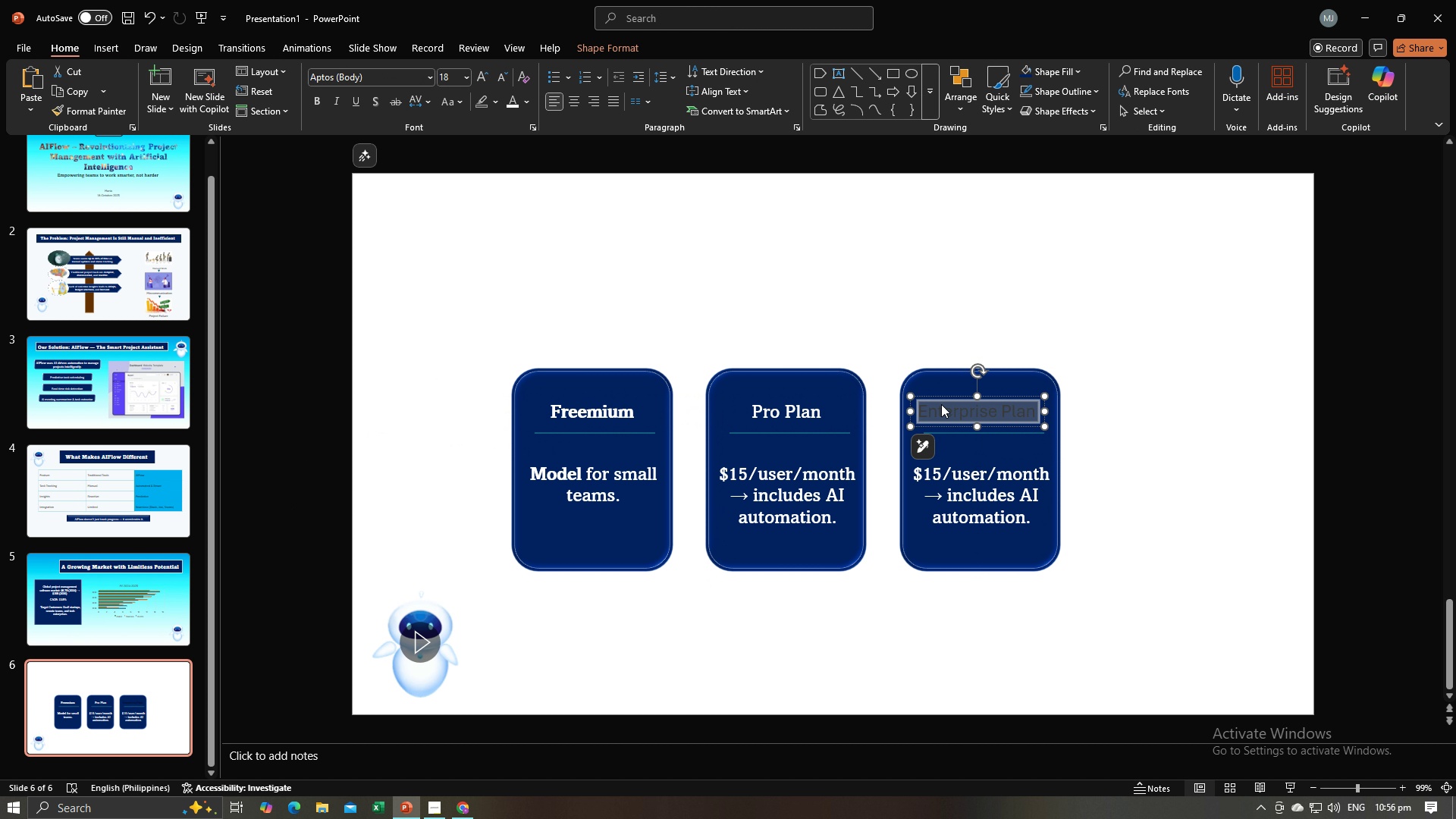 
key(Control+A)
 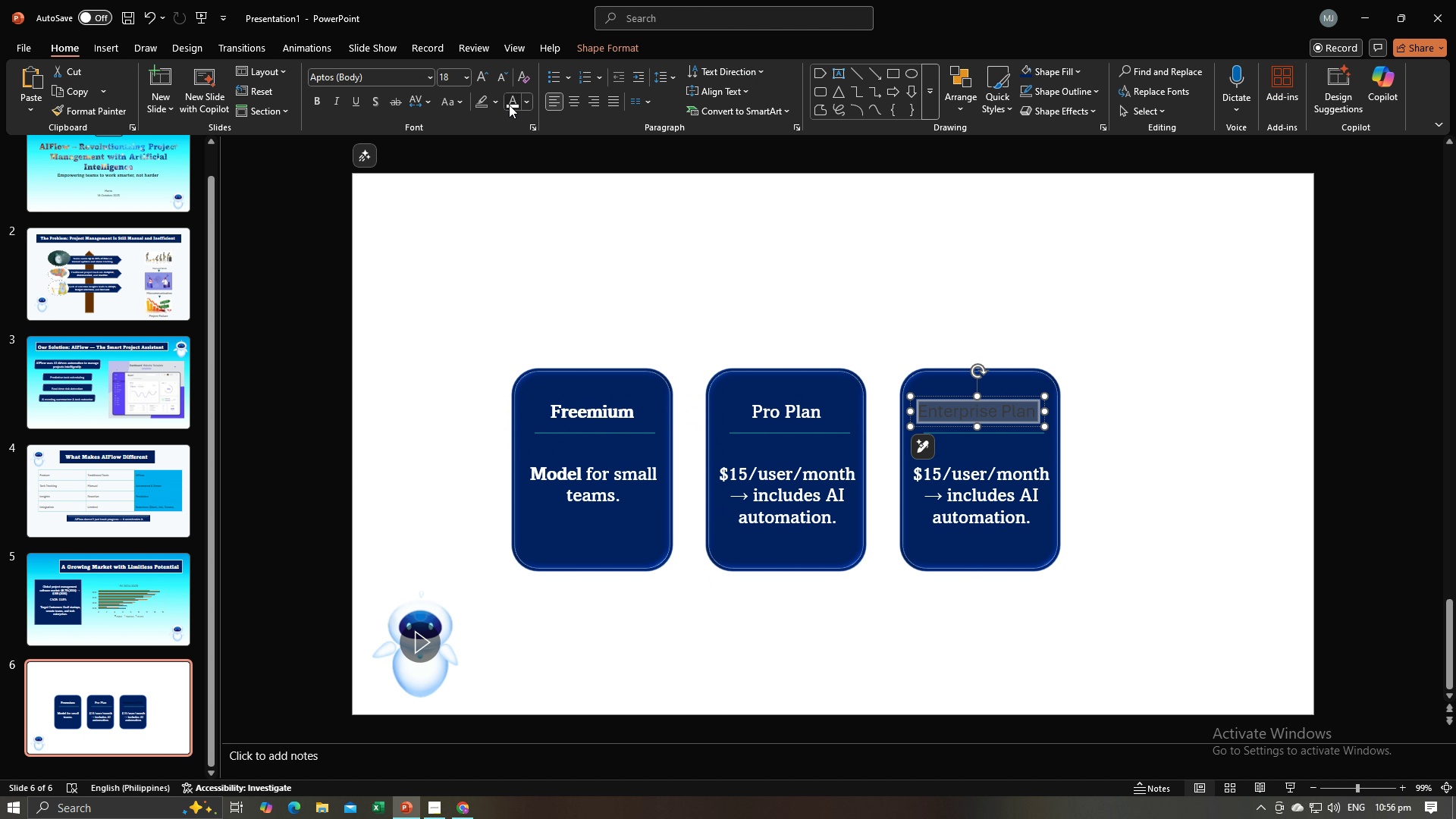 
left_click([509, 105])
 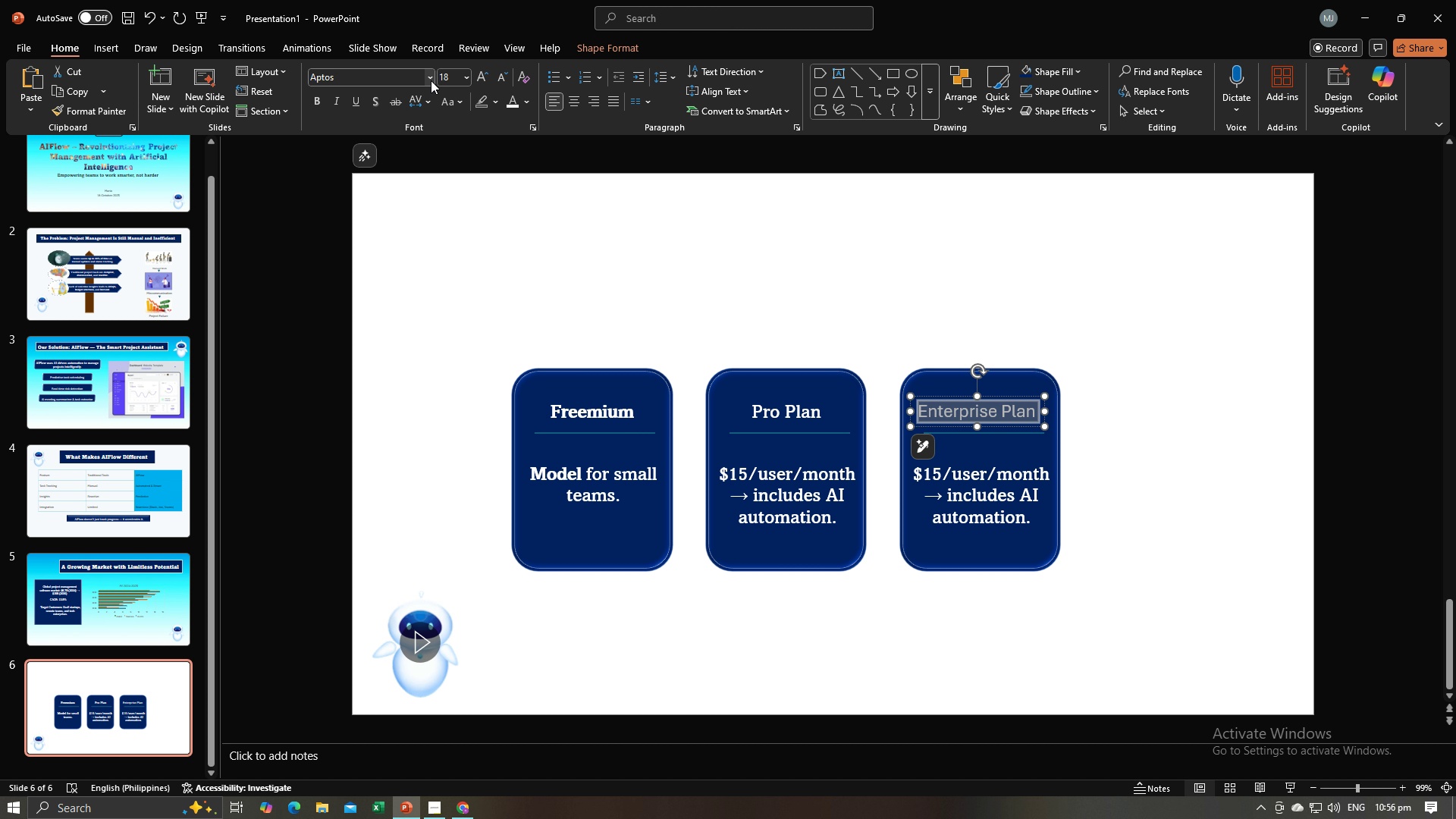 
left_click([431, 80])
 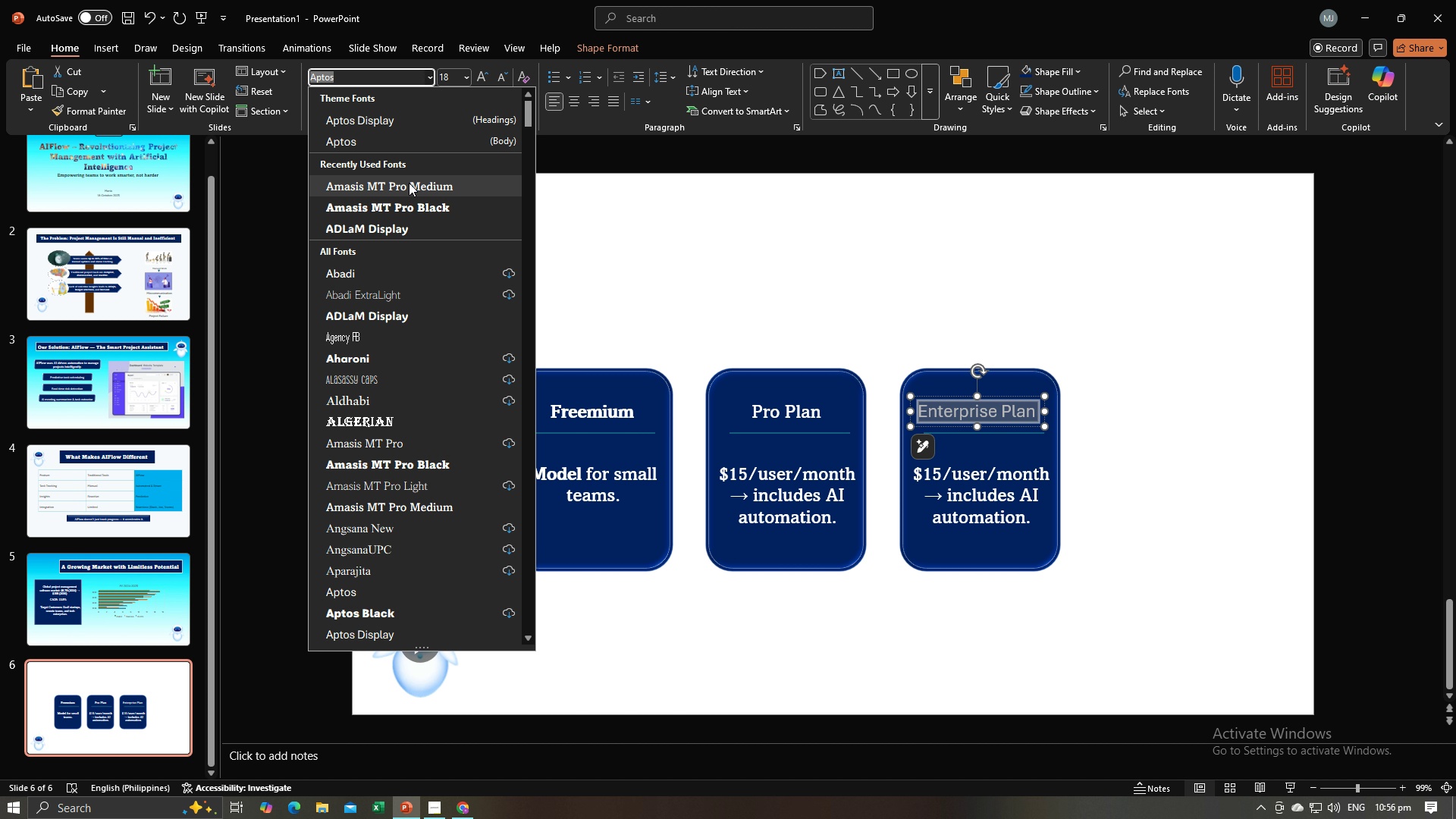 
left_click([409, 184])
 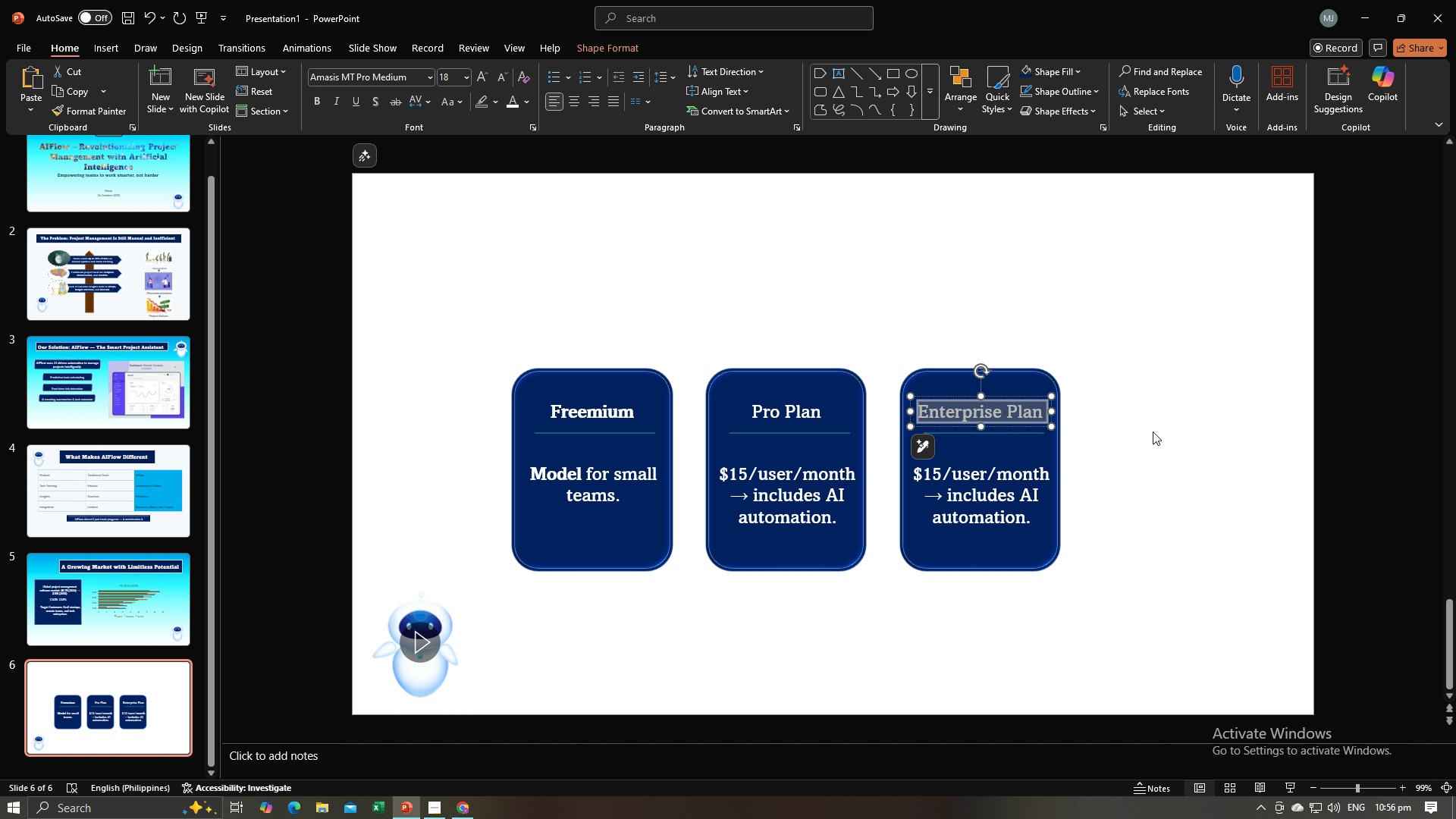 
left_click([1153, 431])
 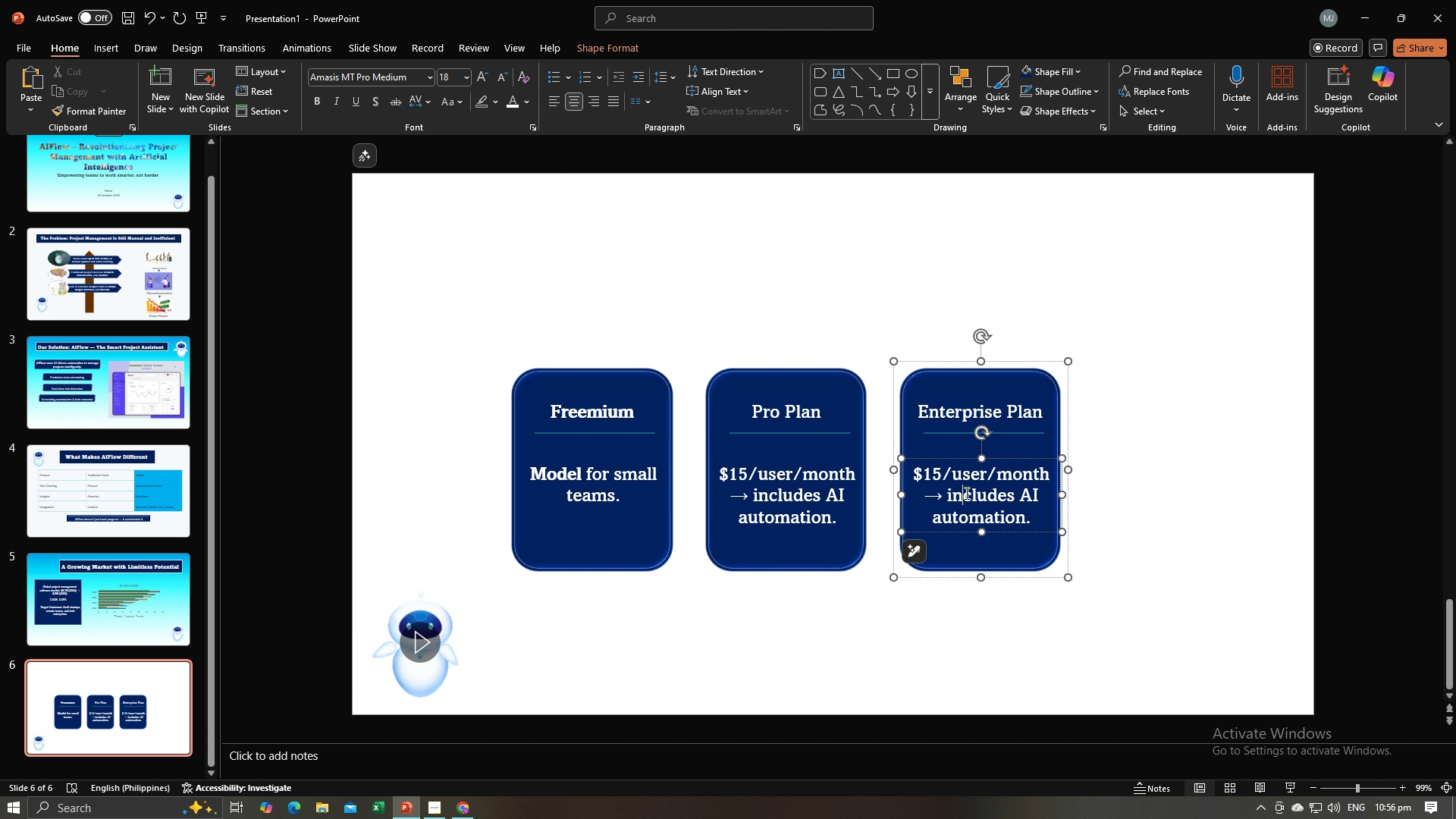 
left_click([965, 493])
 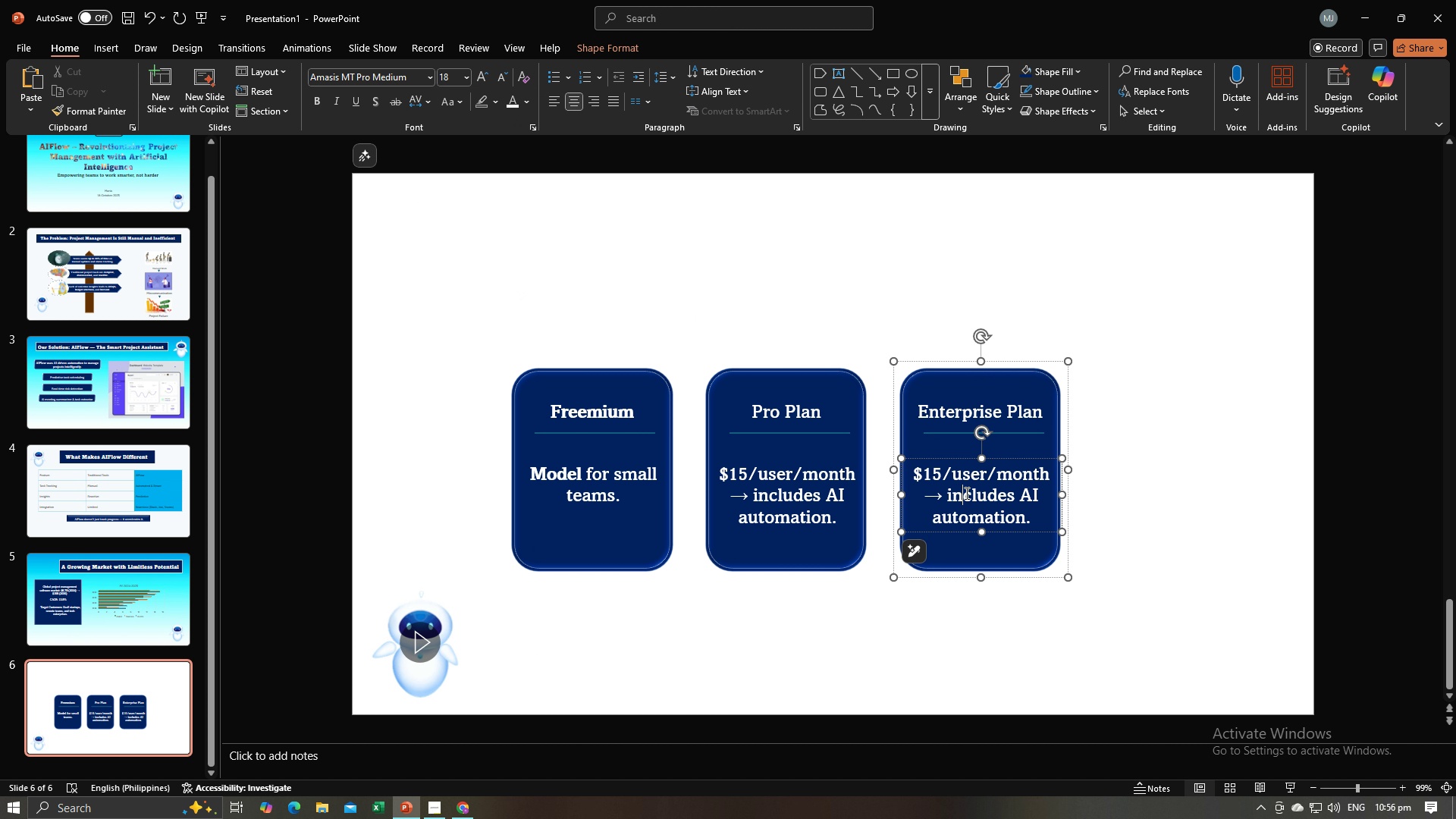 
key(Alt+AltLeft)
 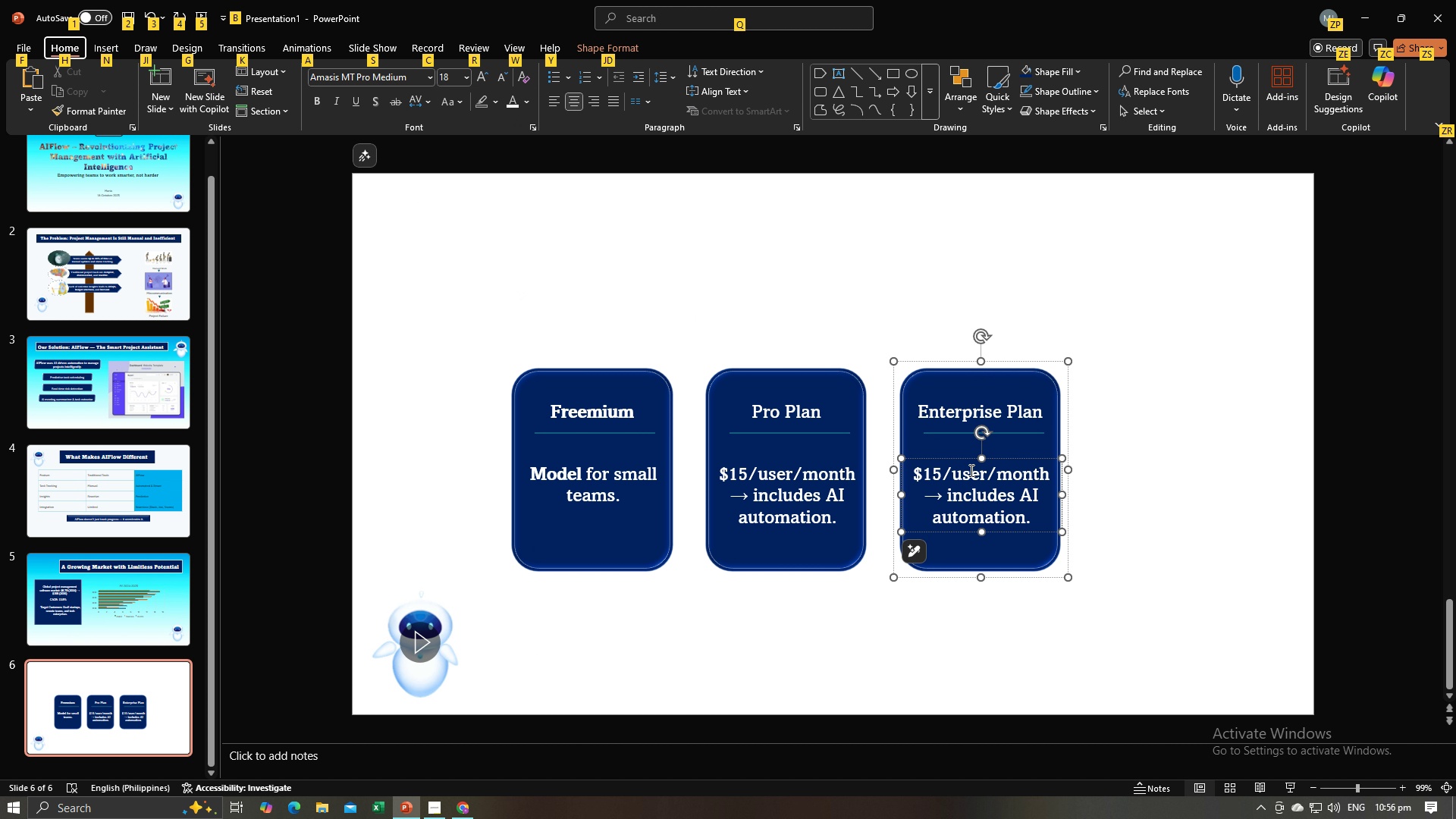 
key(Alt+AltLeft)
 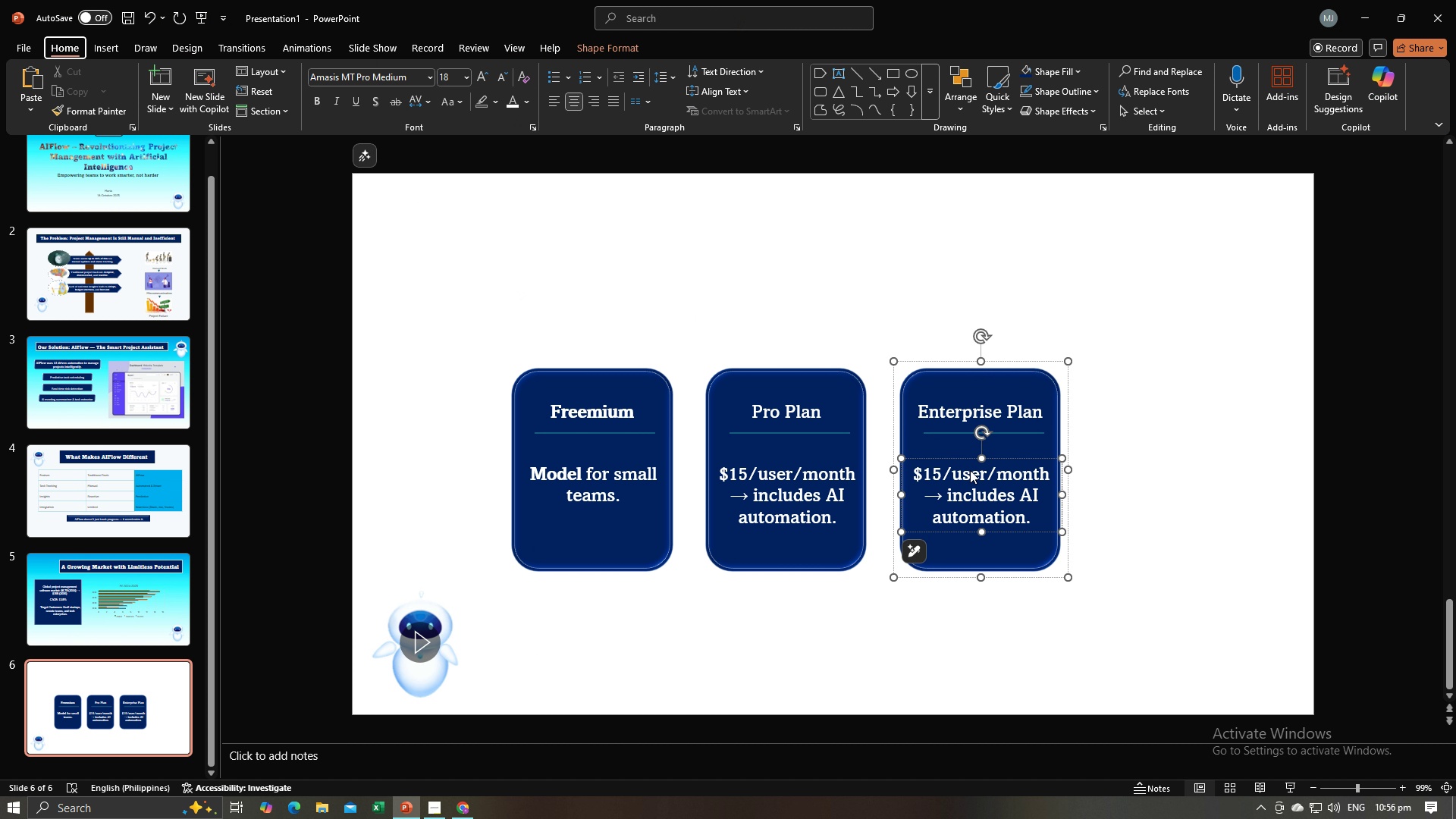 
key(Alt+Tab)
 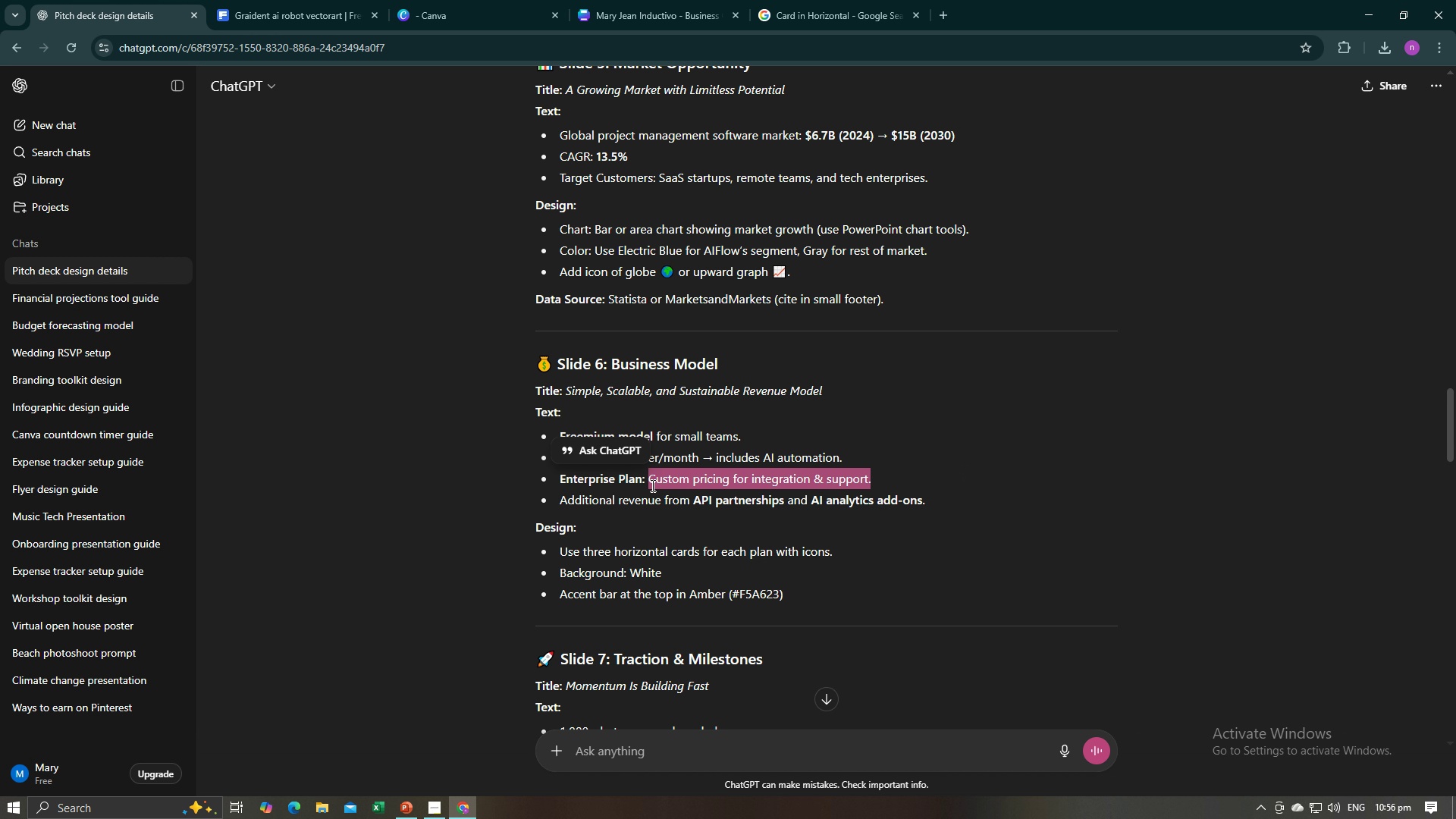 
key(Control+C)
 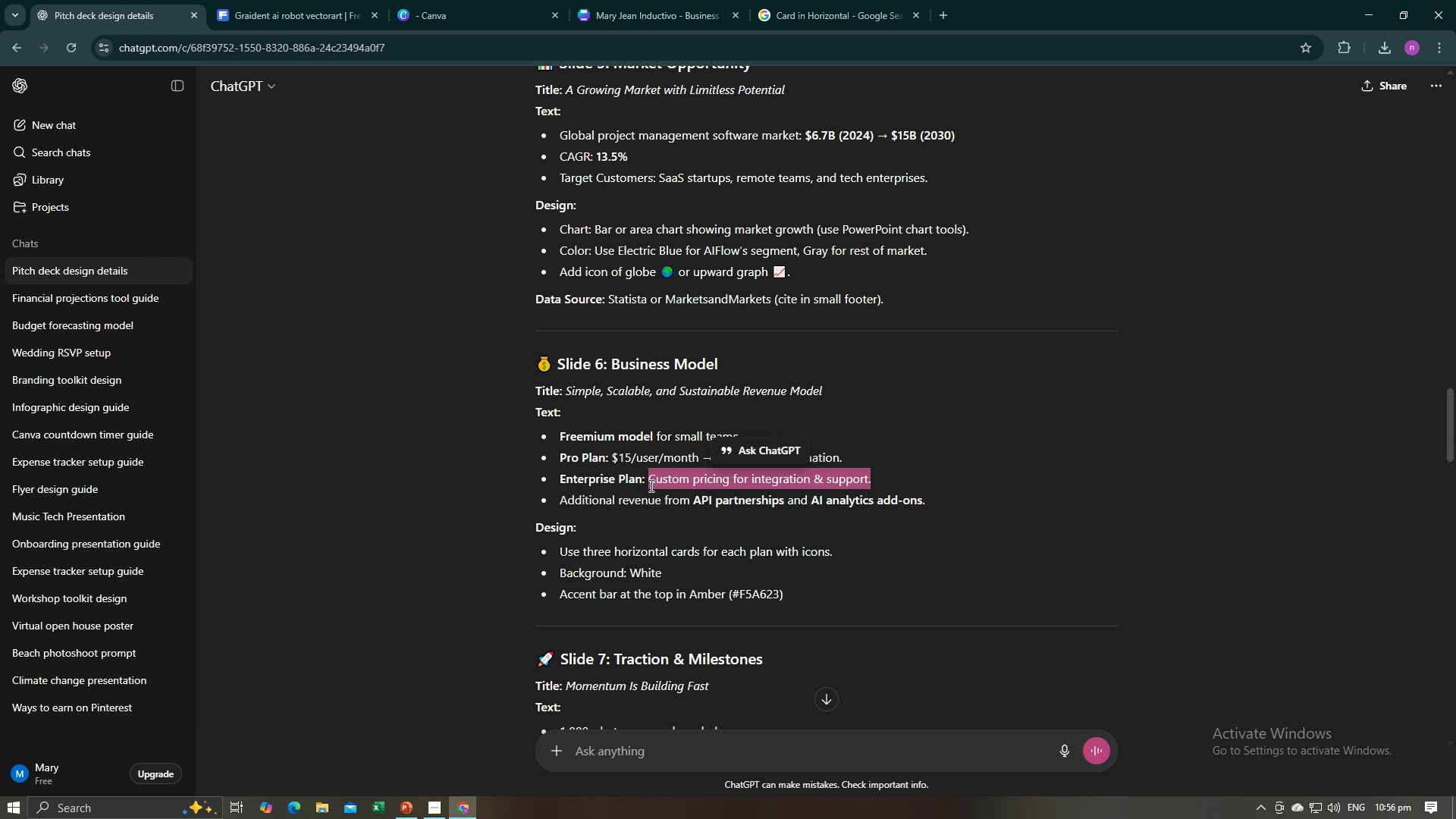 
key(Control+C)
 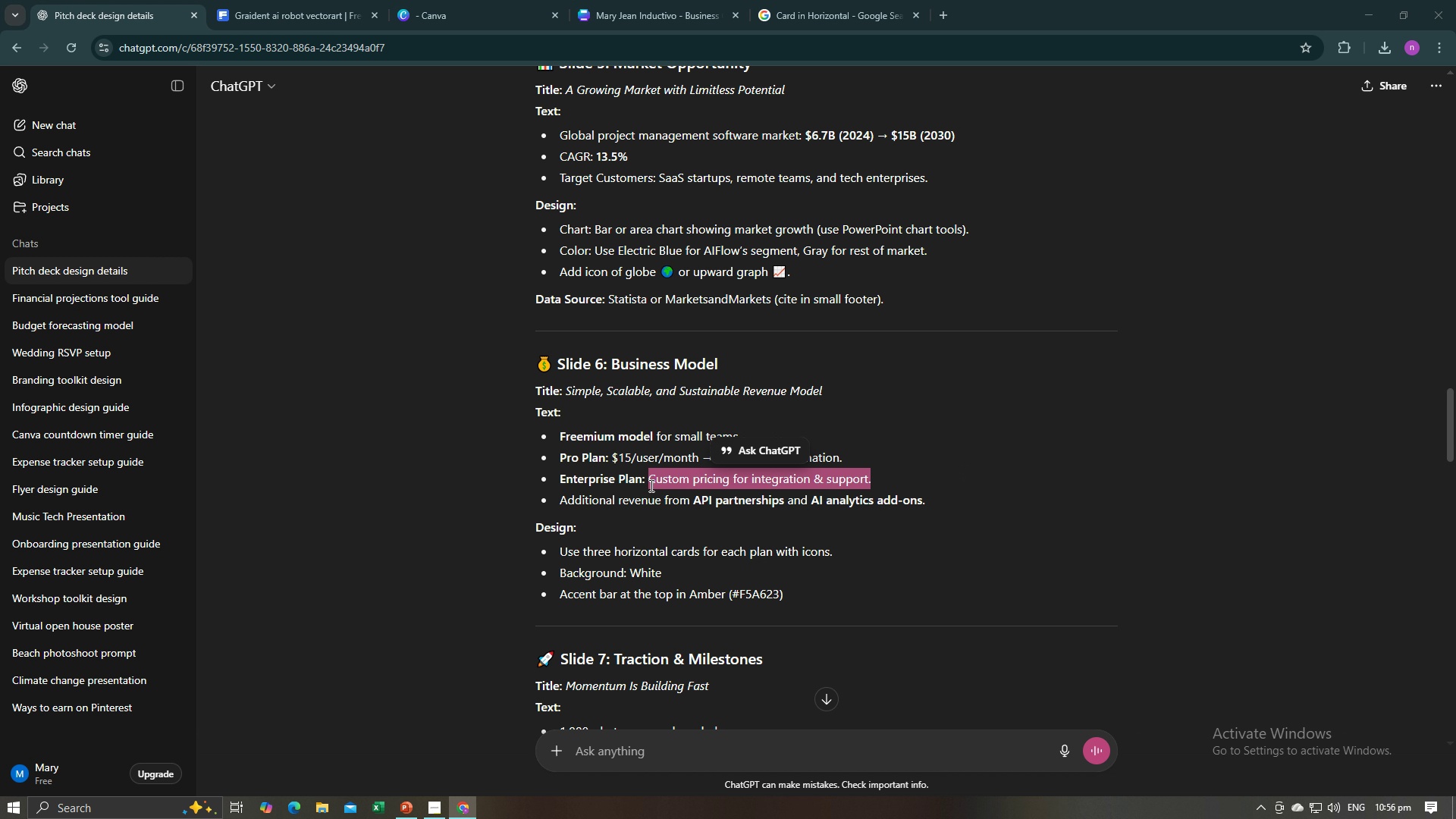 
key(Alt+AltLeft)
 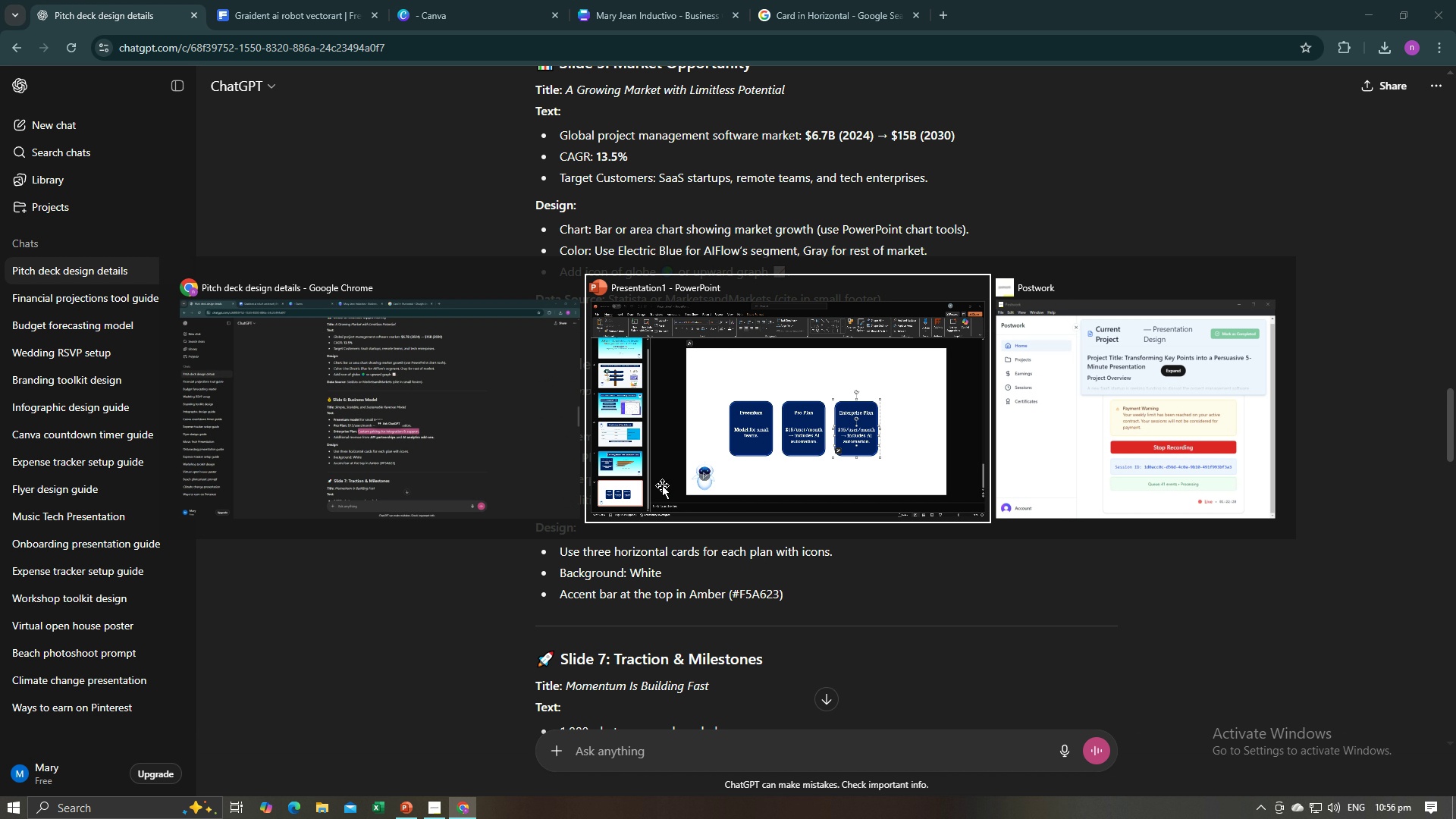 
key(Alt+Tab)
 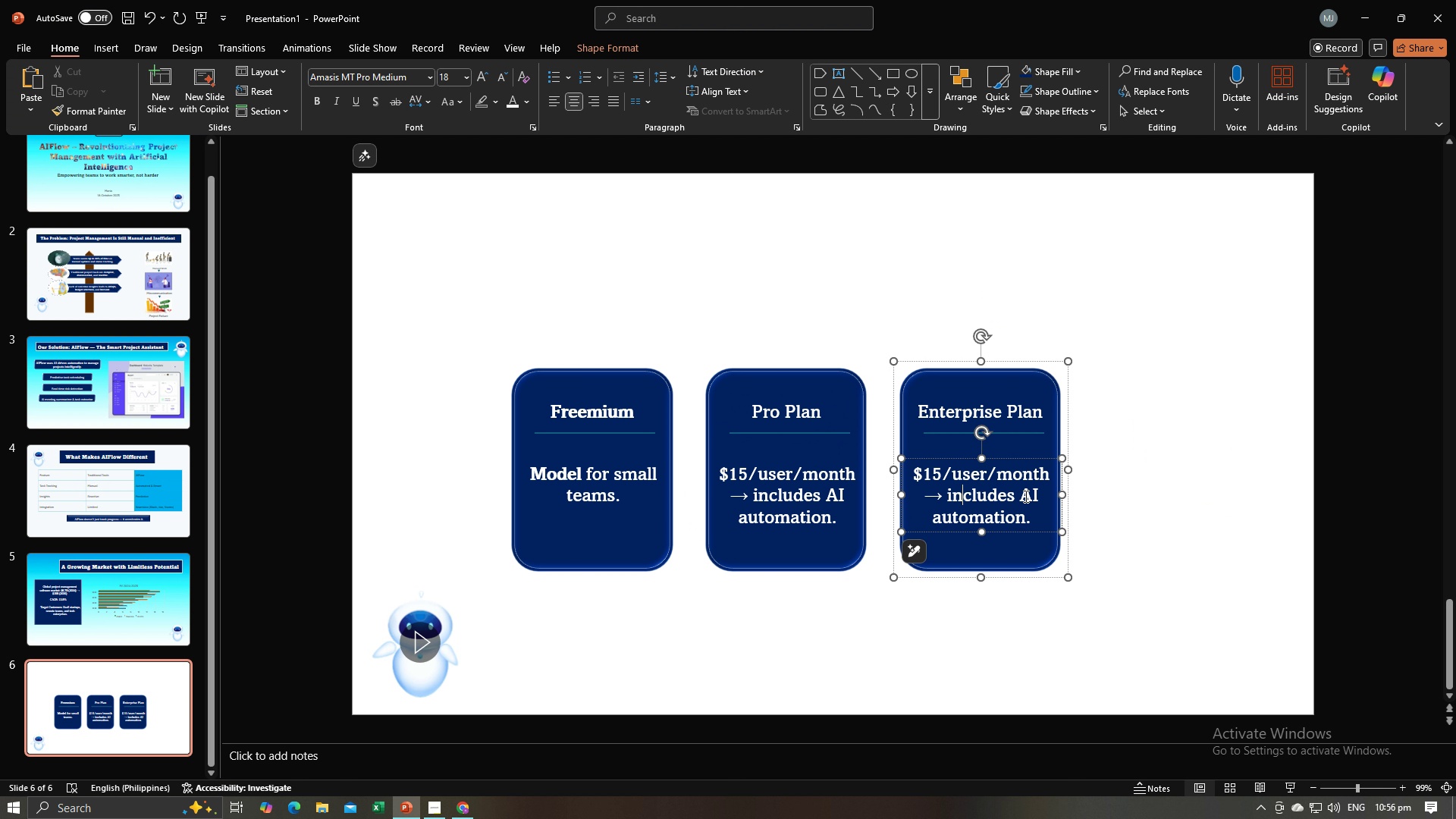 
key(Control+A)
 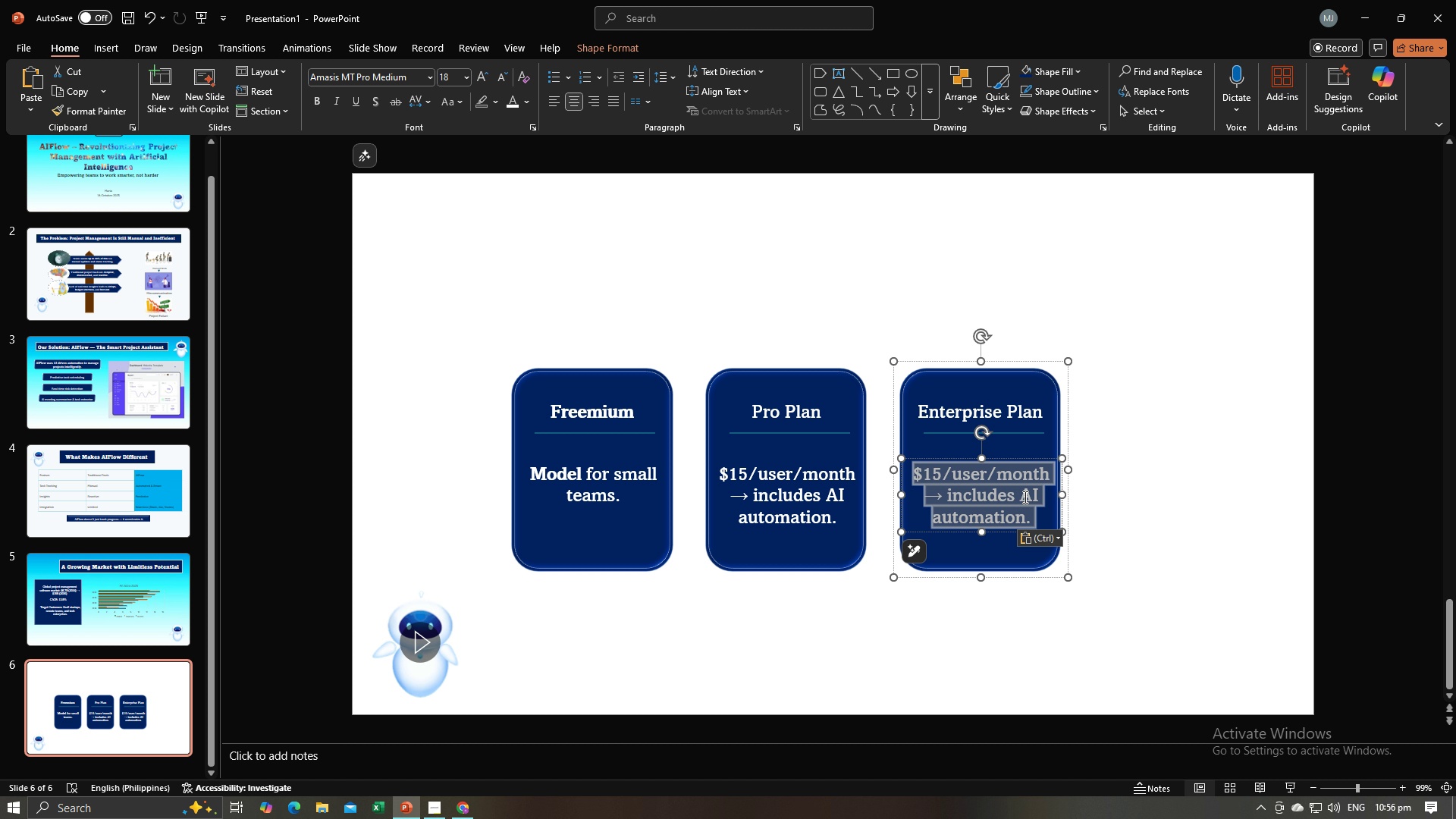 
key(Control+V)
 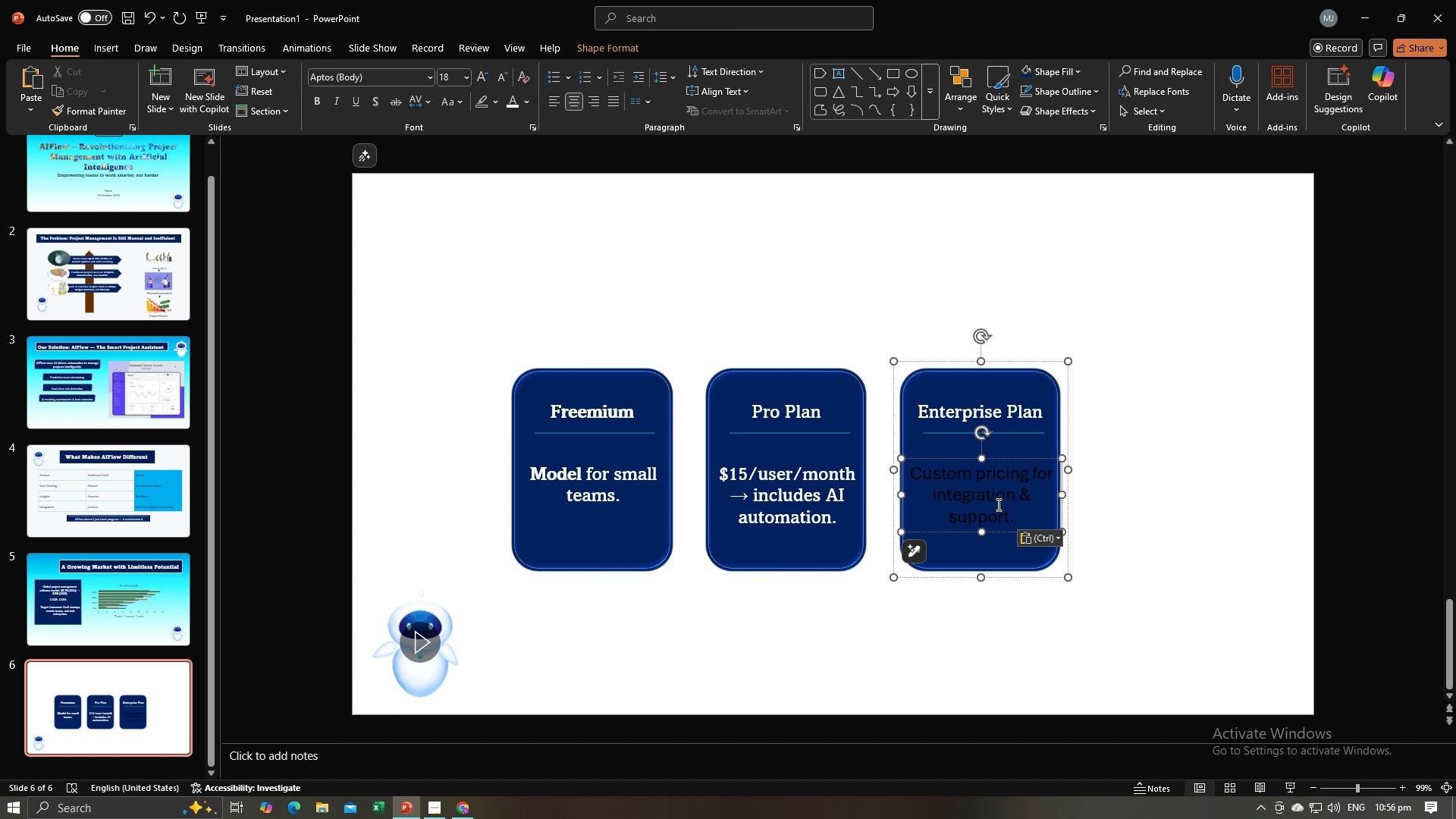 
key(Control+A)
 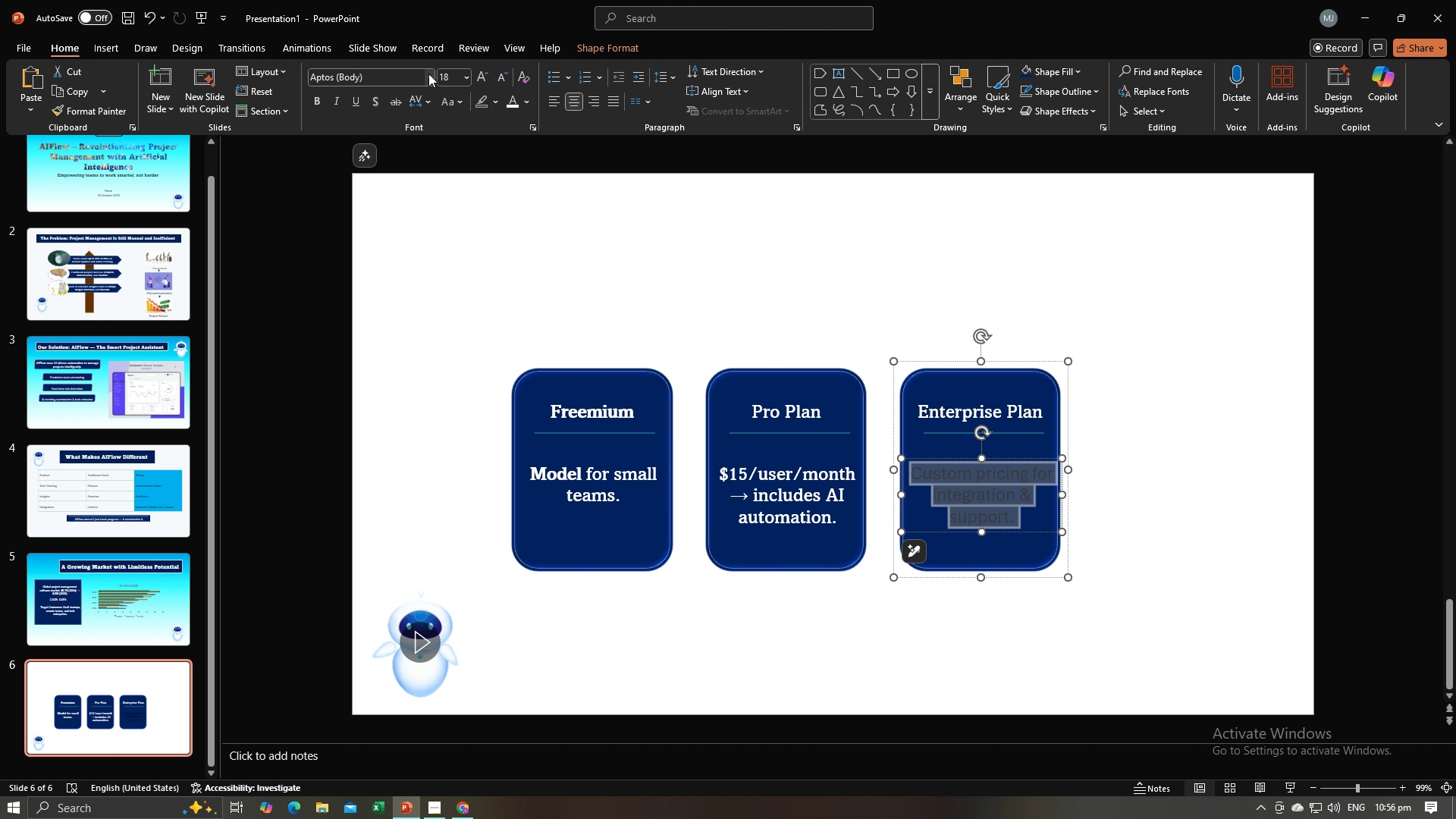 
left_click([428, 74])
 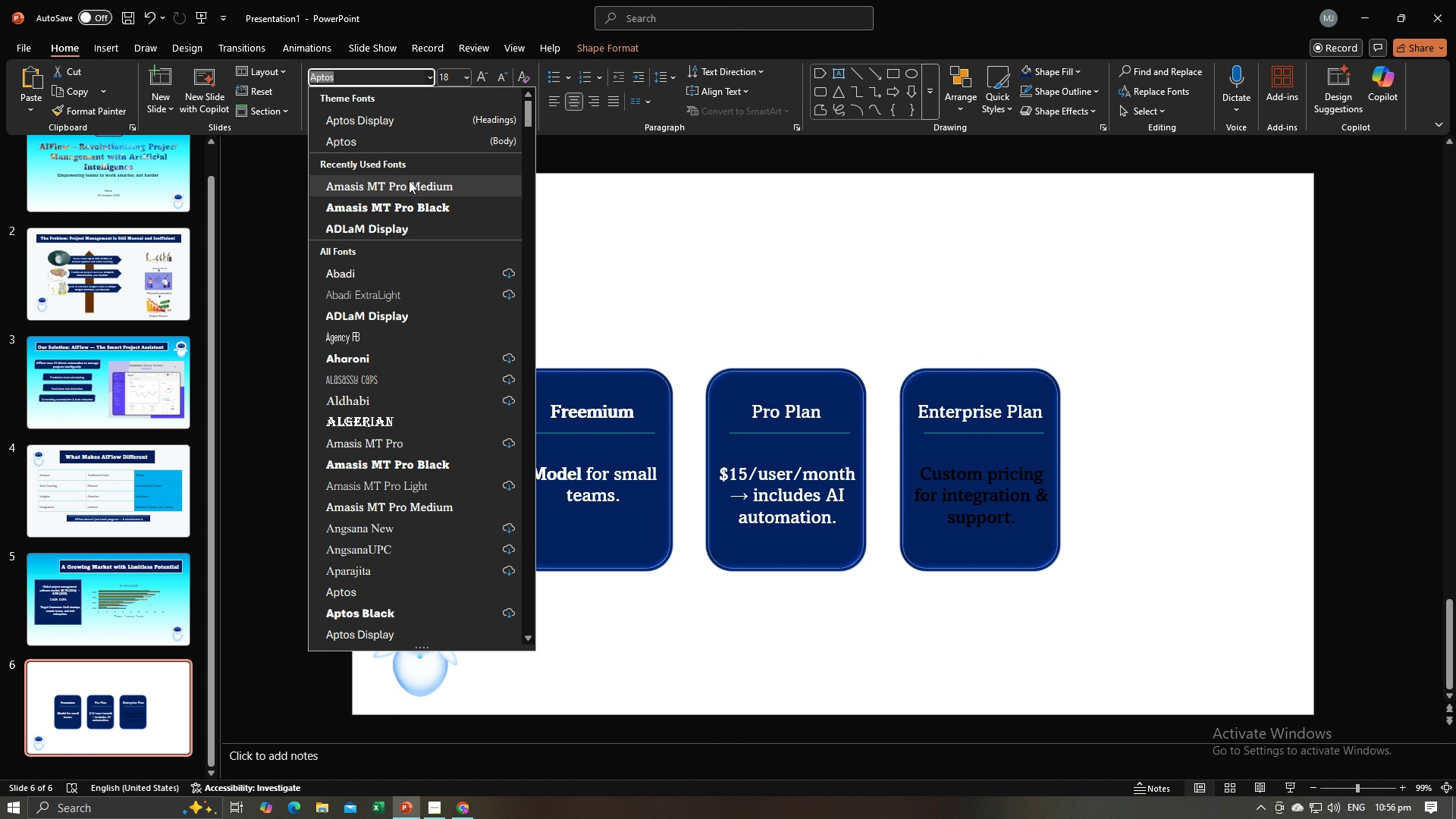 
left_click([409, 180])
 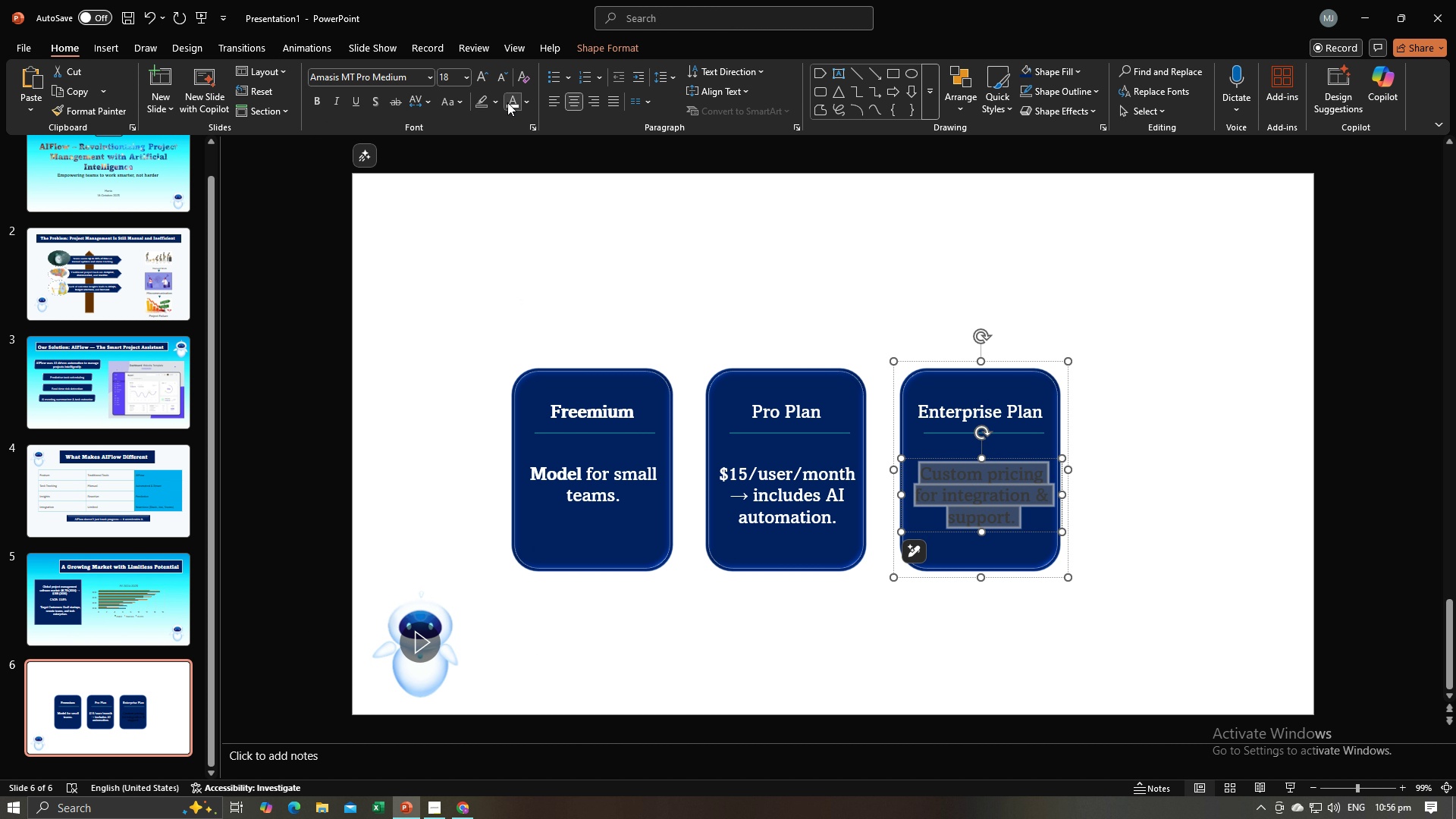 
left_click([507, 102])
 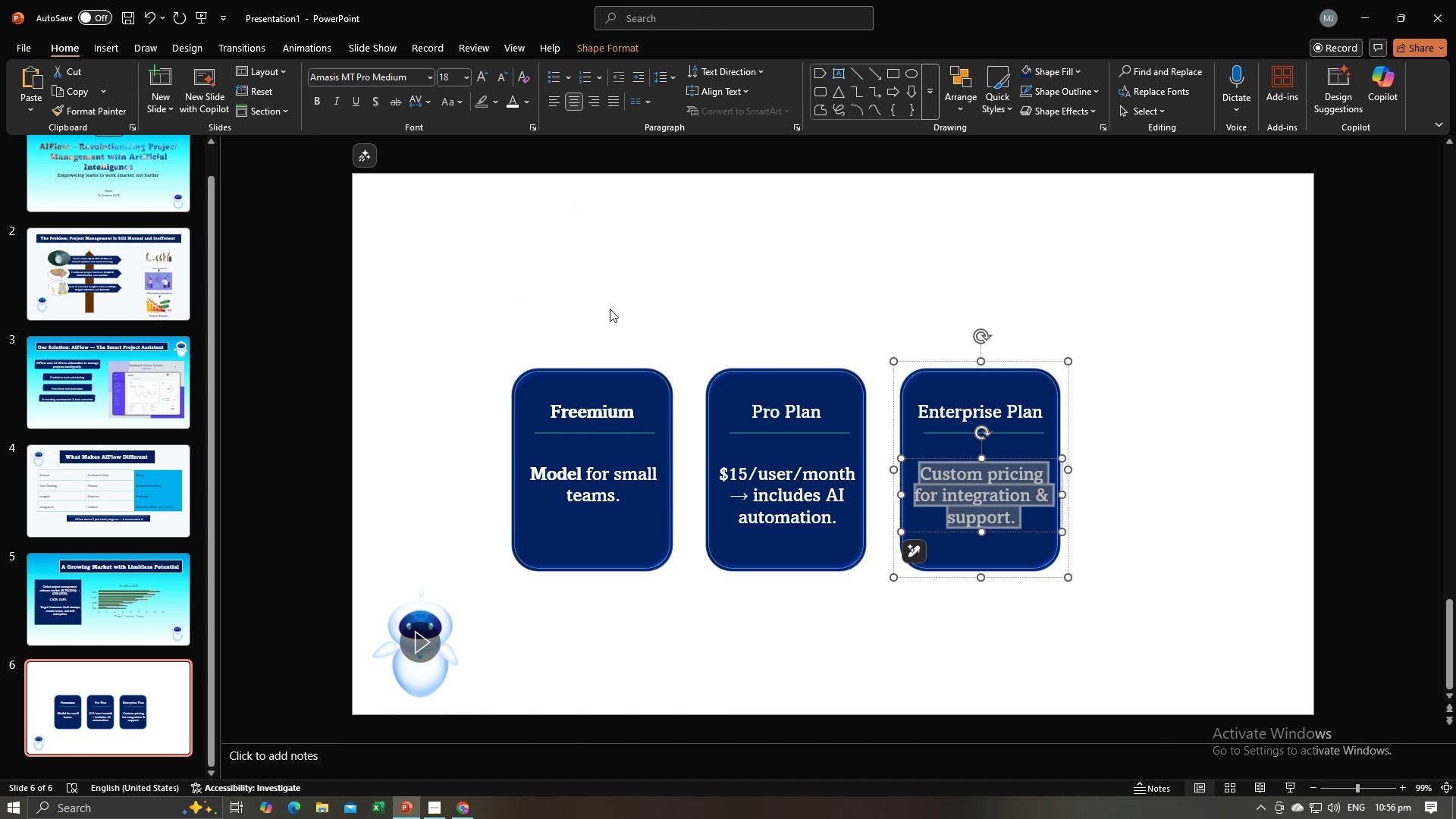 
left_click([610, 309])
 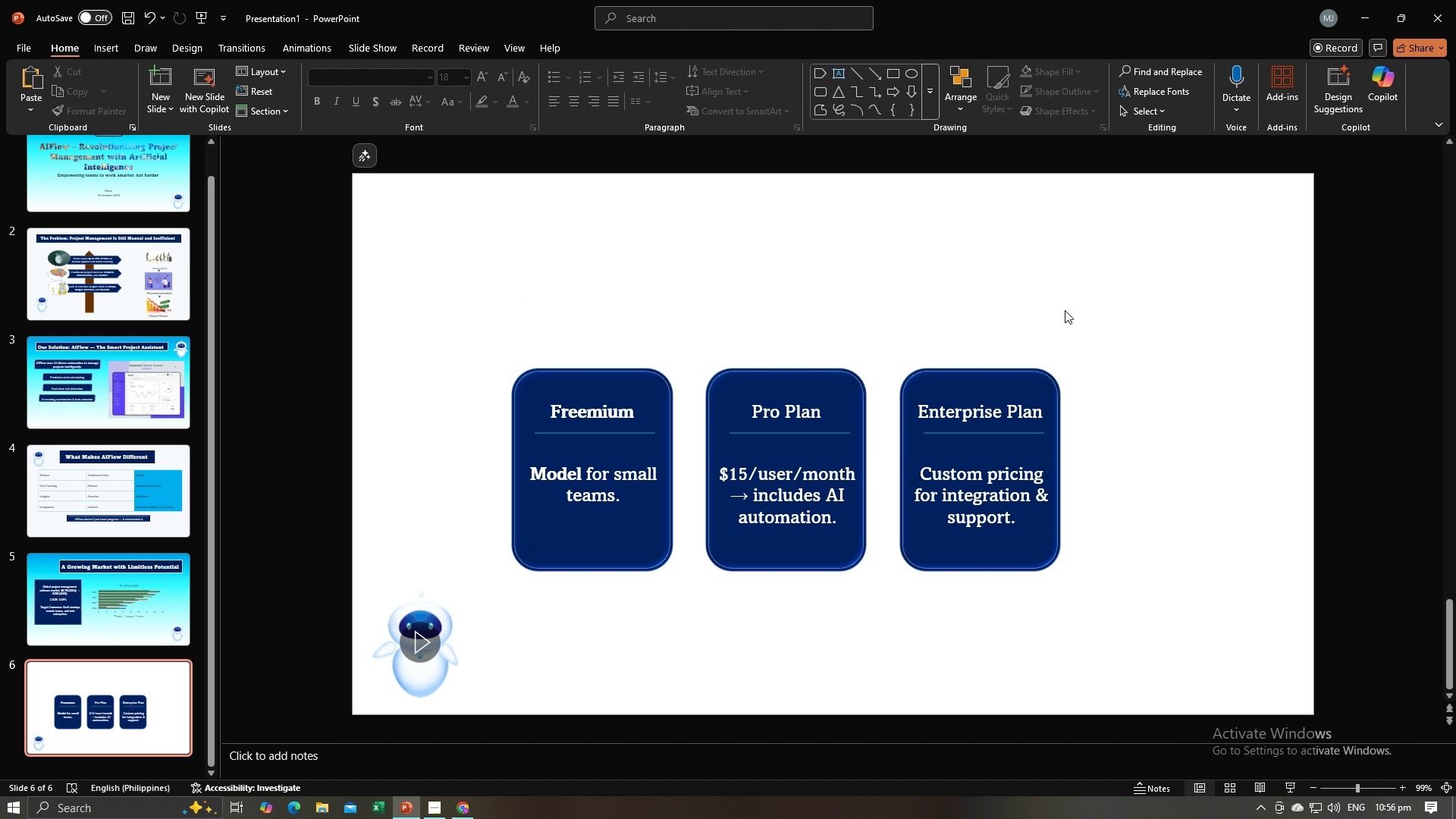 
left_click([1065, 310])
 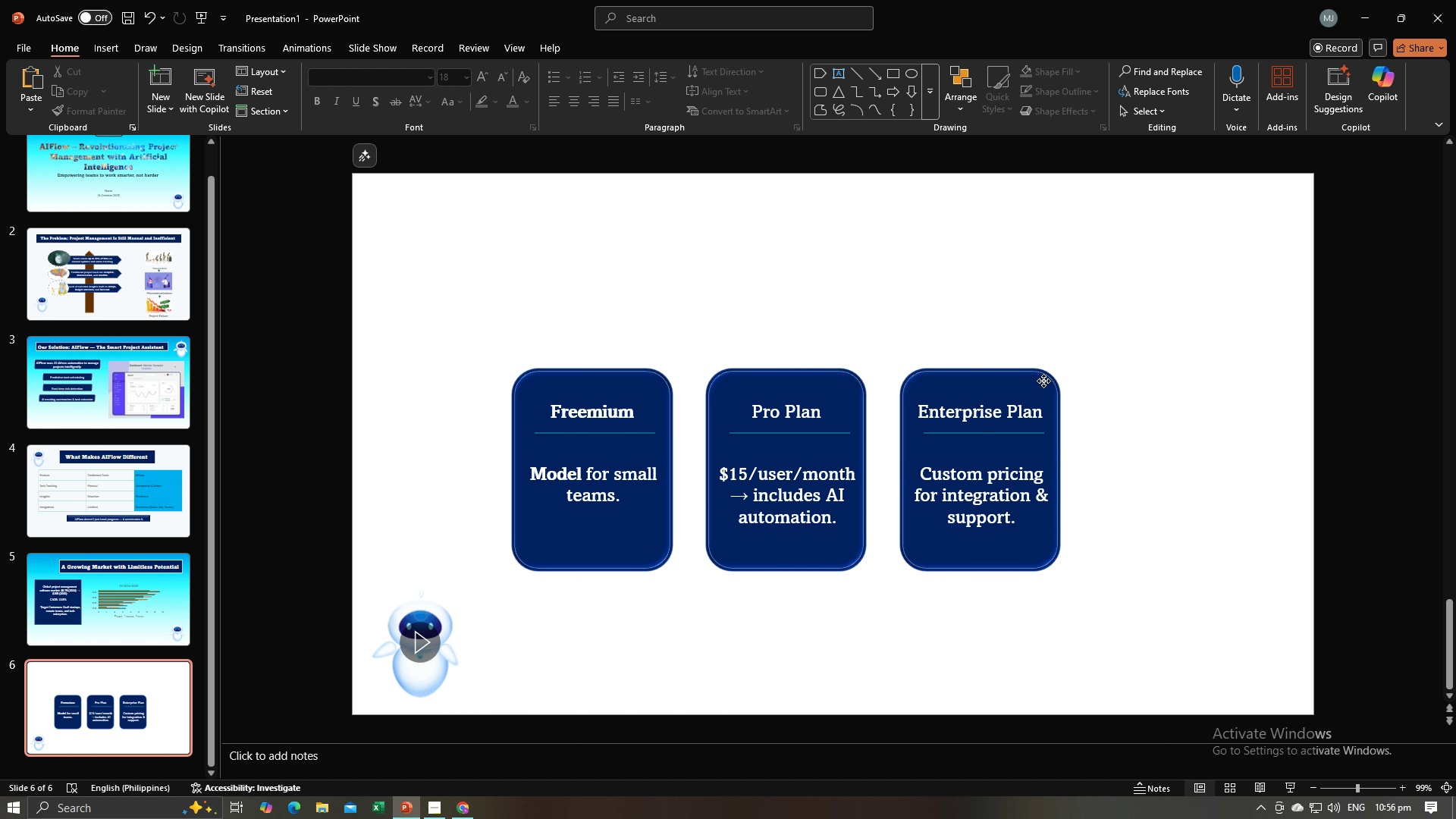 
left_click([1043, 381])
 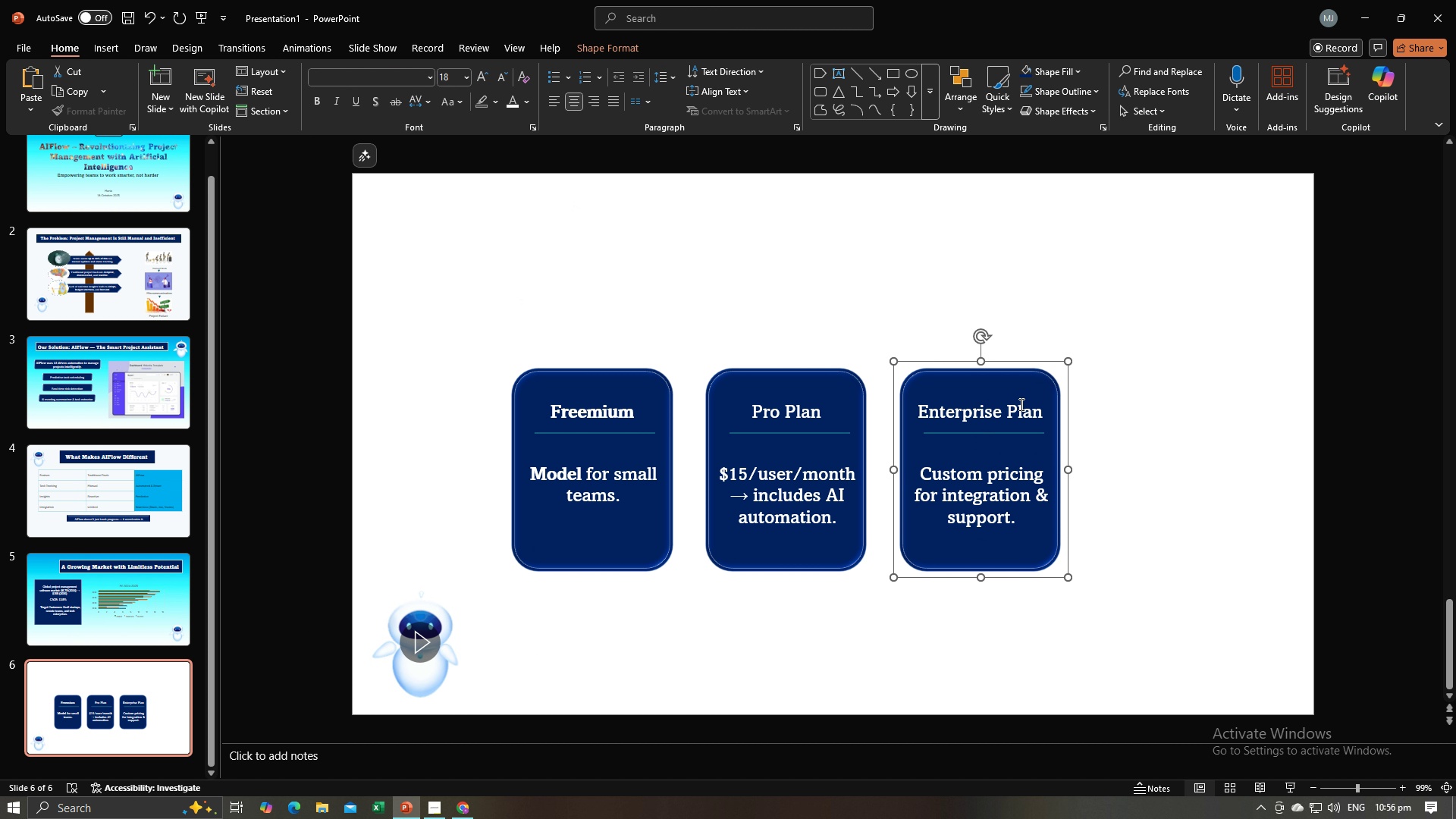 
hold_key(key=ControlLeft, duration=0.5)
left_click([1019, 404])
 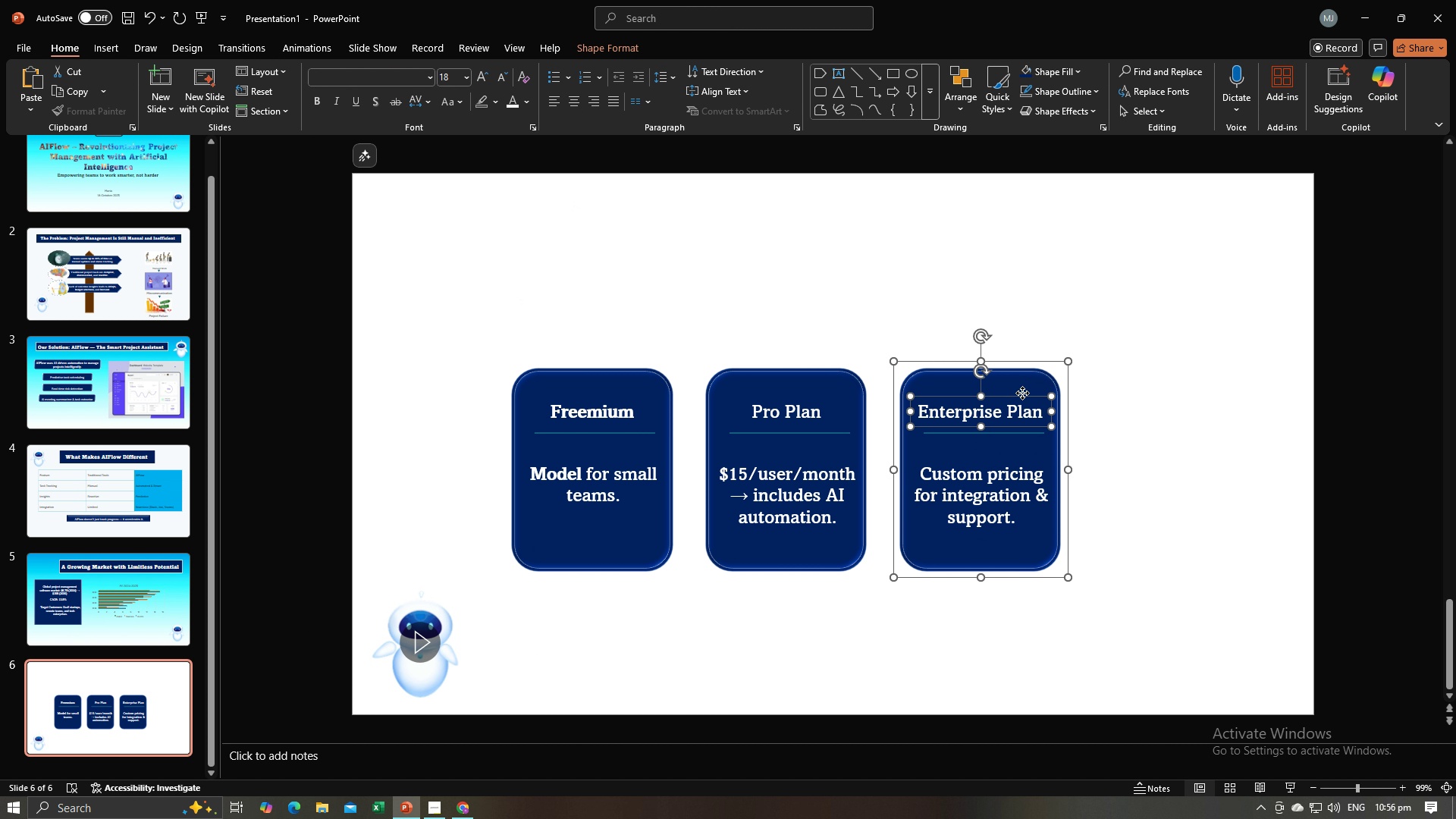 
right_click([1022, 393])
 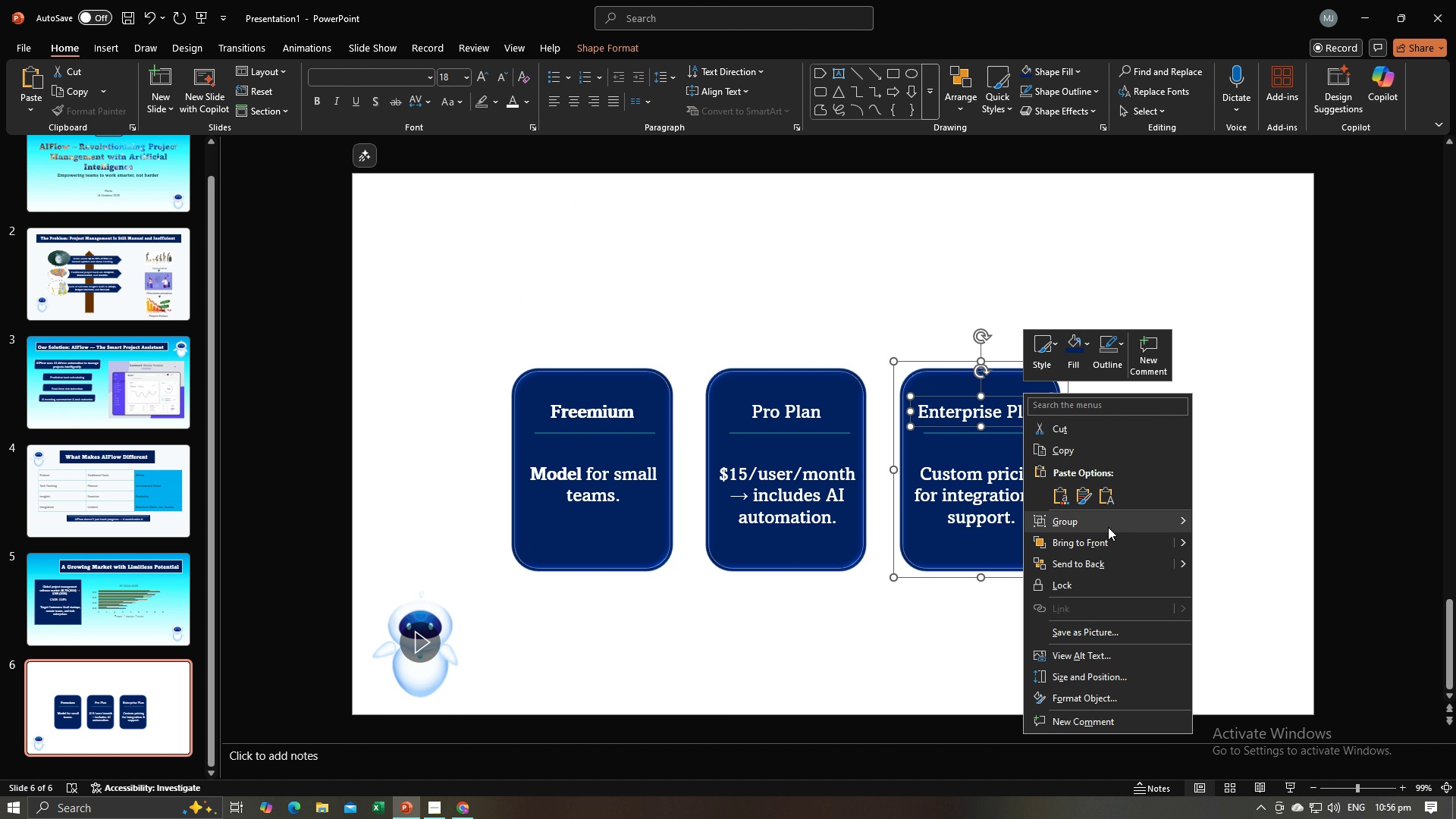 
left_click([1108, 526])
 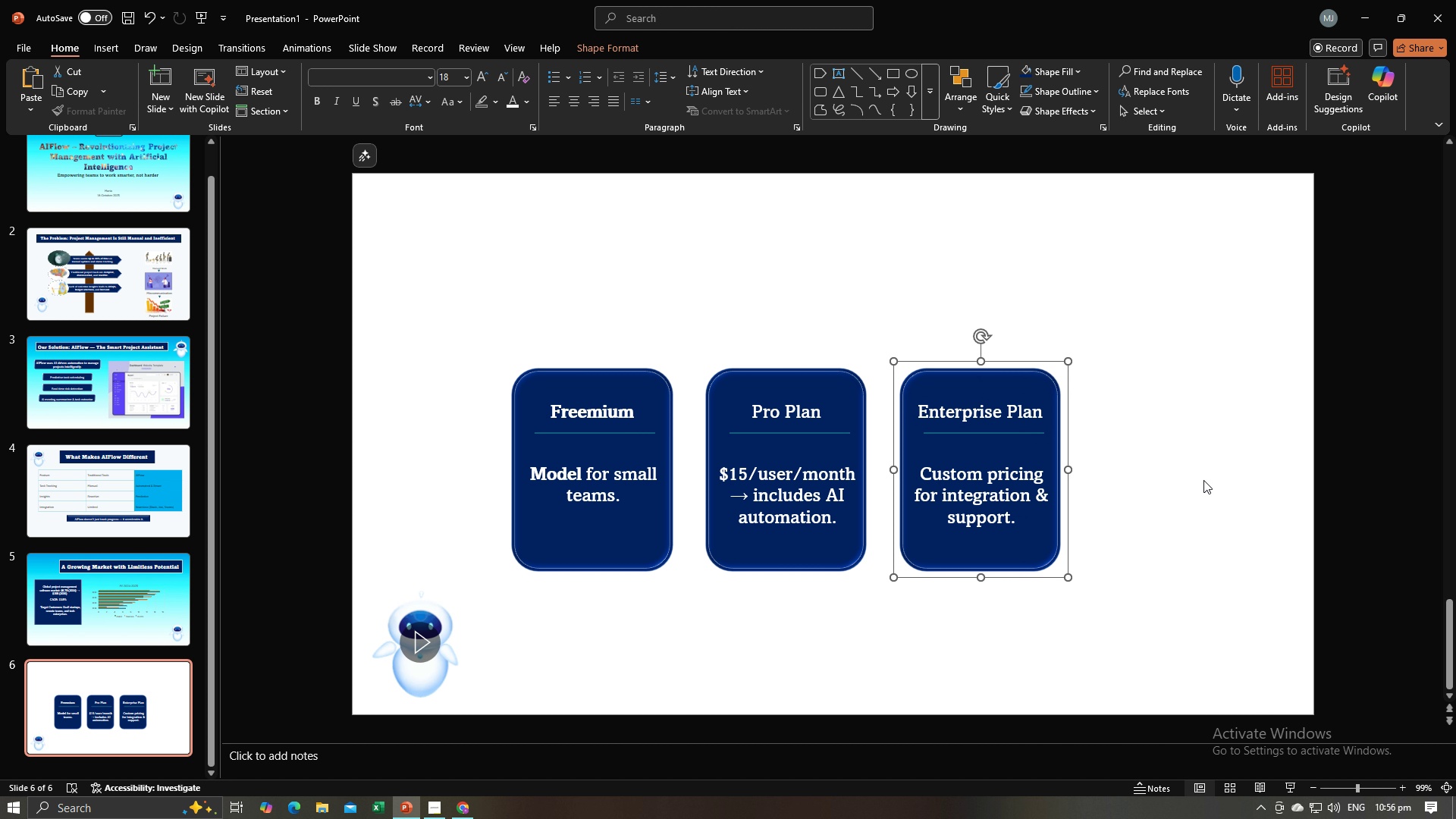 
double_click([1203, 480])
 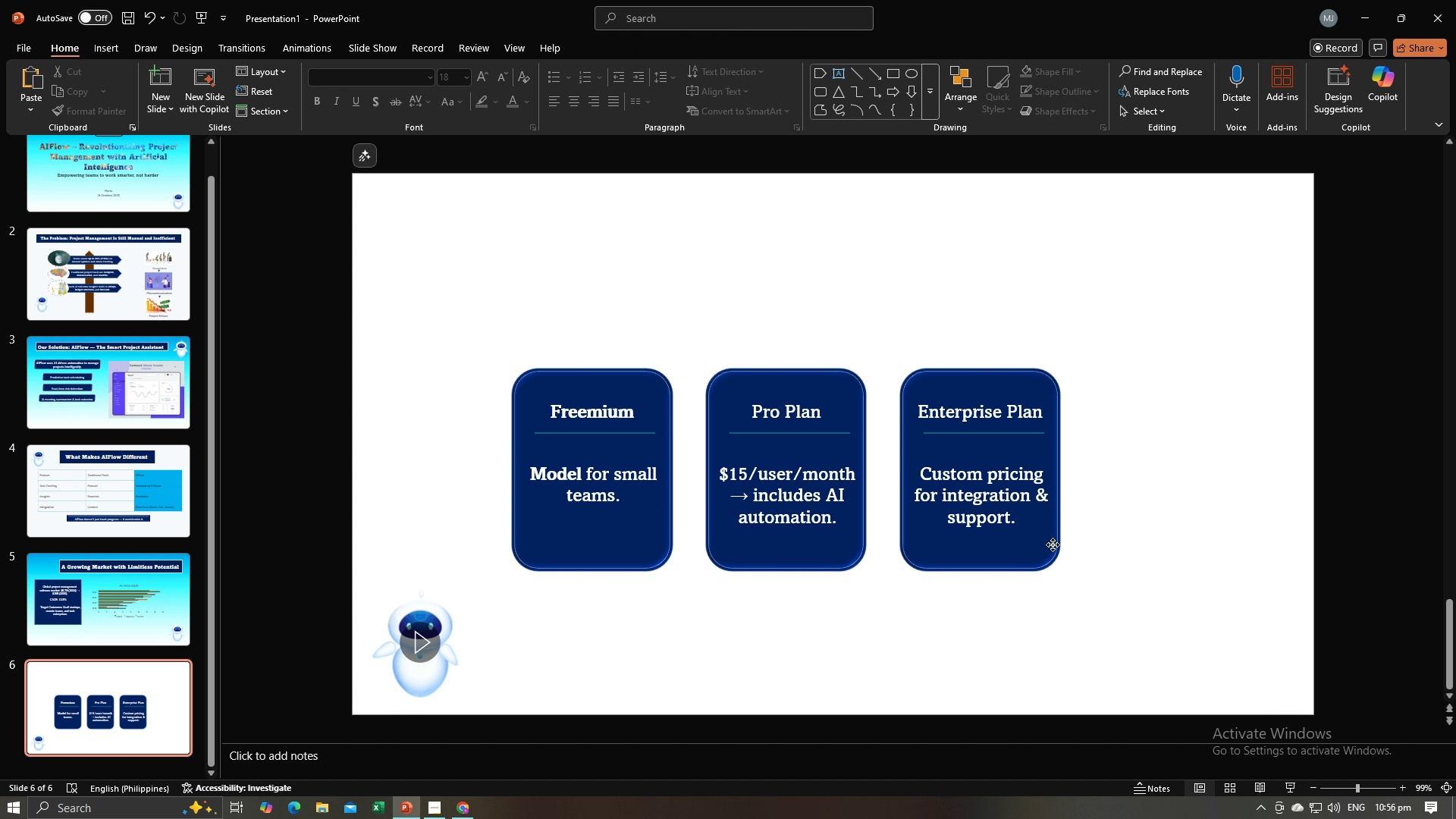 
triple_click([1053, 544])
 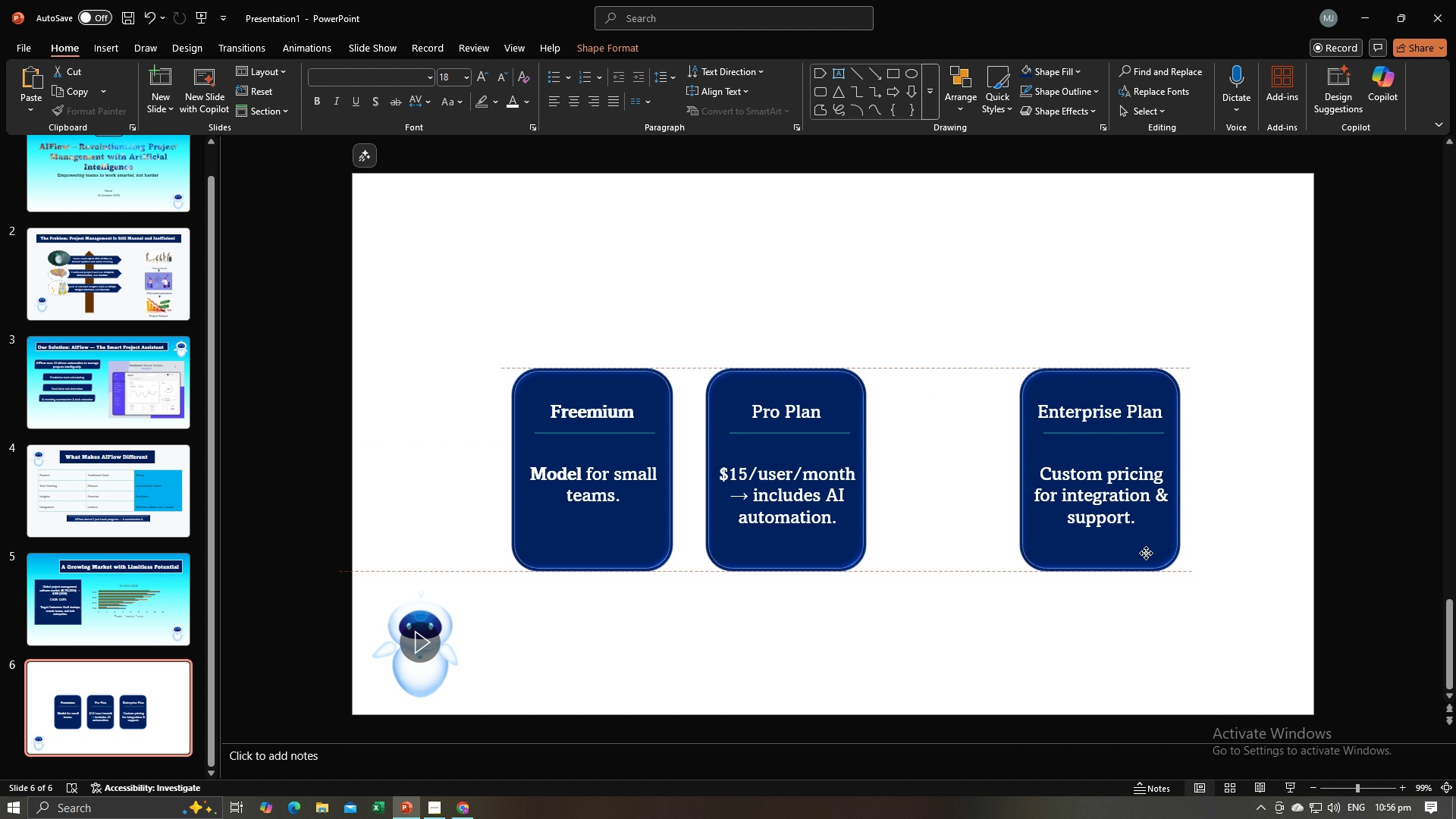 
wait(5.01)
 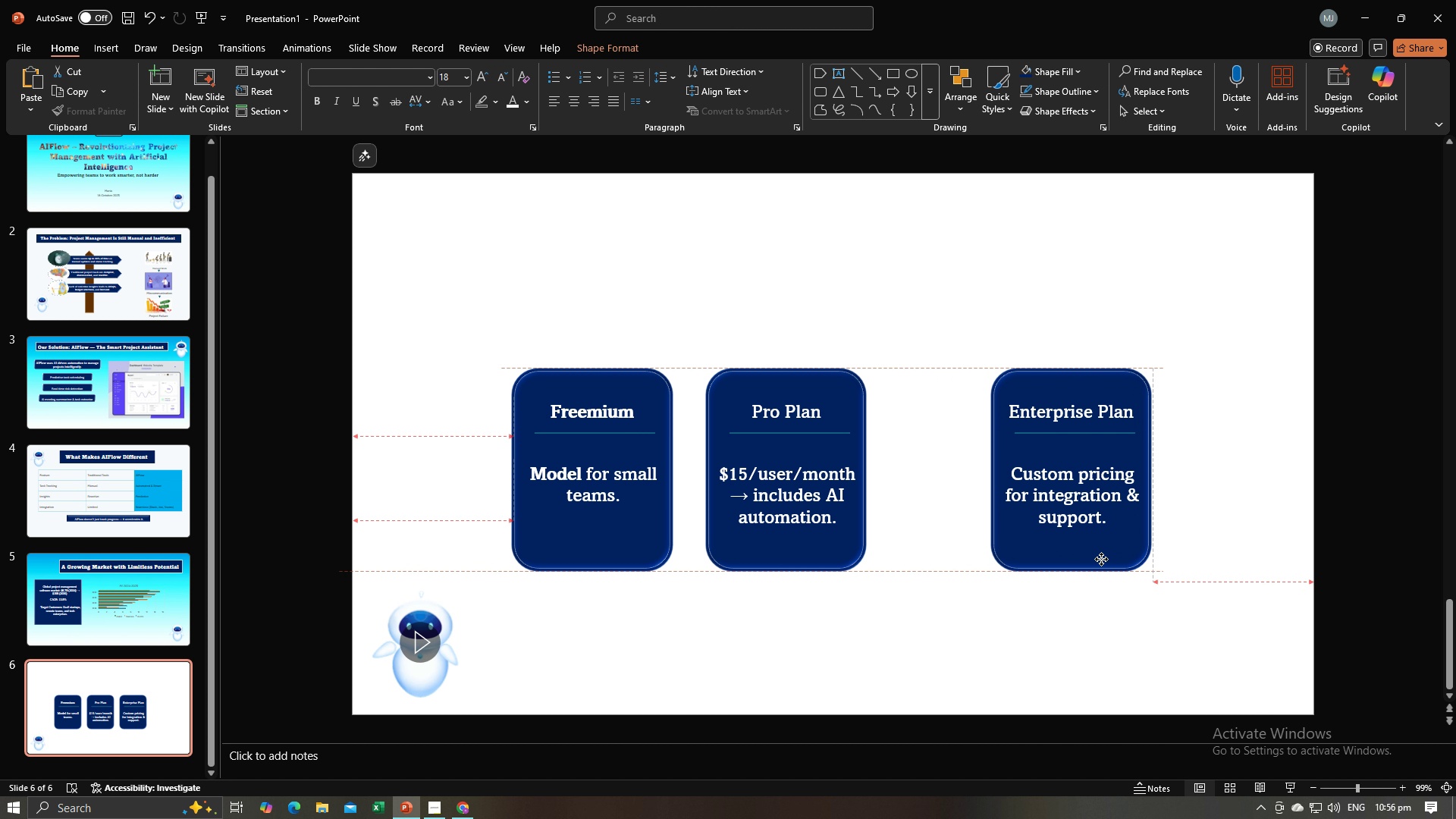 
left_click([857, 557])
 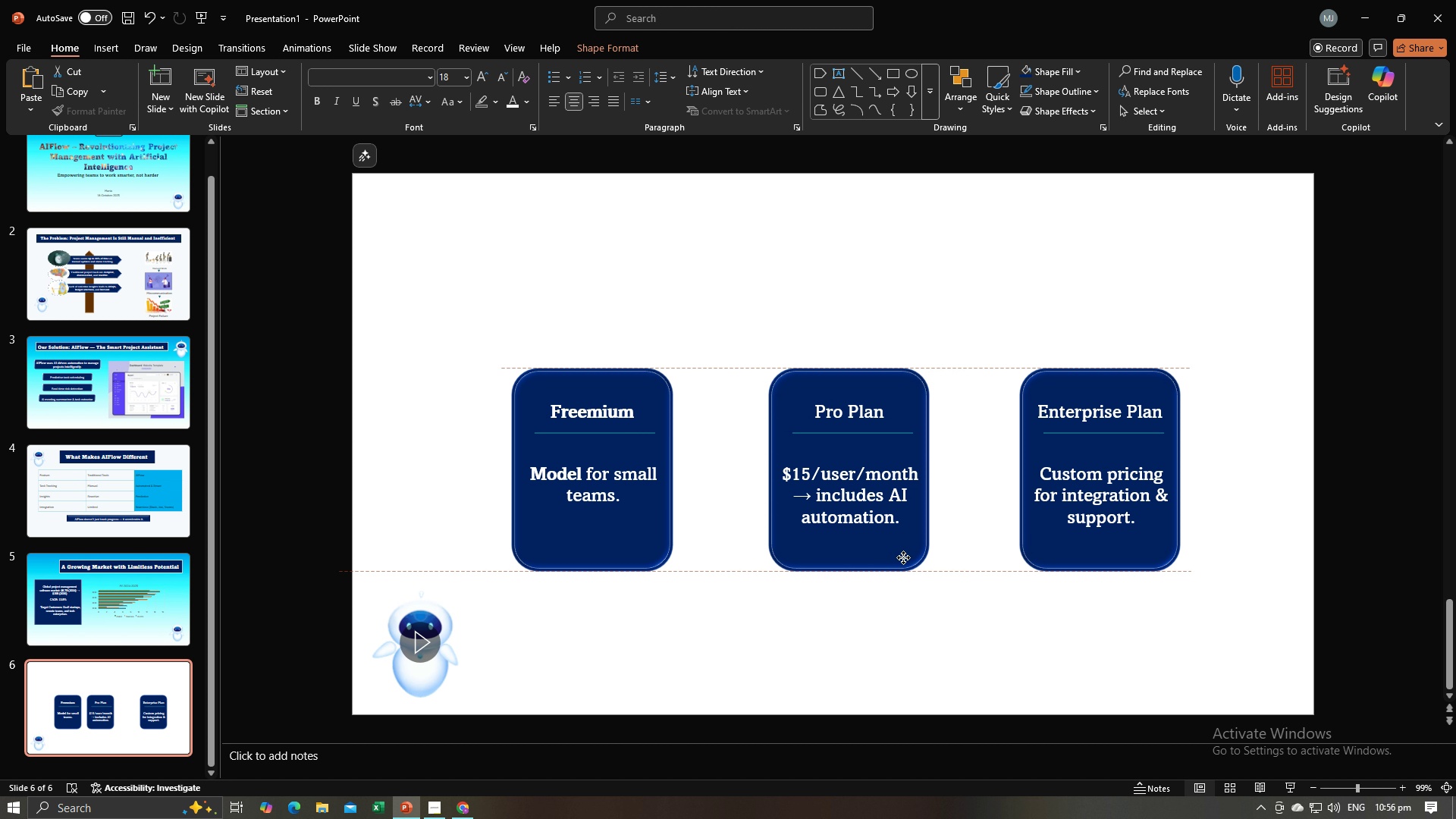 
wait(6.65)
 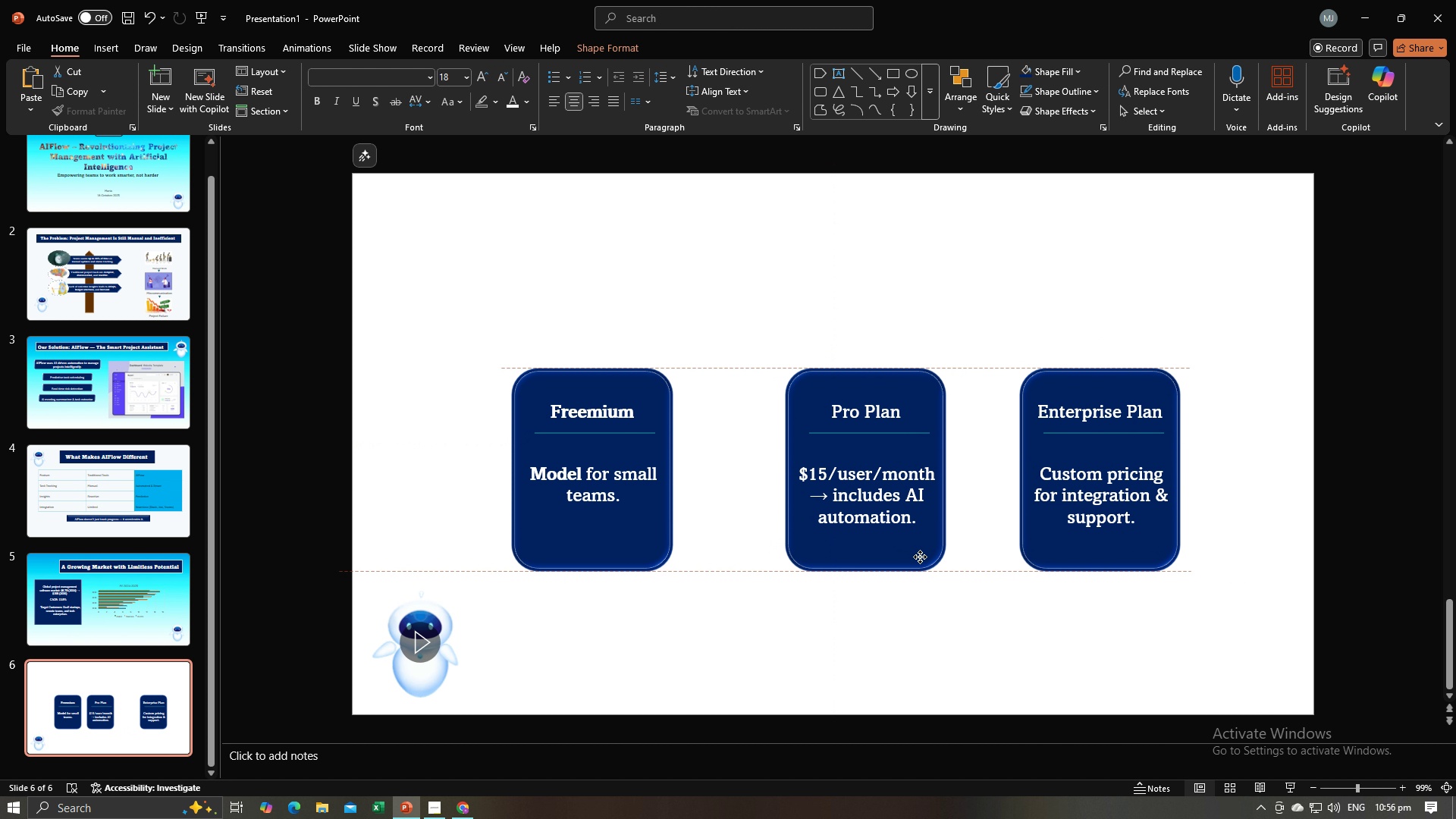 
left_click([905, 598])
 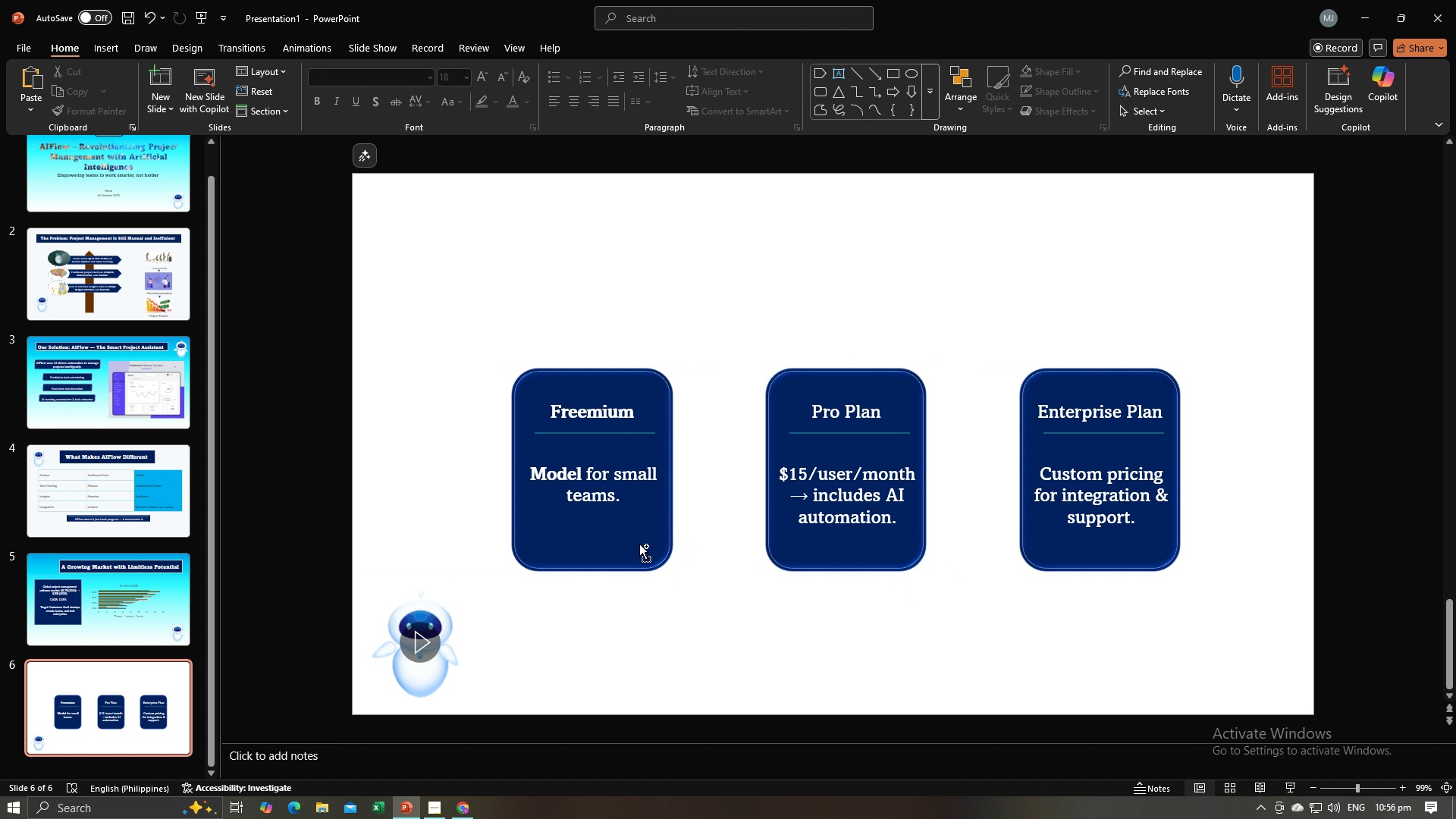 
hold_key(key=ControlLeft, duration=1.5)
left_click([639, 544])
 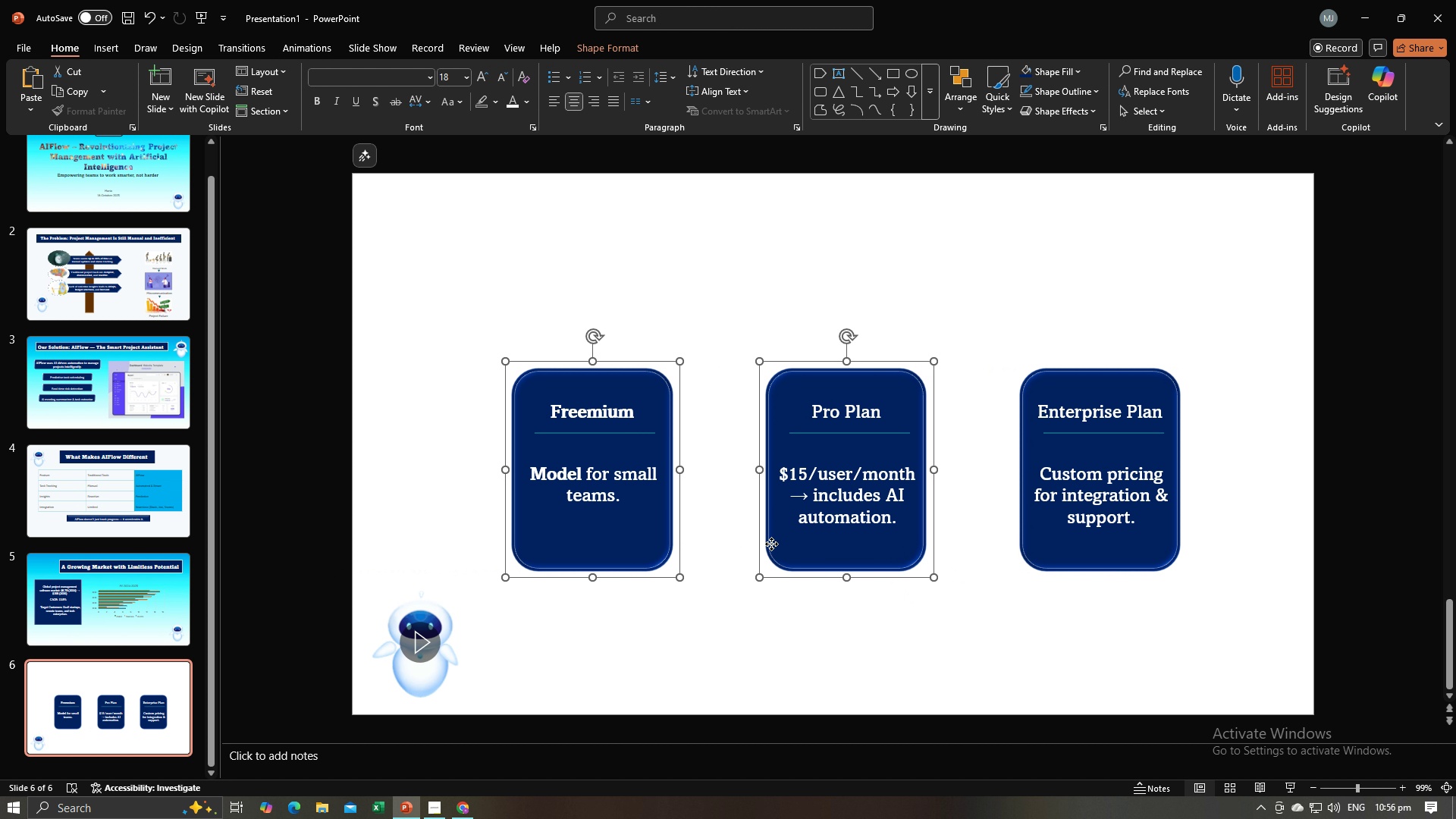 
left_click([771, 544])
 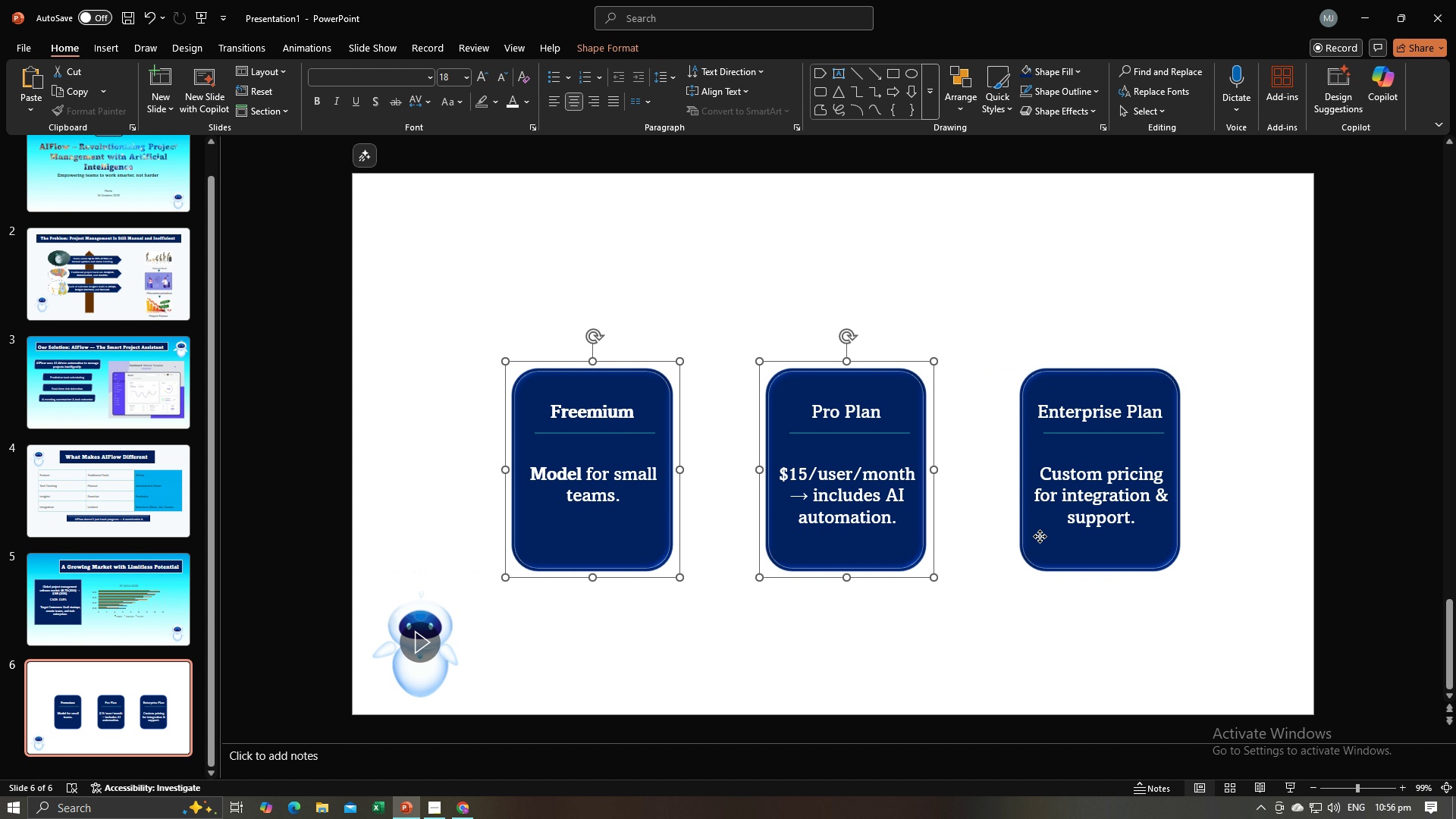 
key(Control+ControlLeft)
 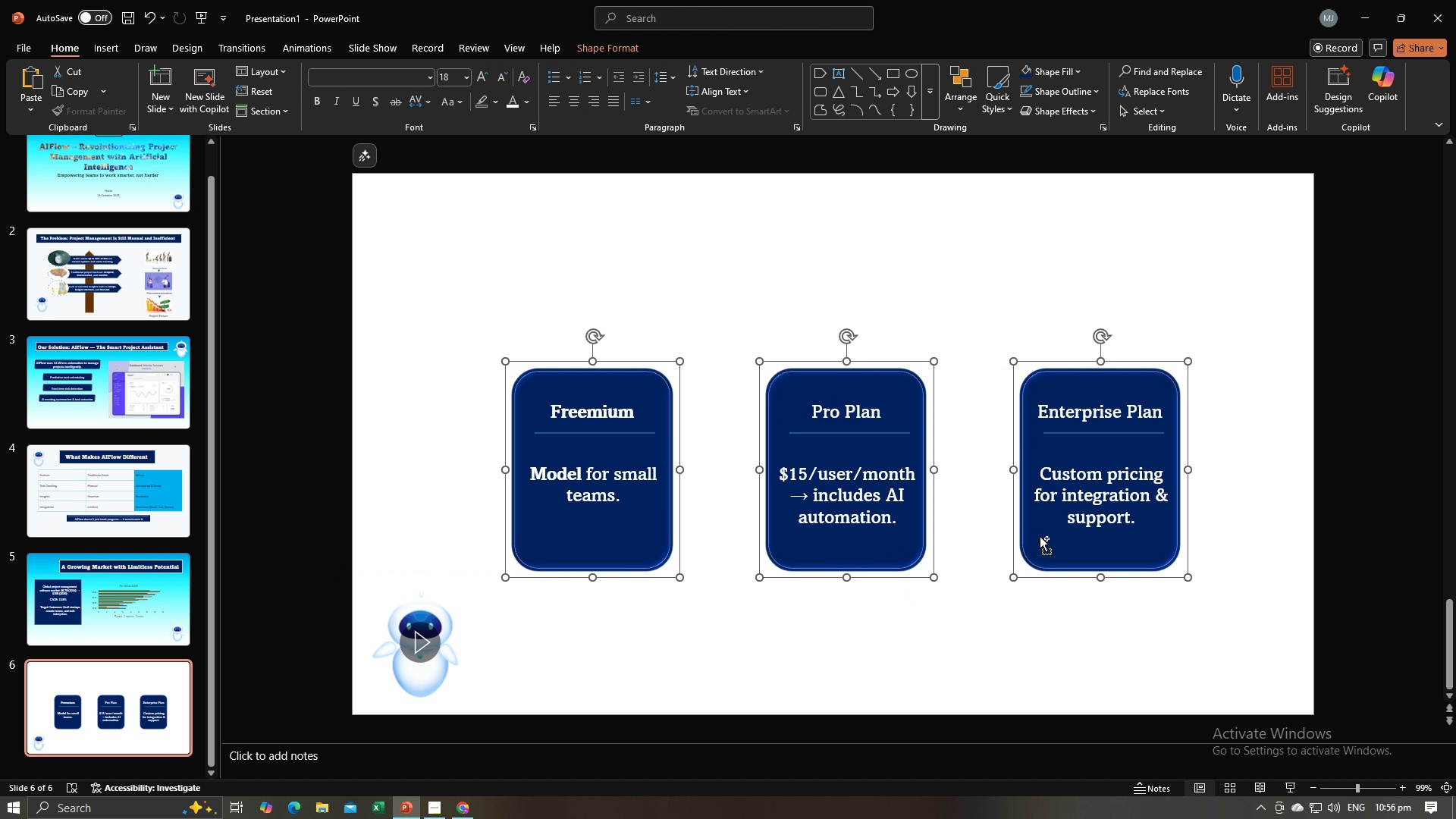 
left_click([1040, 536])
 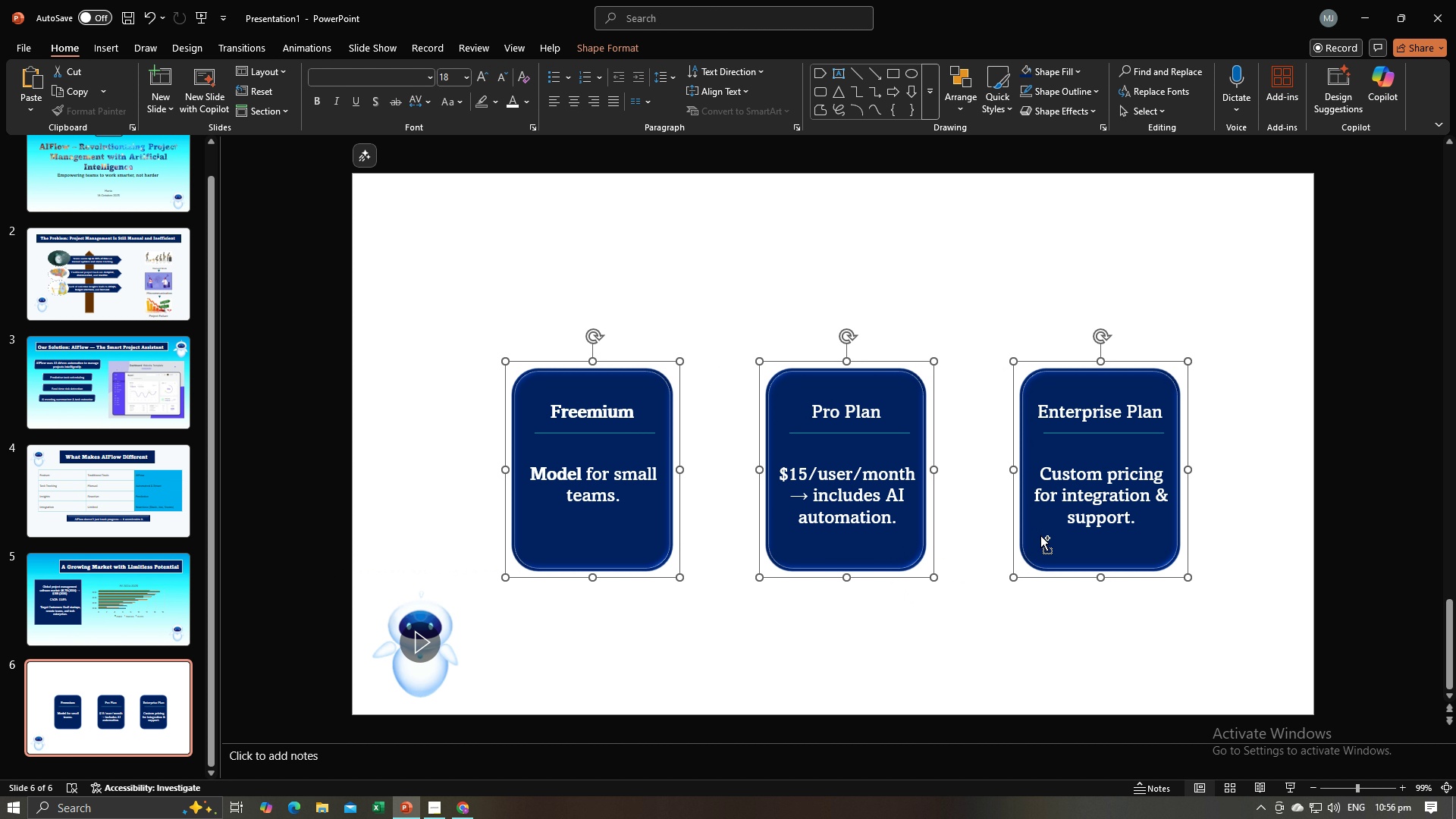 
key(Control+ControlLeft)
 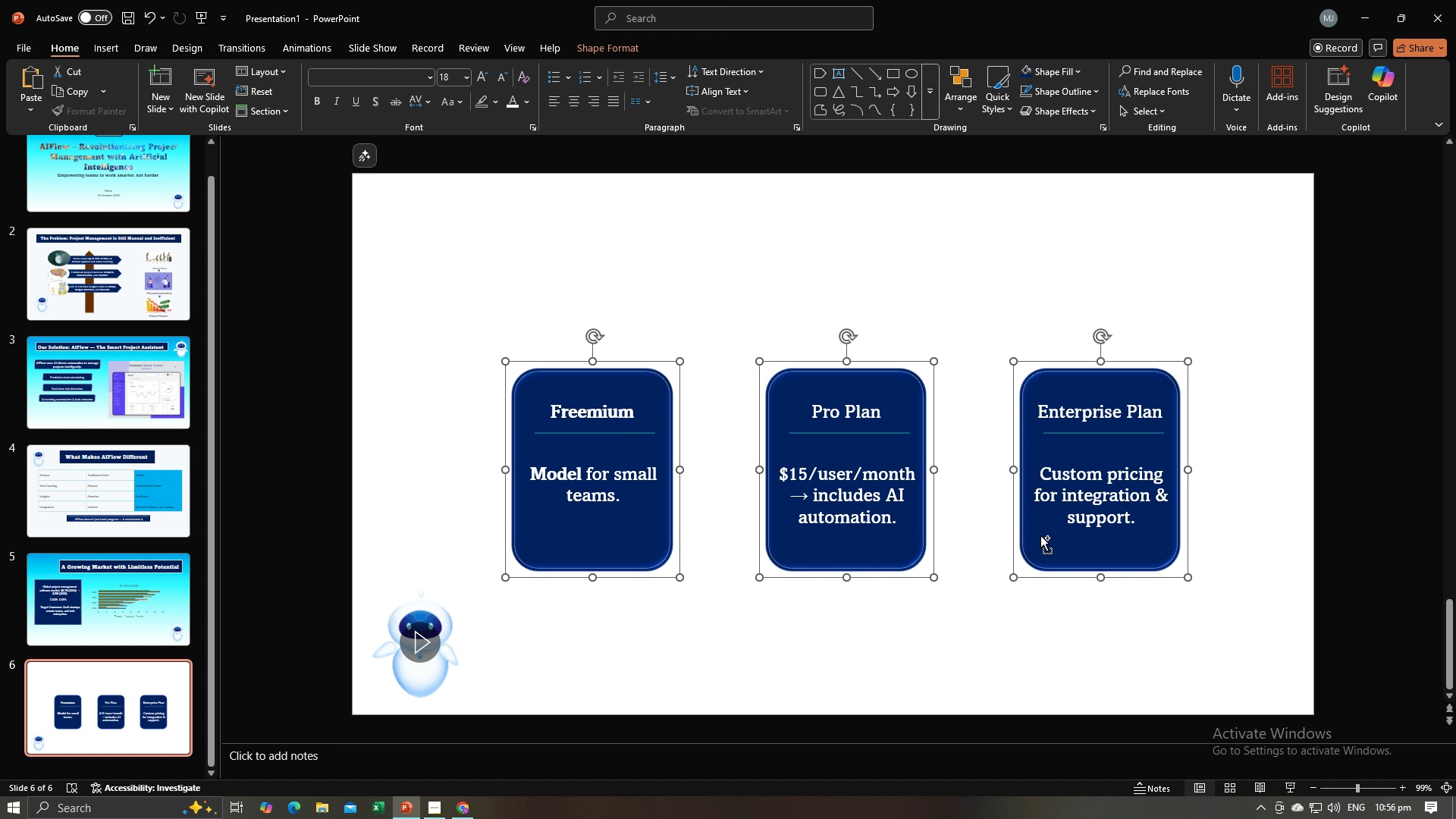 
key(Control+ControlLeft)
 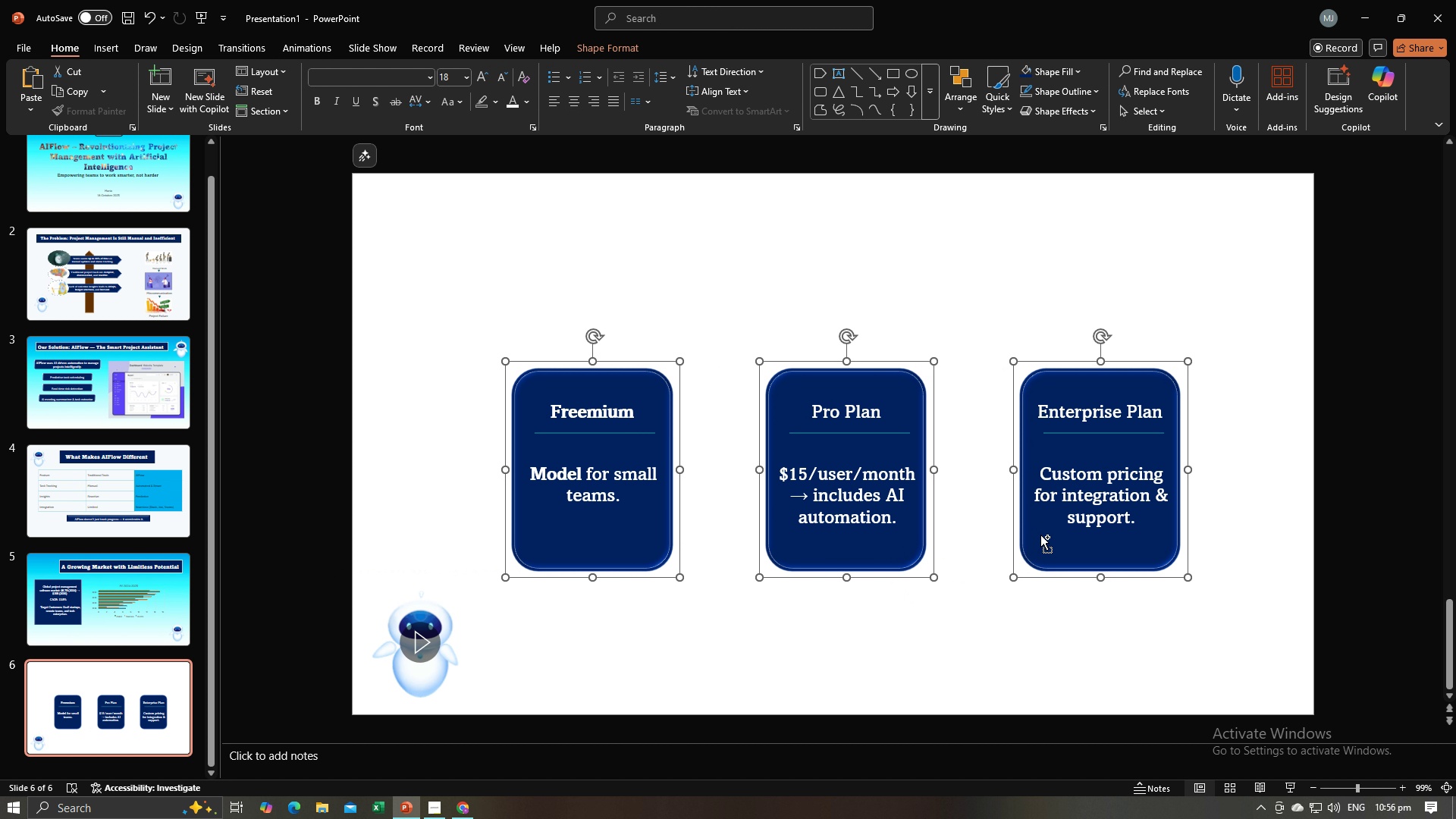 
key(Control+ControlLeft)
 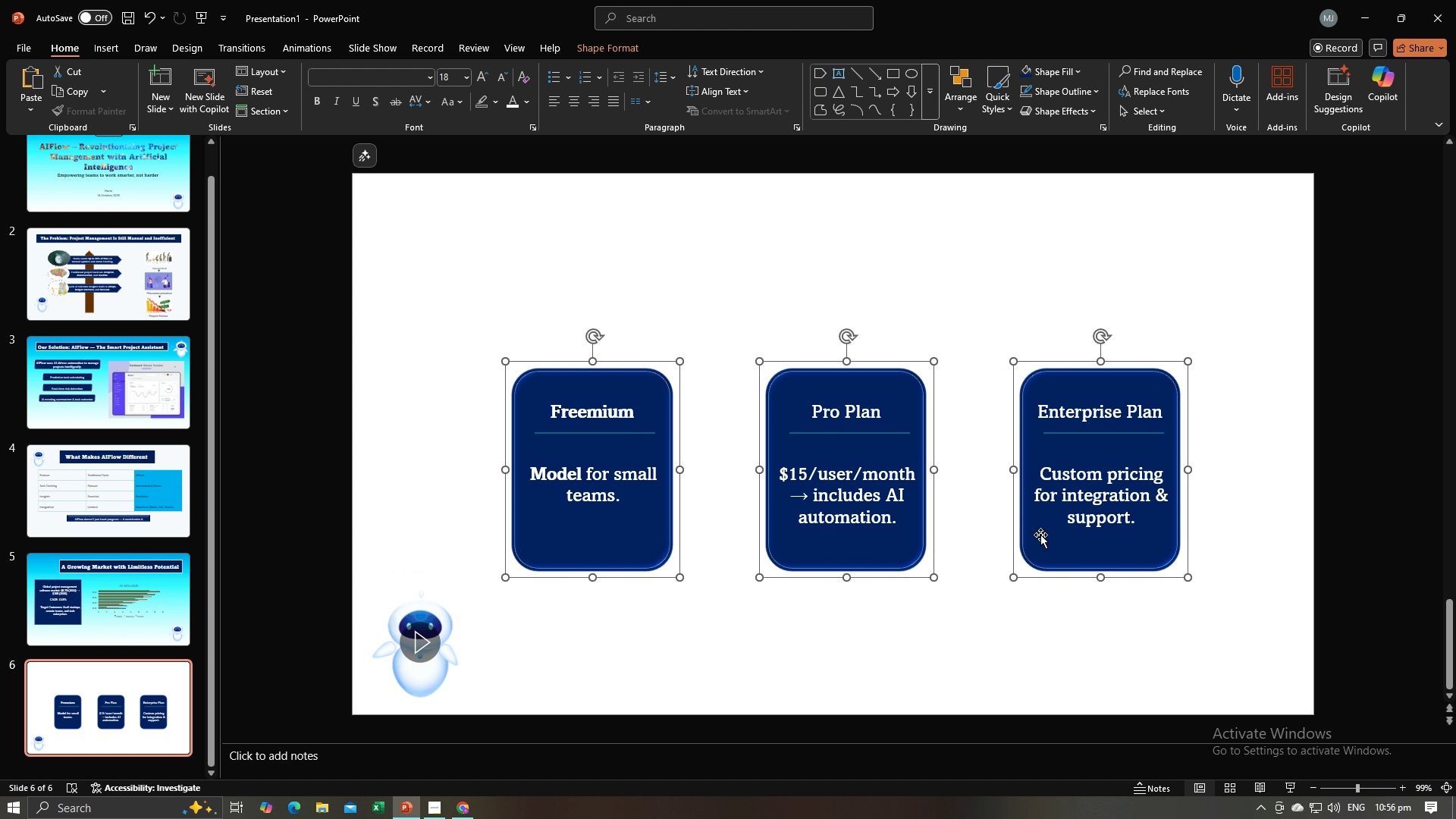 
key(Control+ControlLeft)
 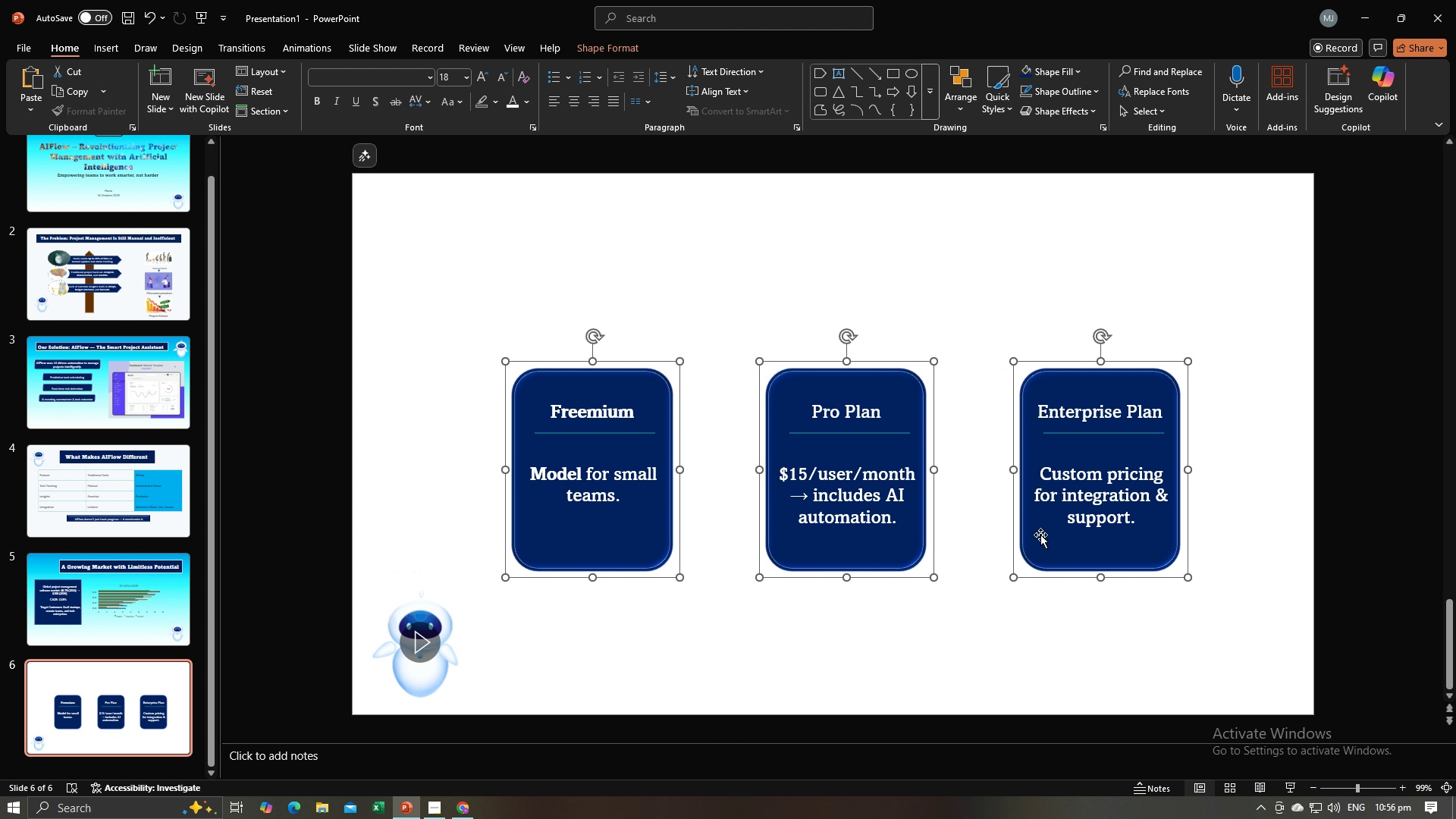 
key(Control+ControlLeft)
 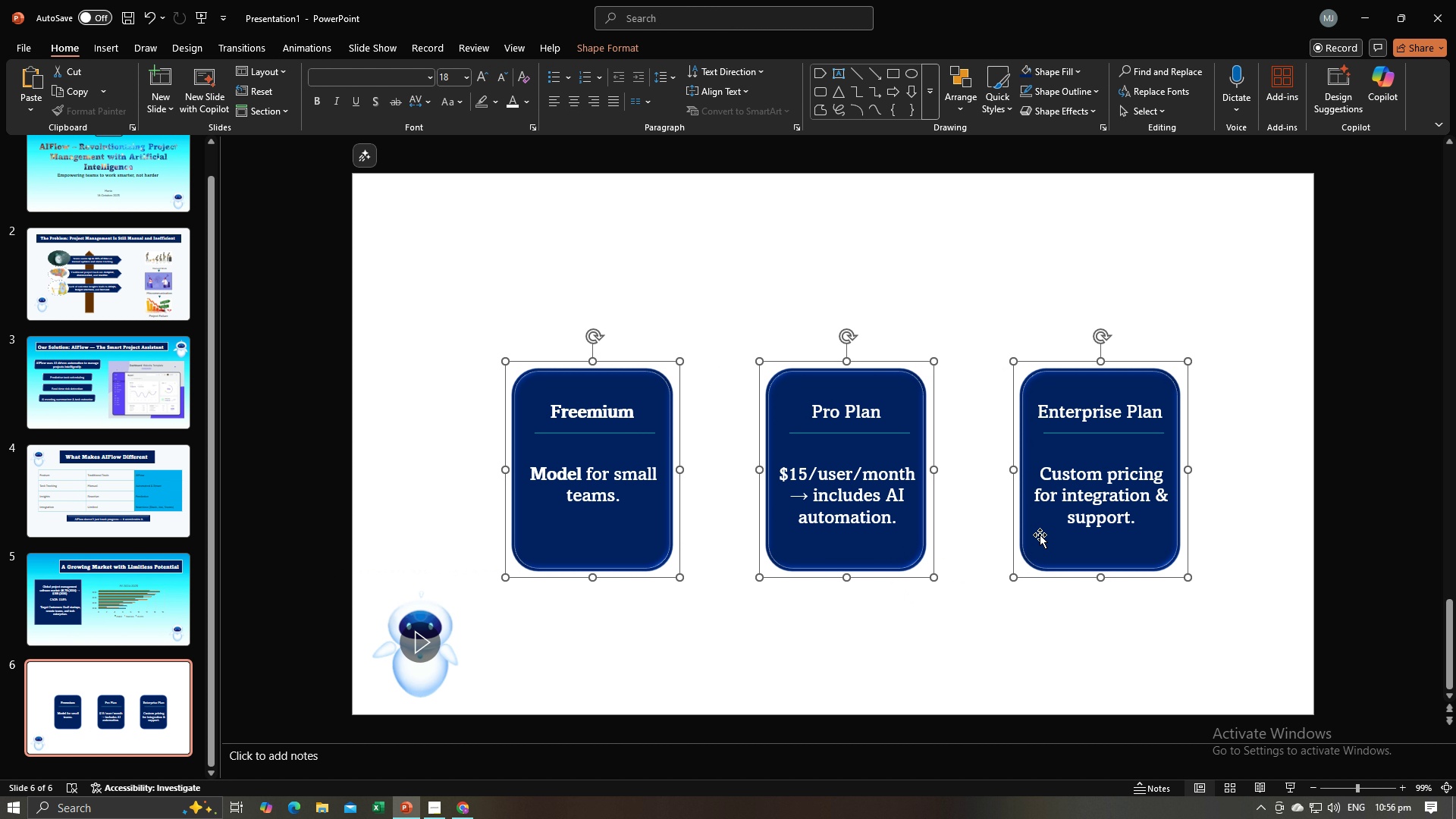 
key(Control+ControlLeft)
 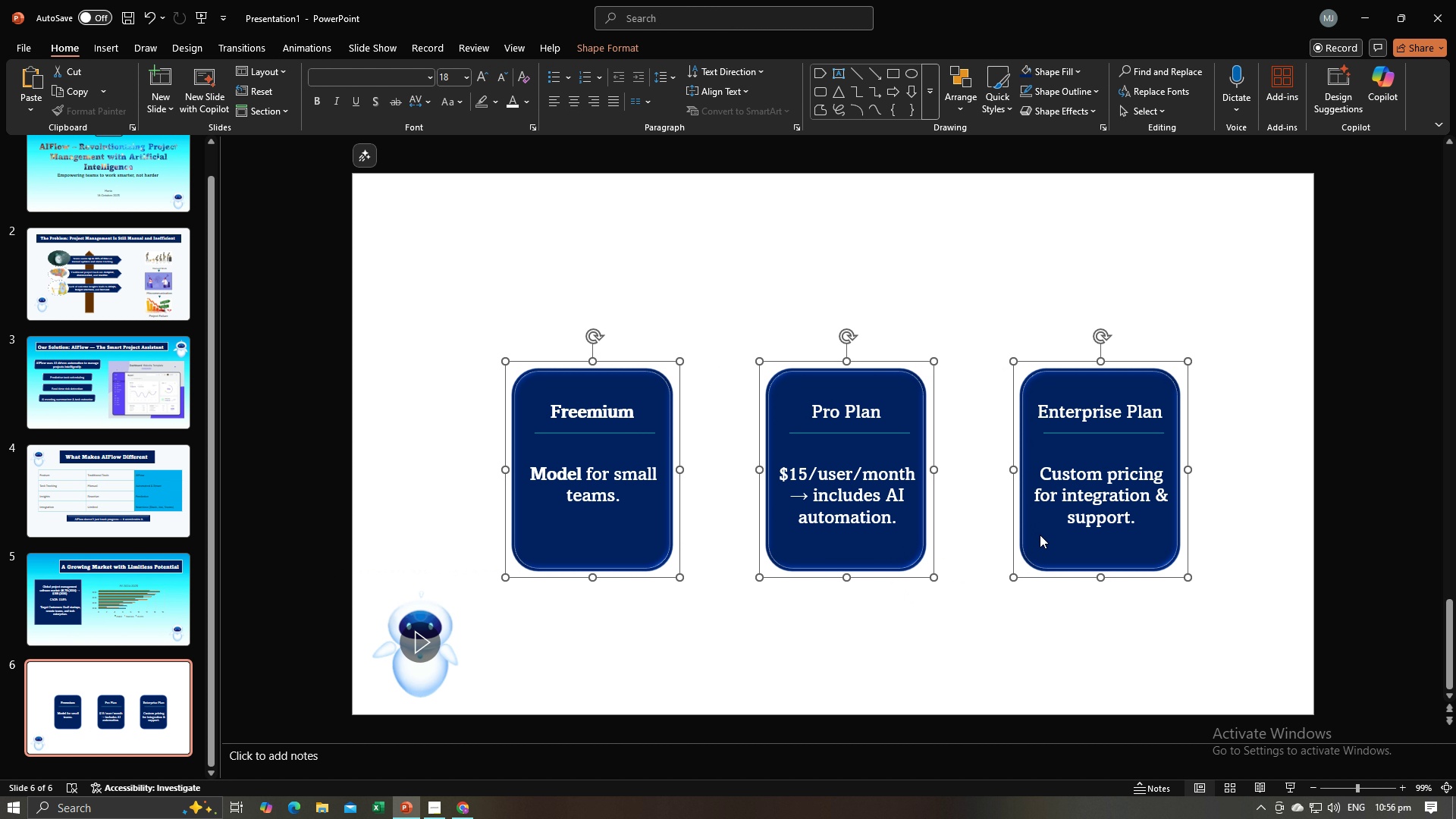 
right_click([1040, 535])
 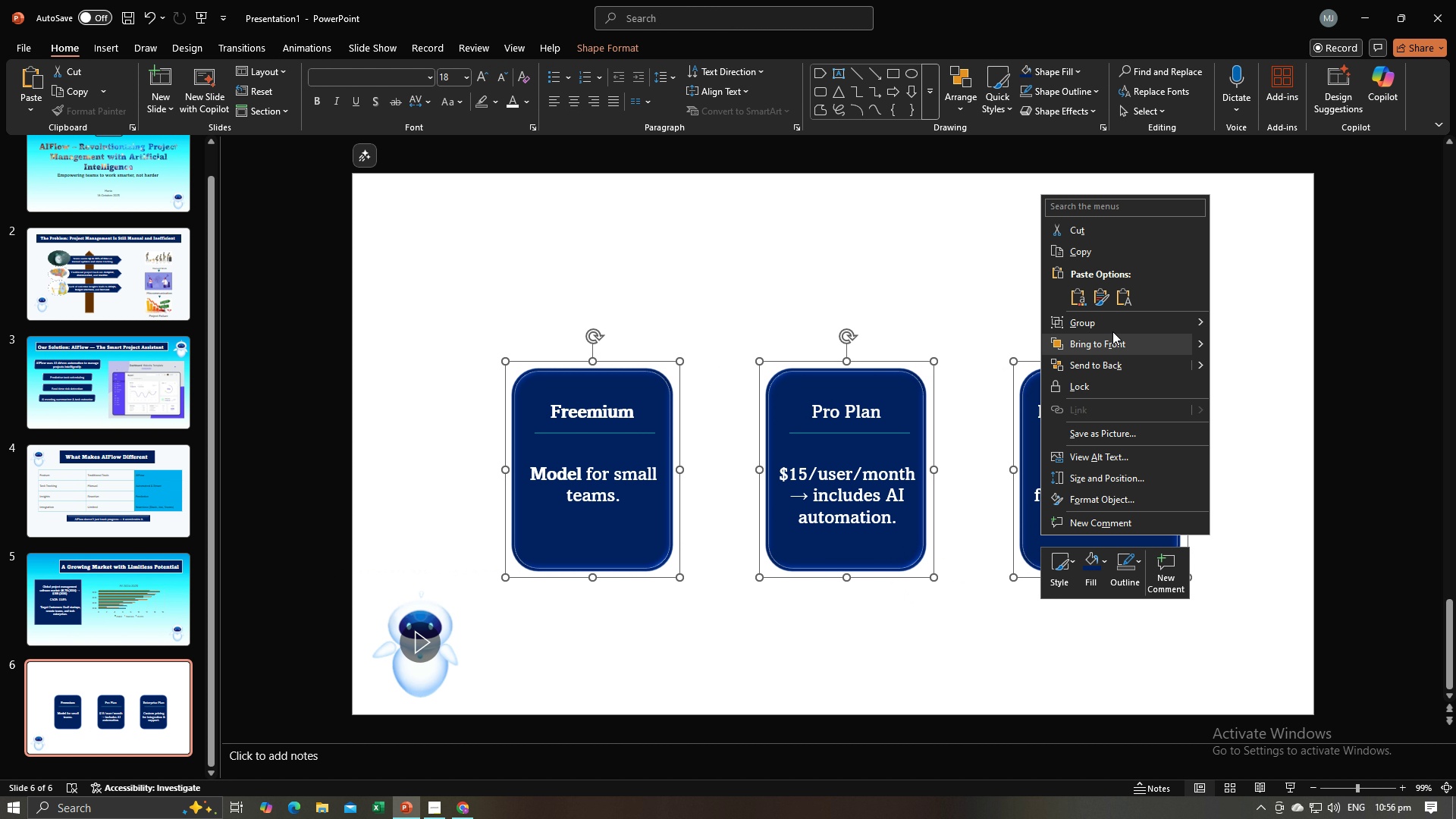 
left_click([1112, 326])
 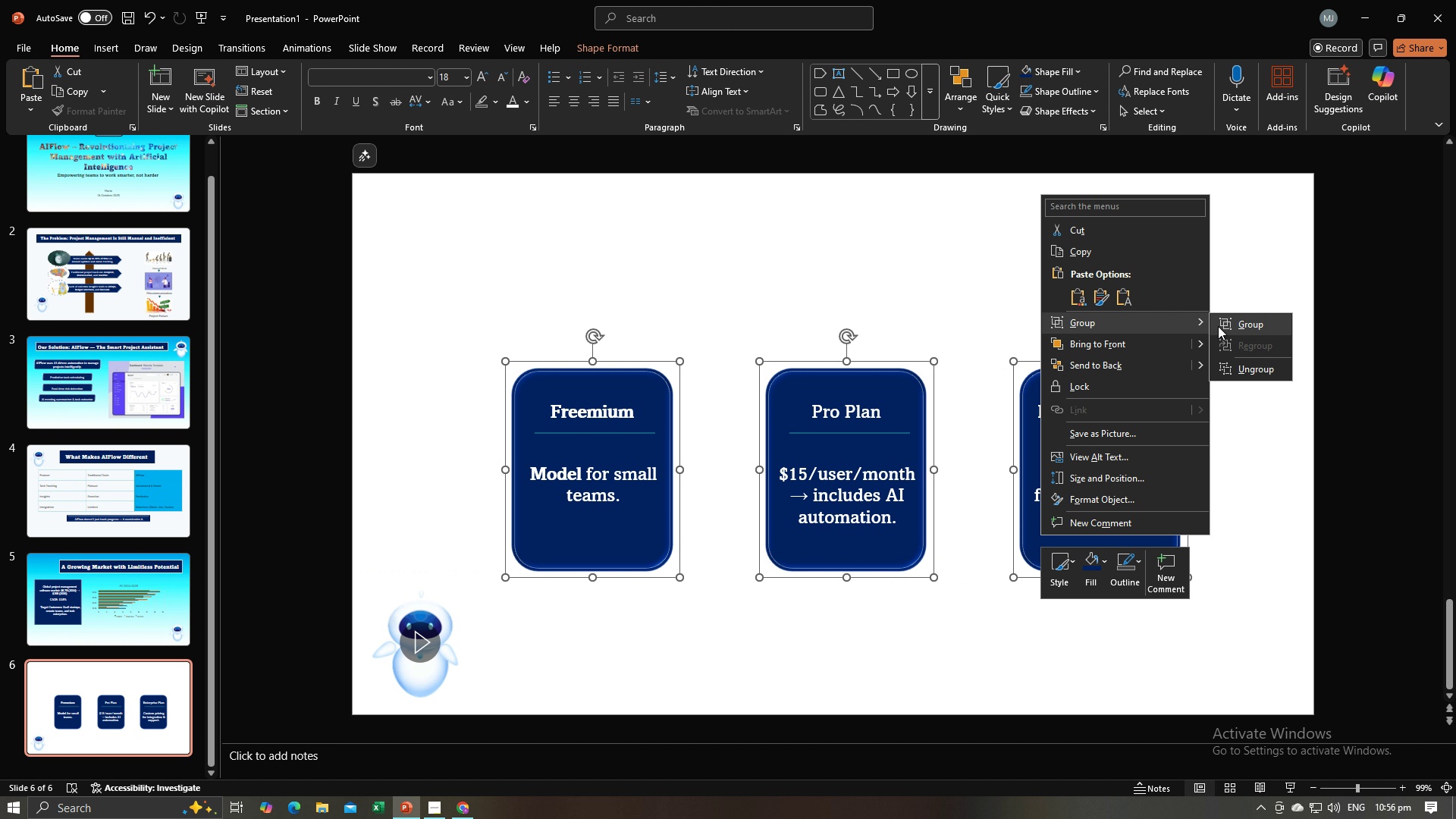 
left_click([1218, 326])
 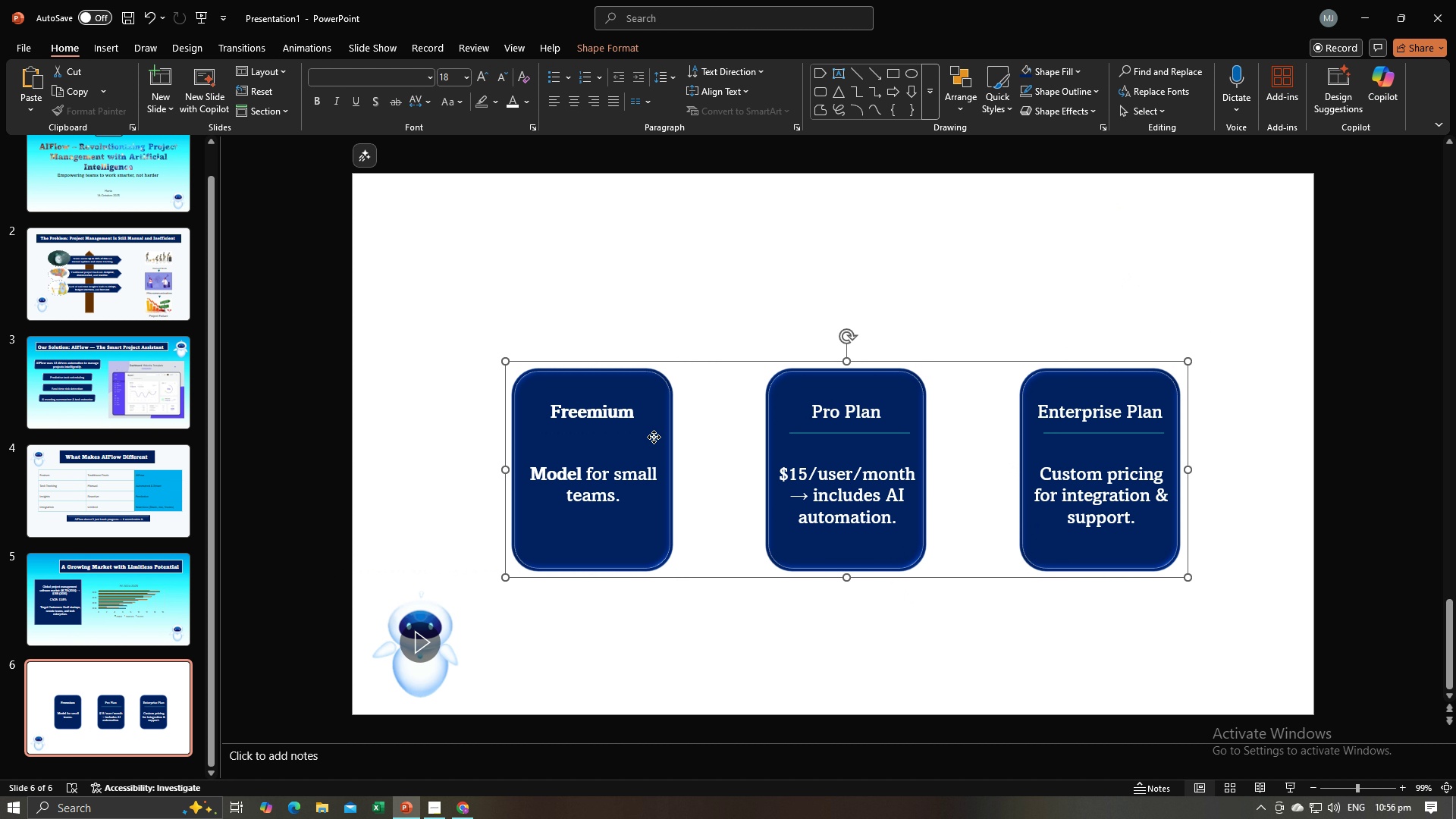 
left_click([654, 437])
 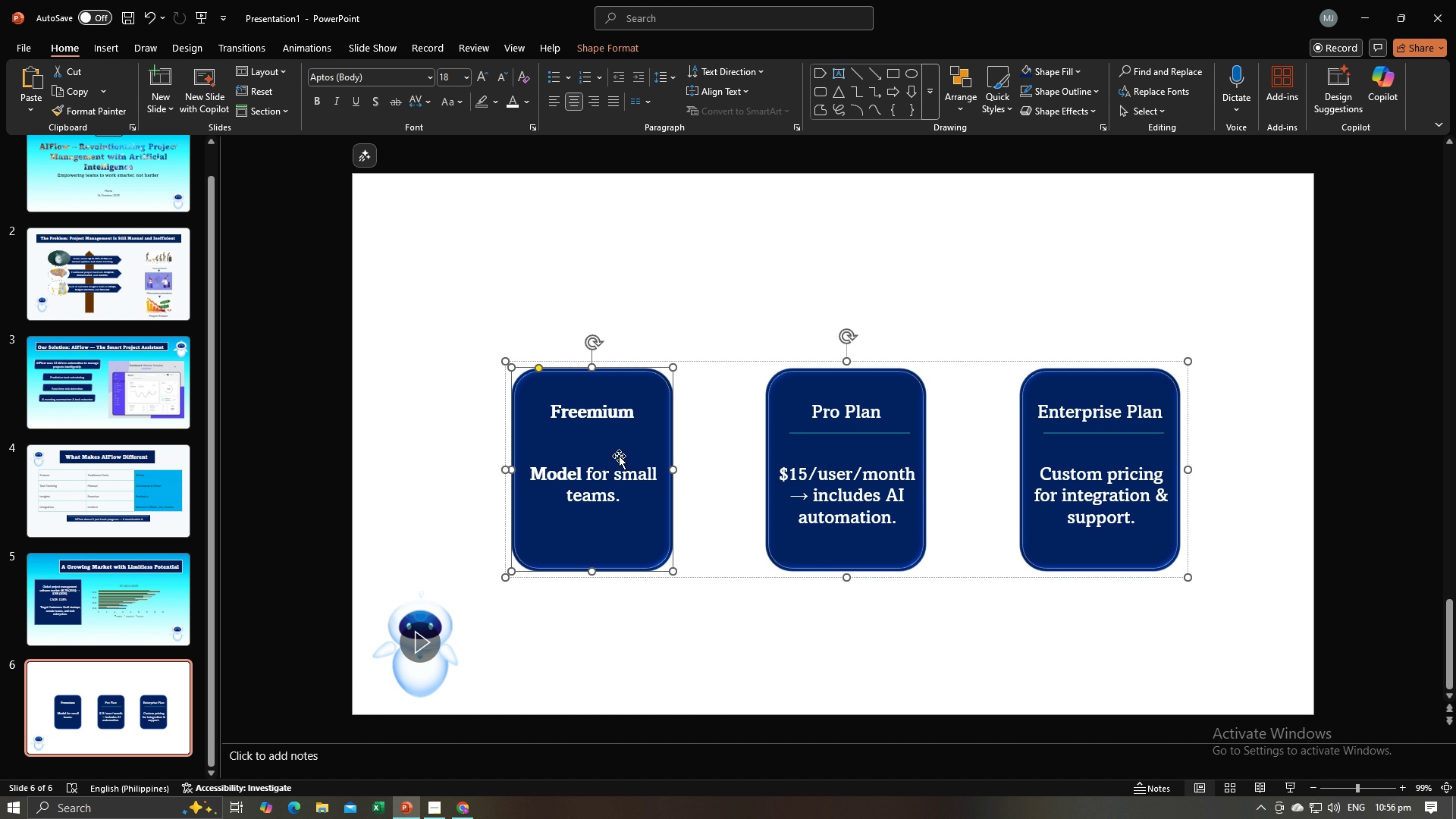 
key(Control+Z)
 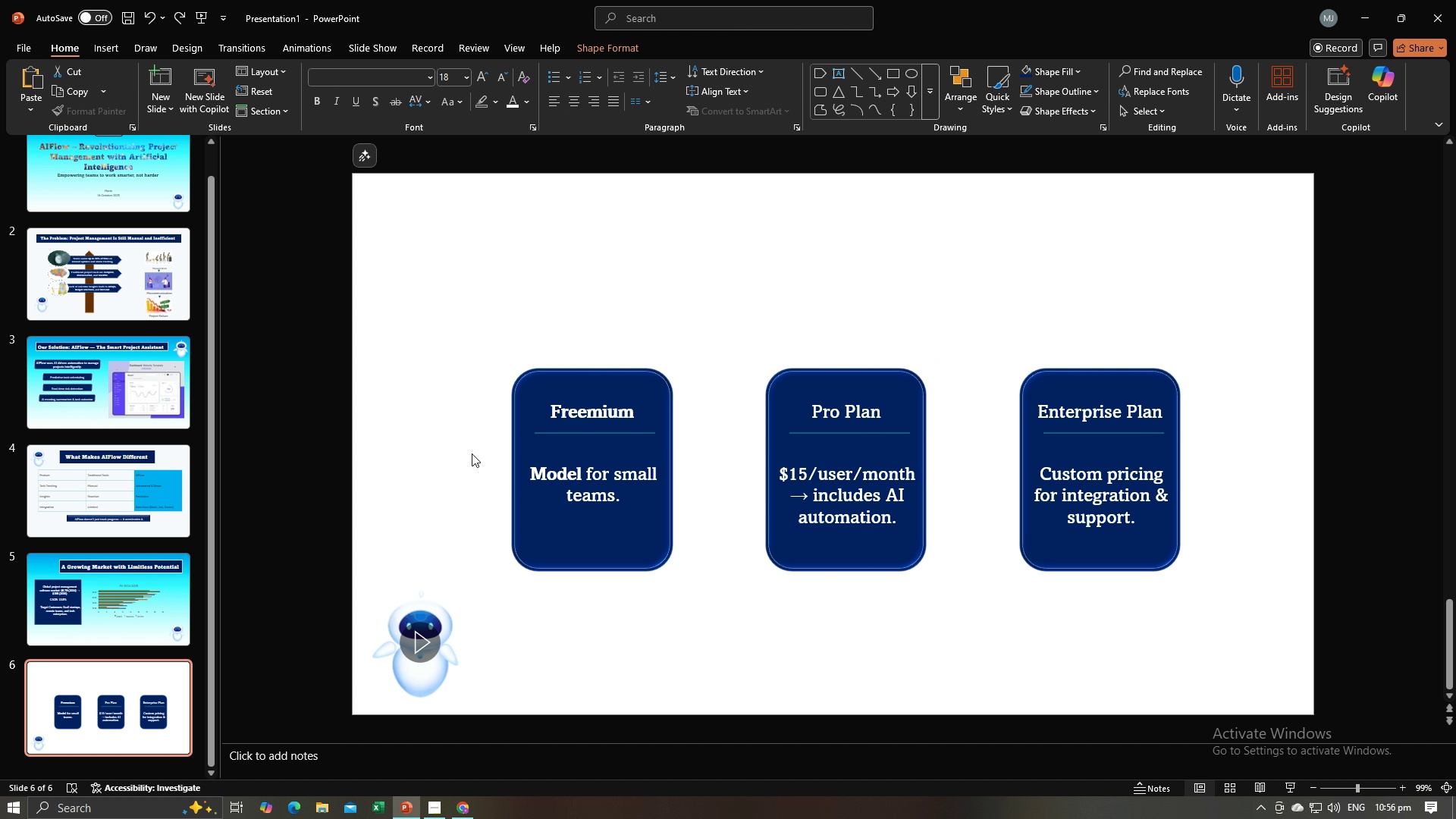 
left_click([472, 453])
 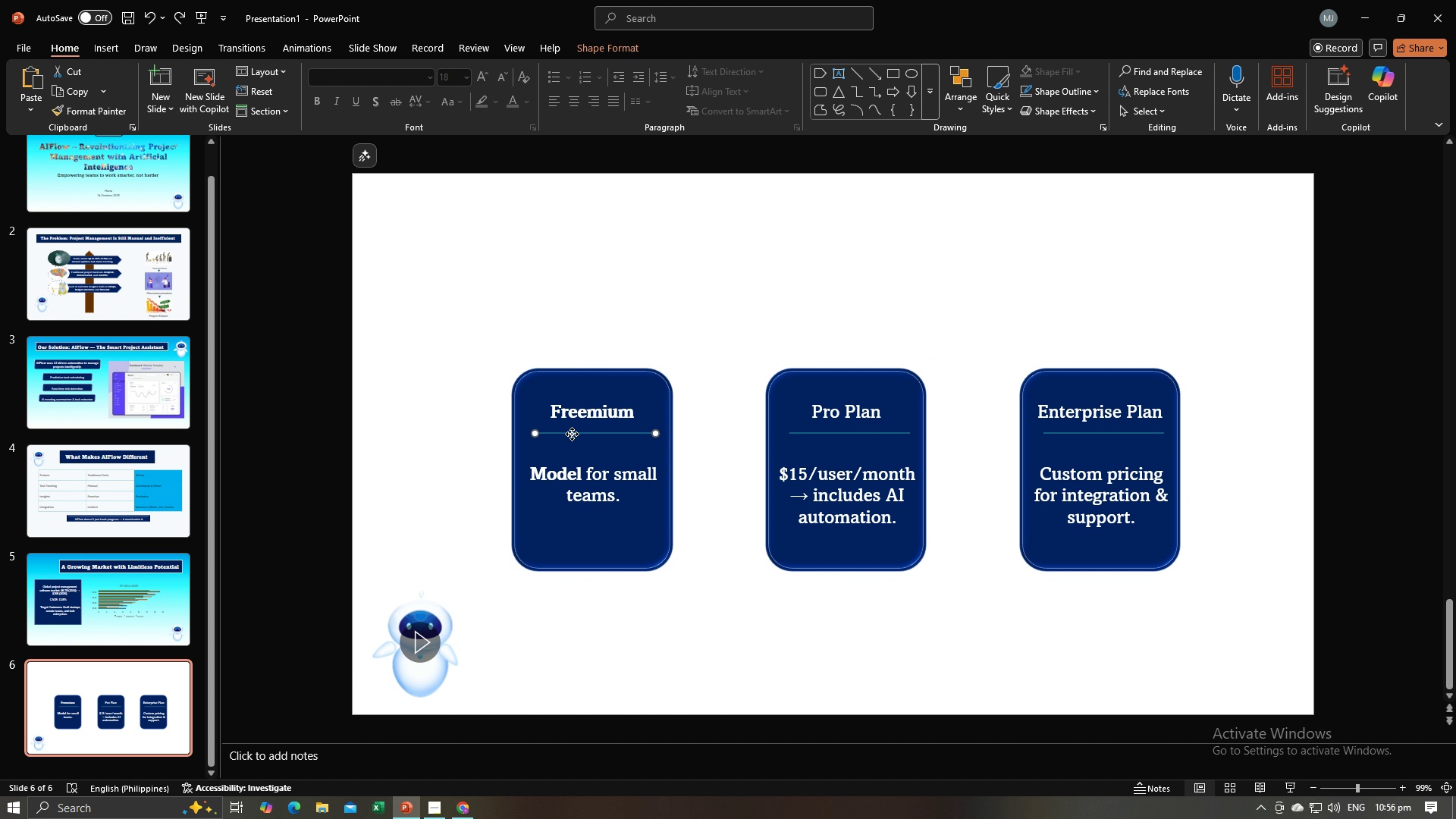 
left_click([572, 434])
 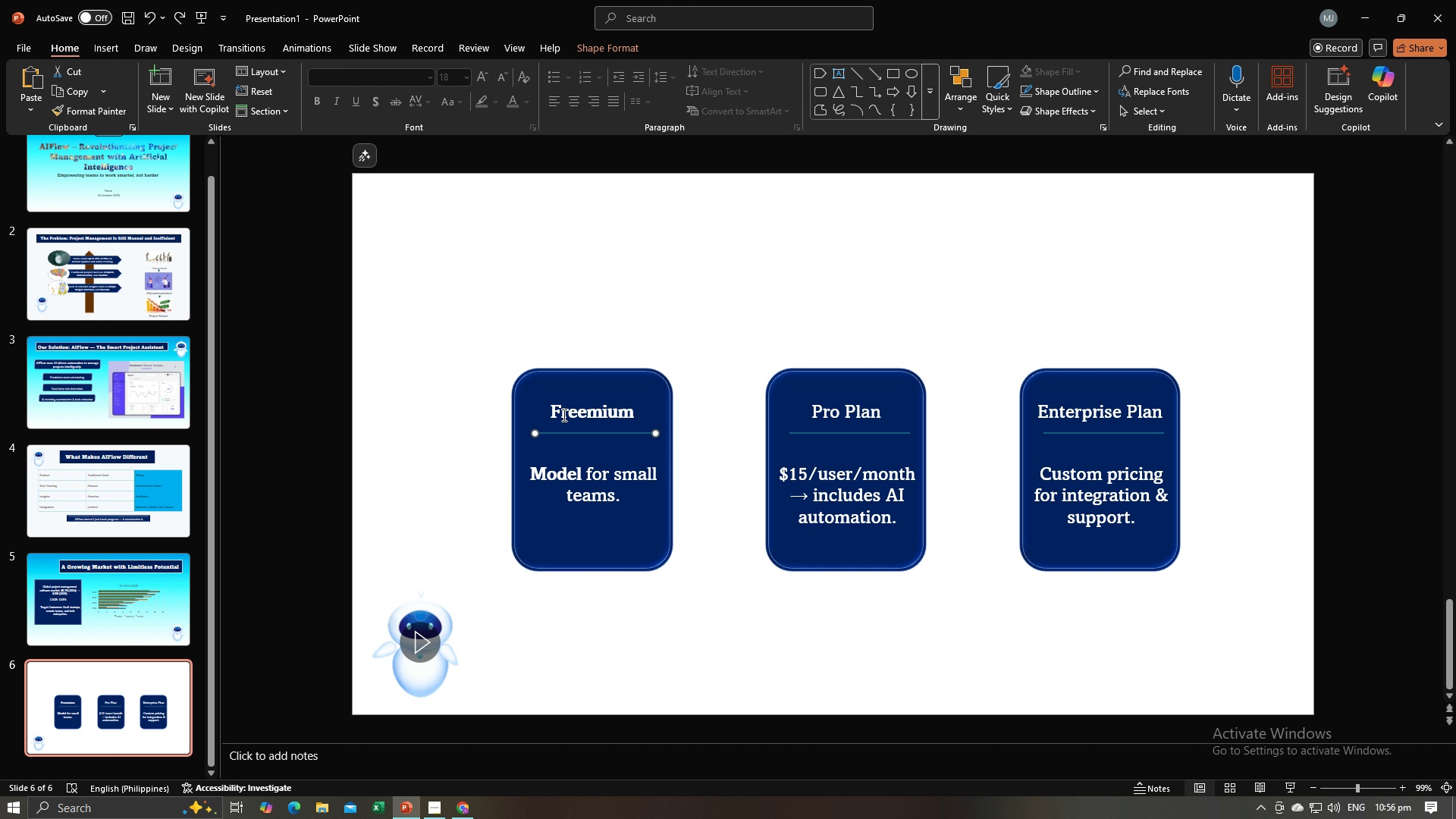 
hold_key(key=ControlLeft, duration=1.14)
left_click([544, 387])
 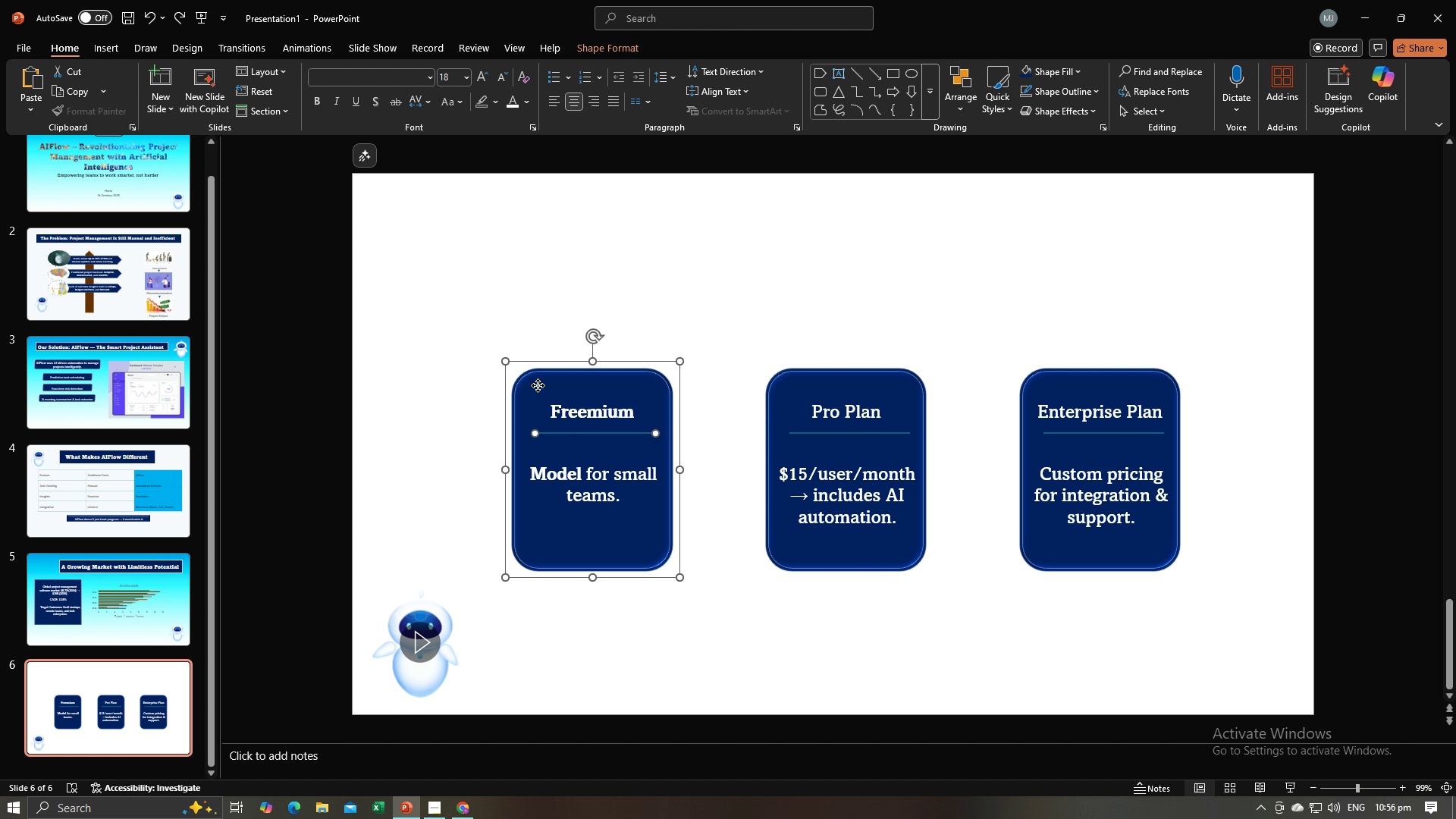 
right_click([538, 385])
 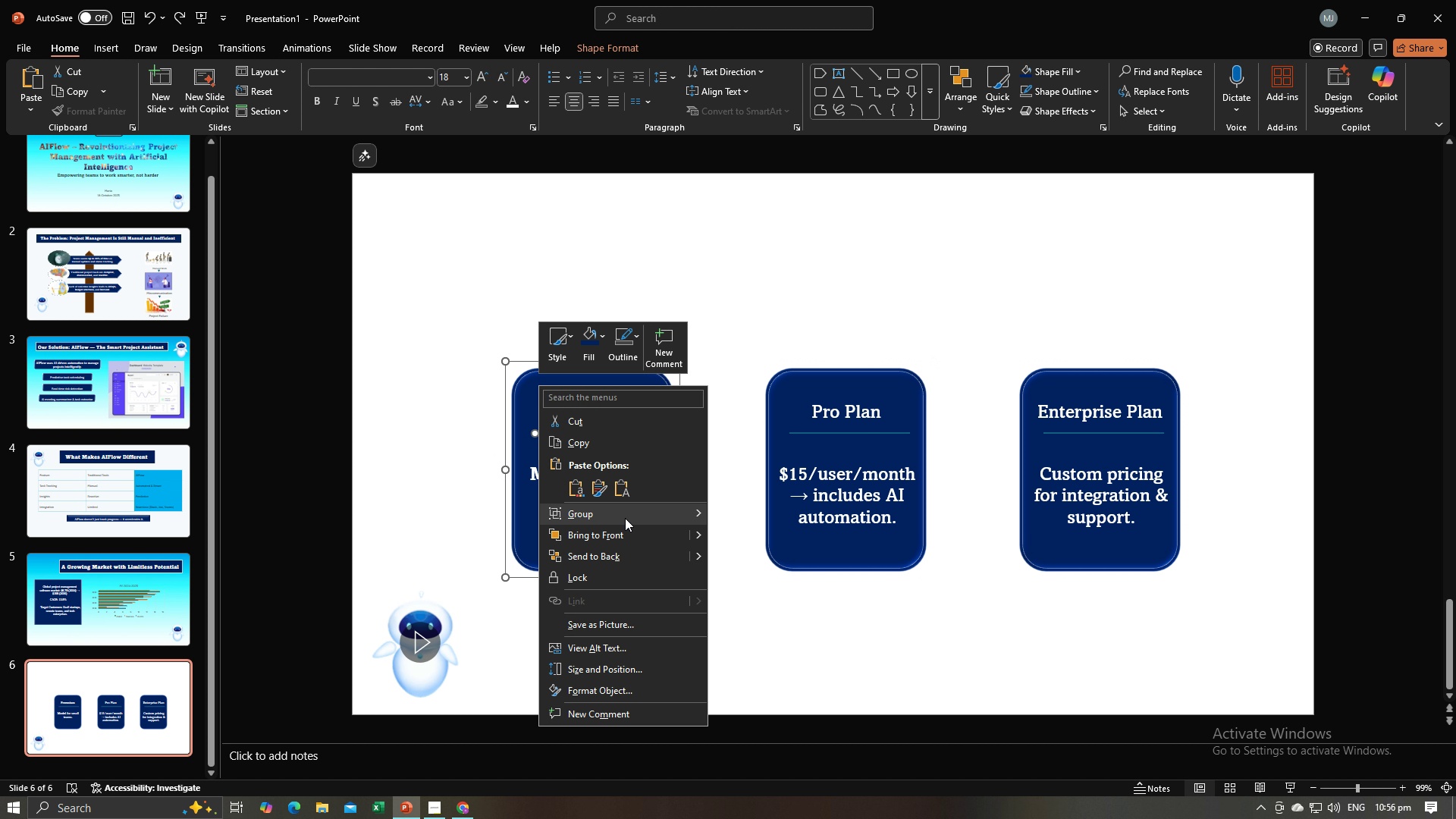 
left_click([625, 517])
 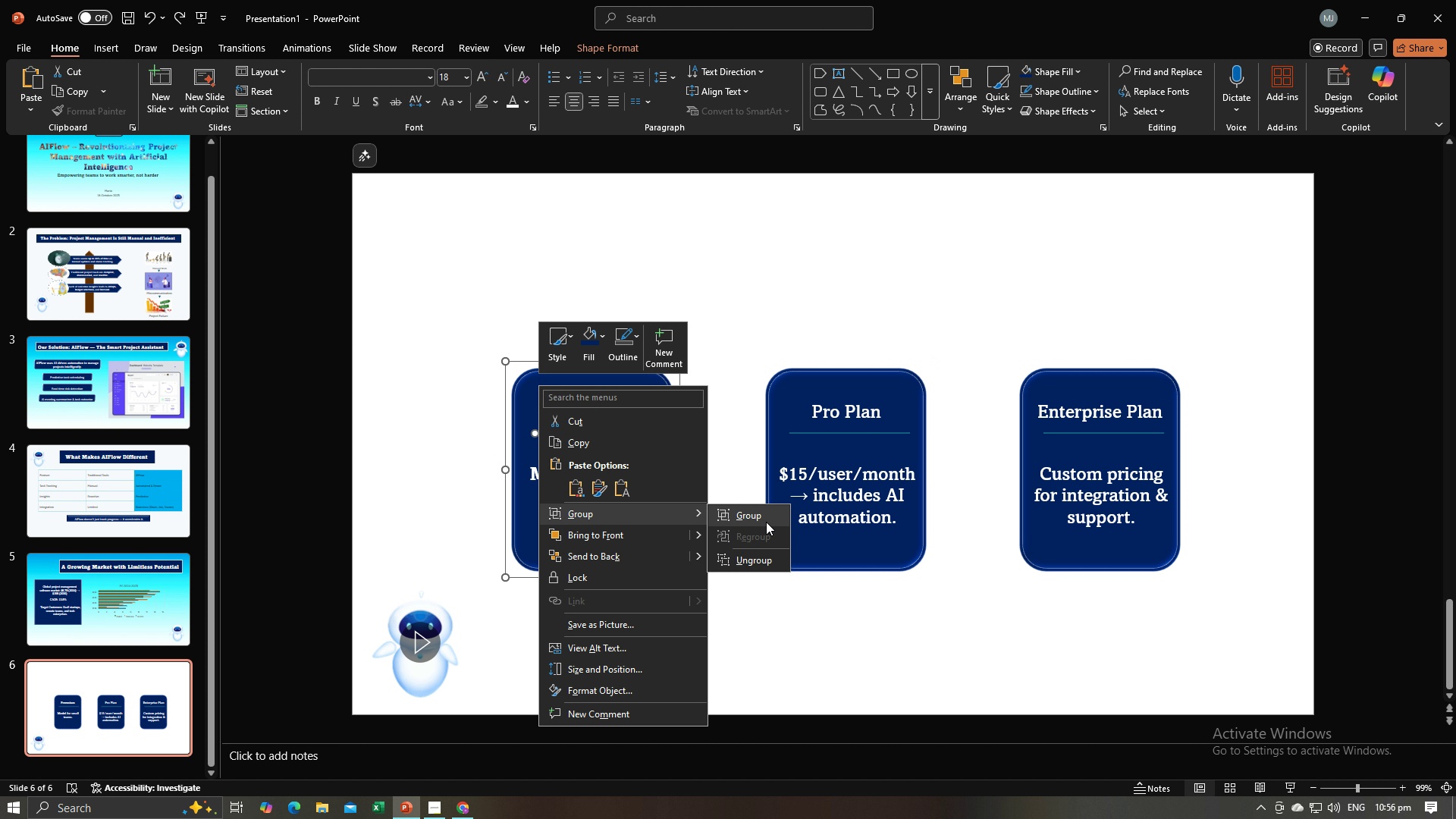 
left_click([766, 522])
 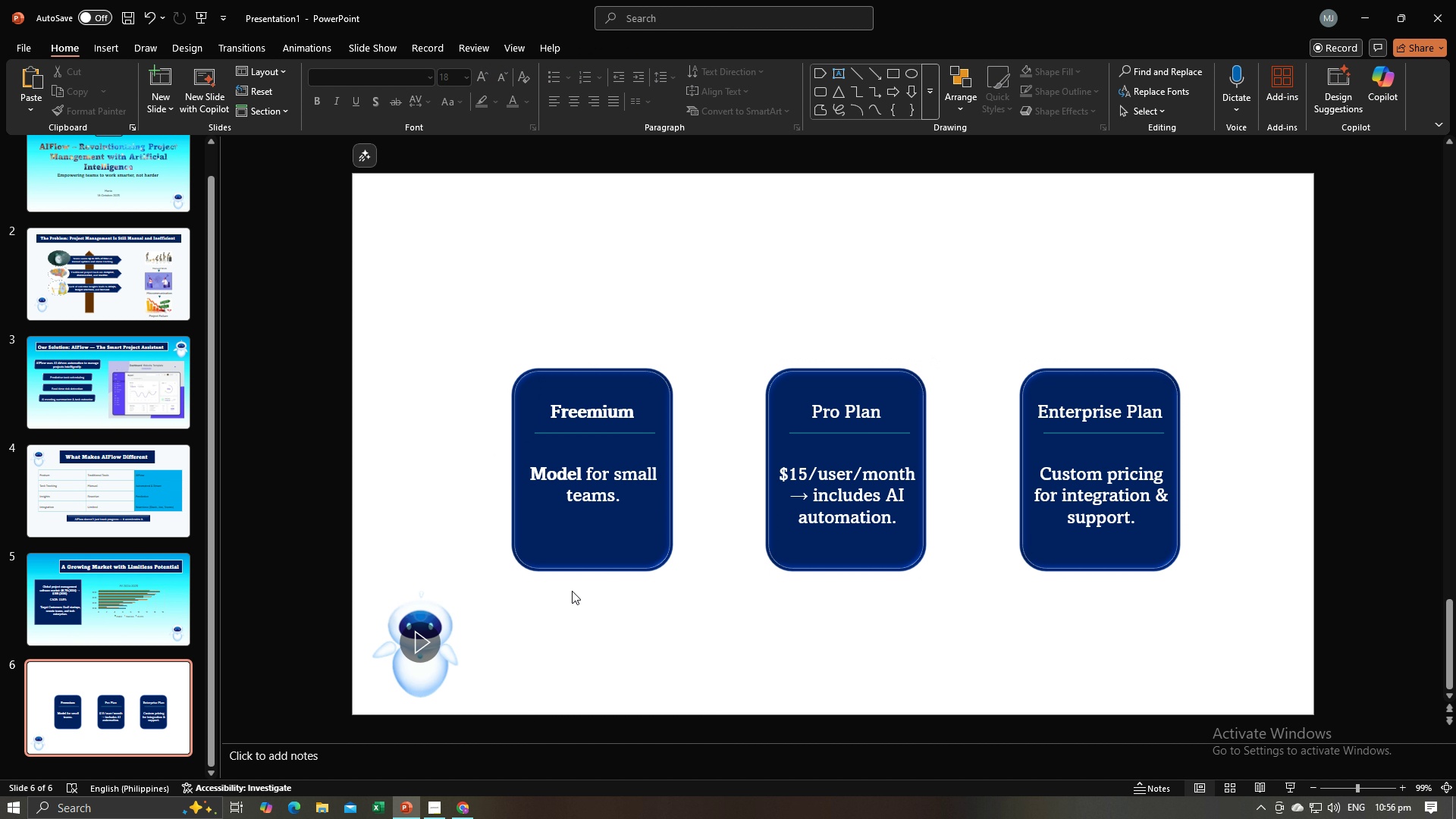 
left_click([572, 591])
 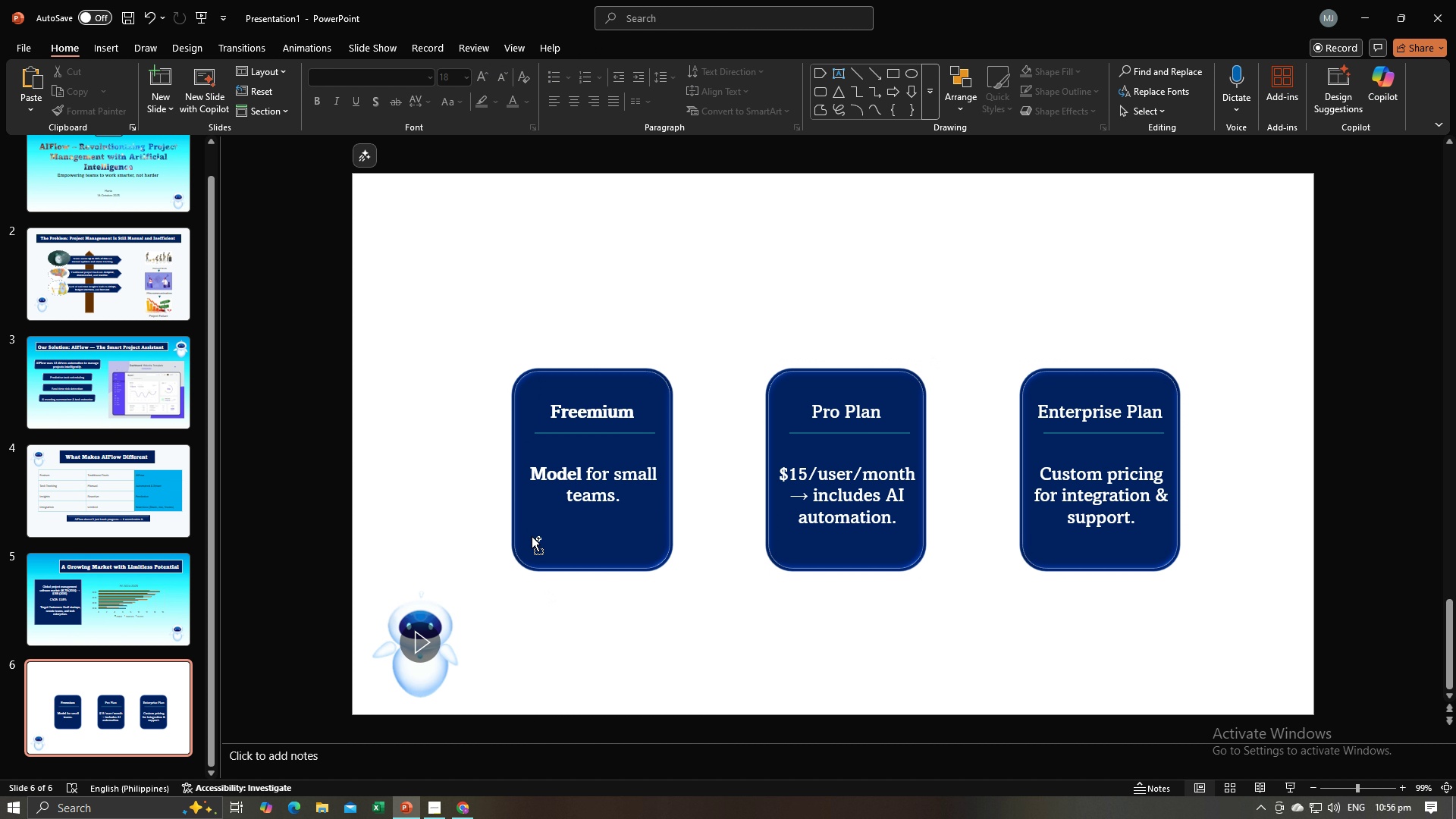 
hold_key(key=ControlLeft, duration=1.52)
left_click([792, 550])
 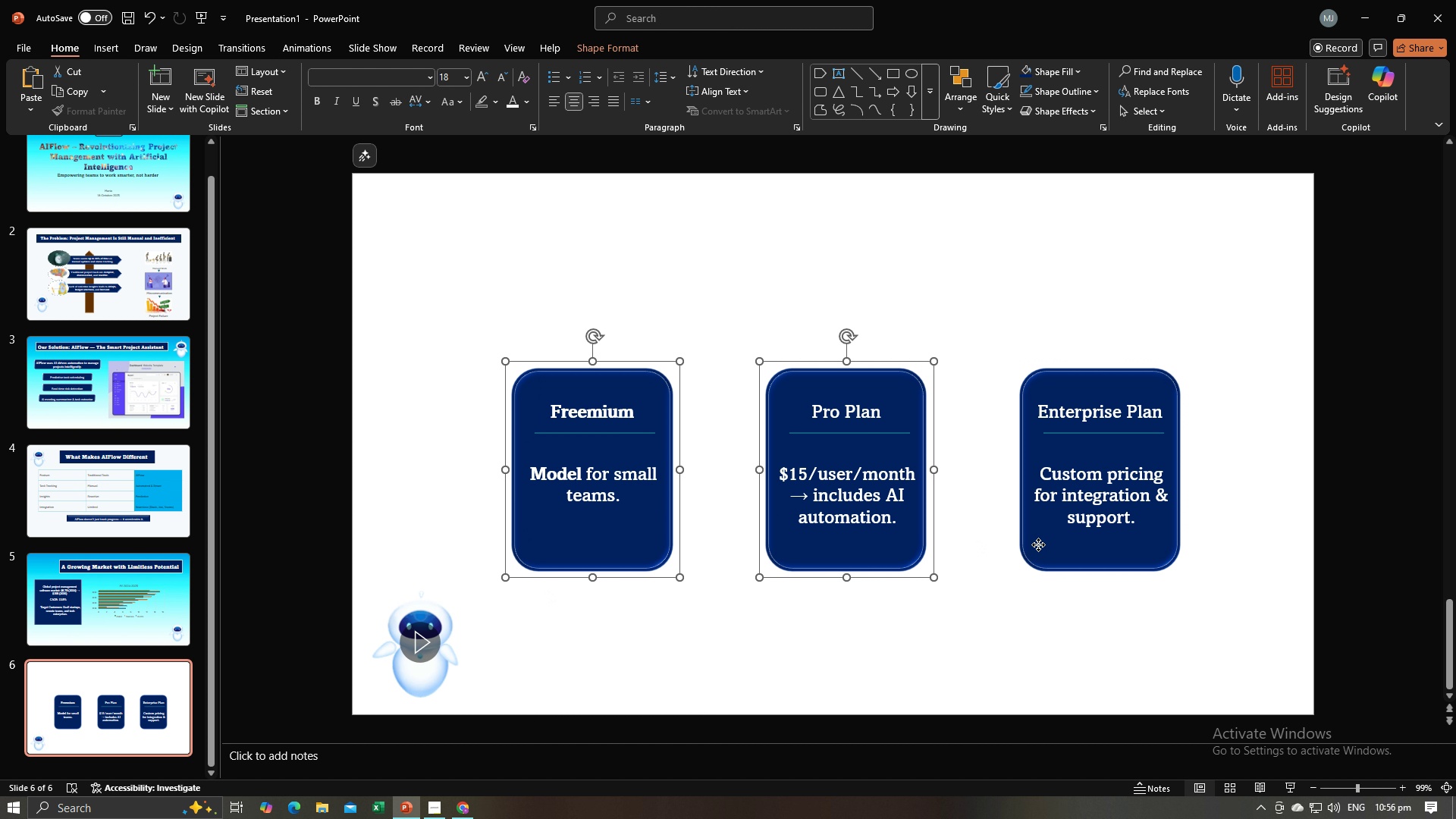 
key(Control+ControlLeft)
 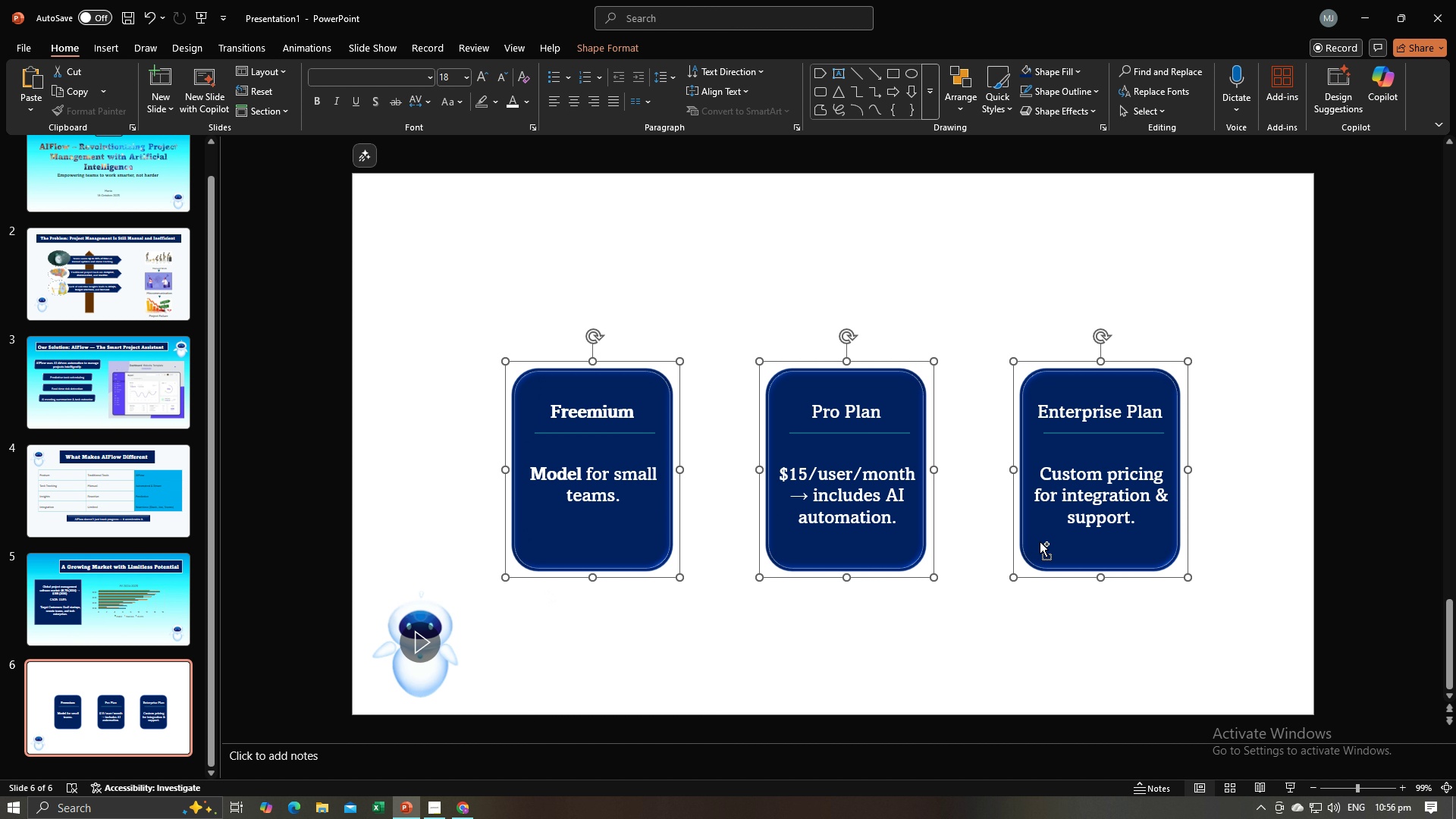 
left_click([1038, 544])
 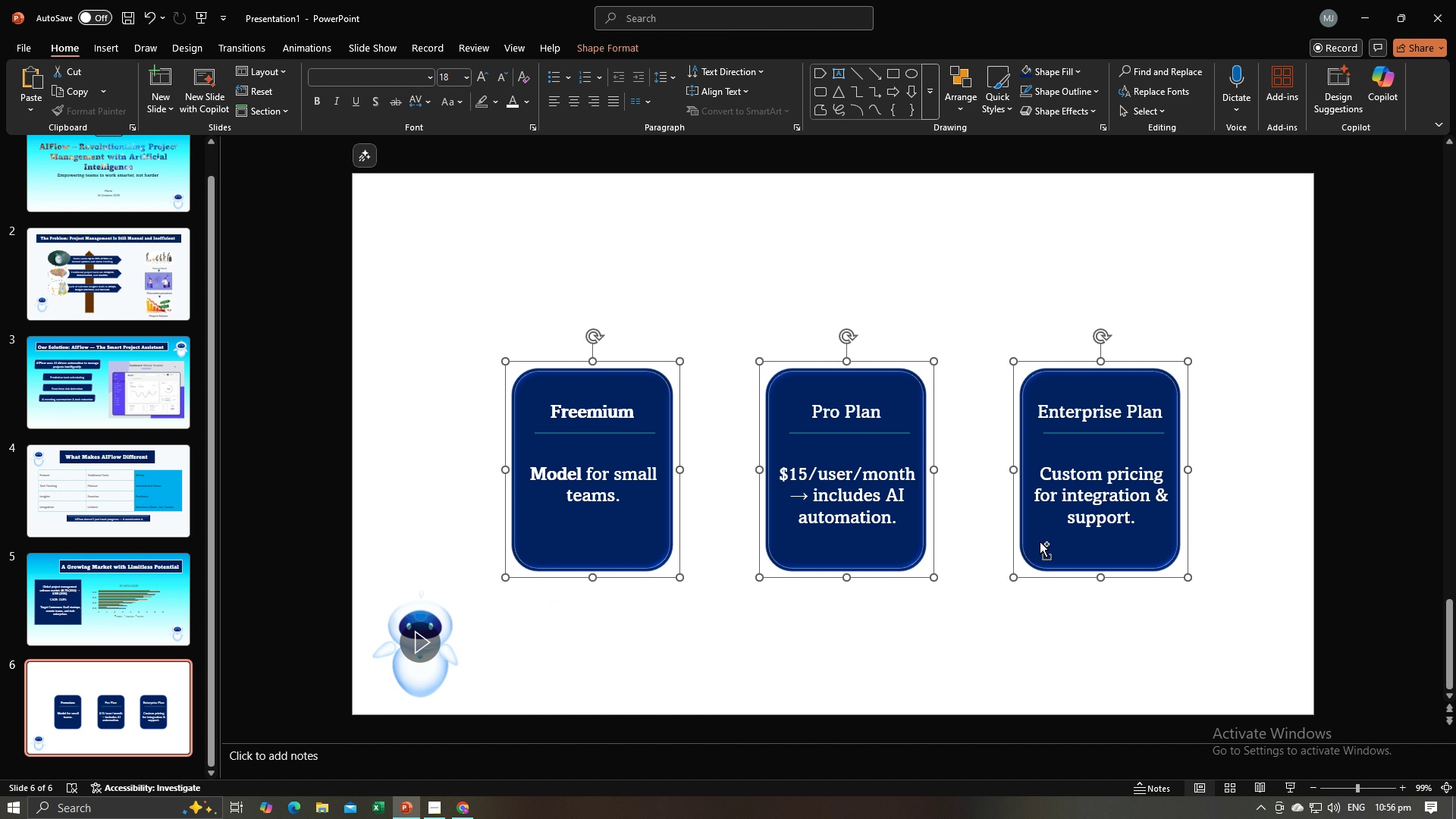 
key(Control+ControlLeft)
 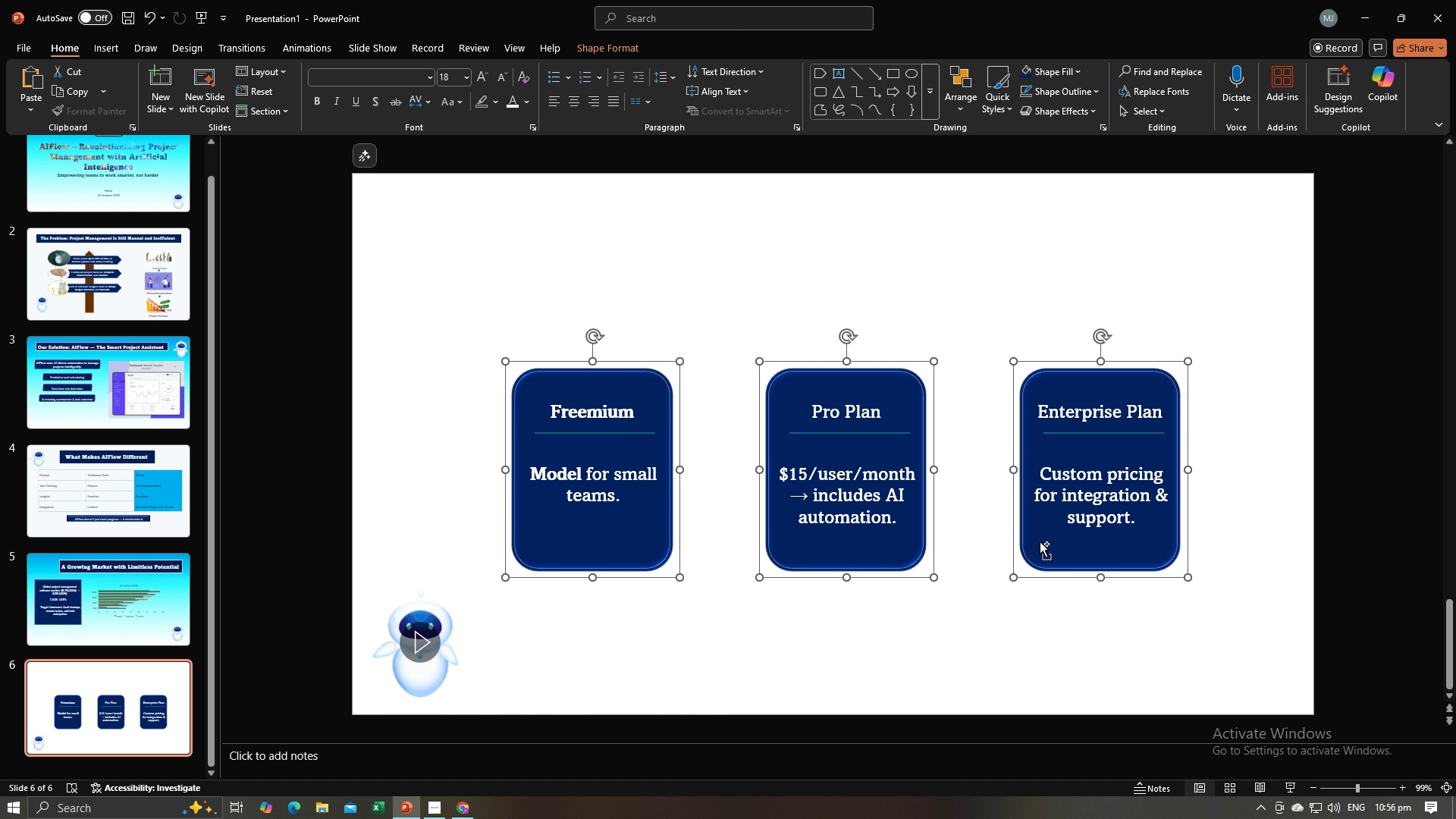 
key(Control+ControlLeft)
 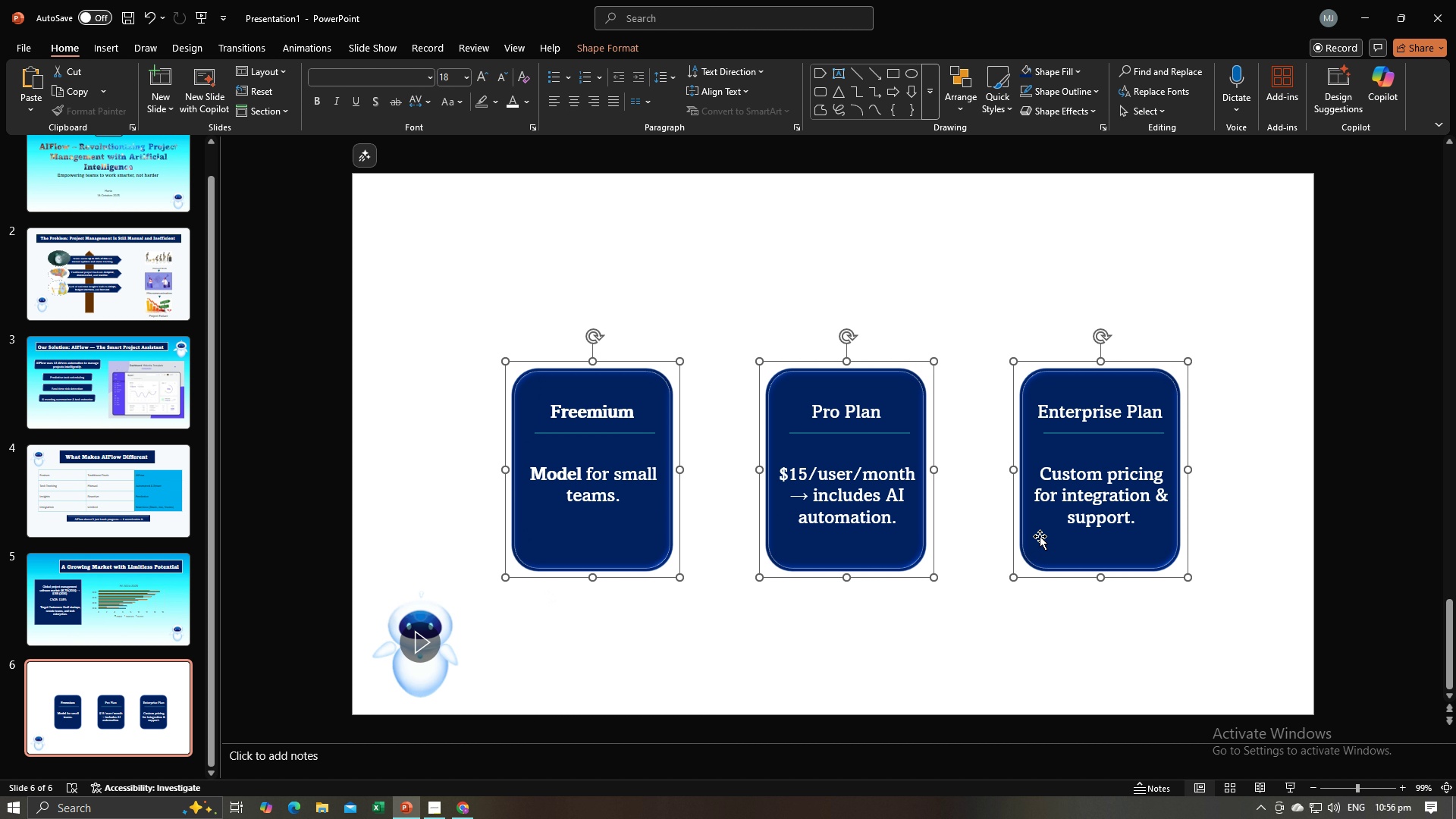 
key(Control+ControlLeft)
 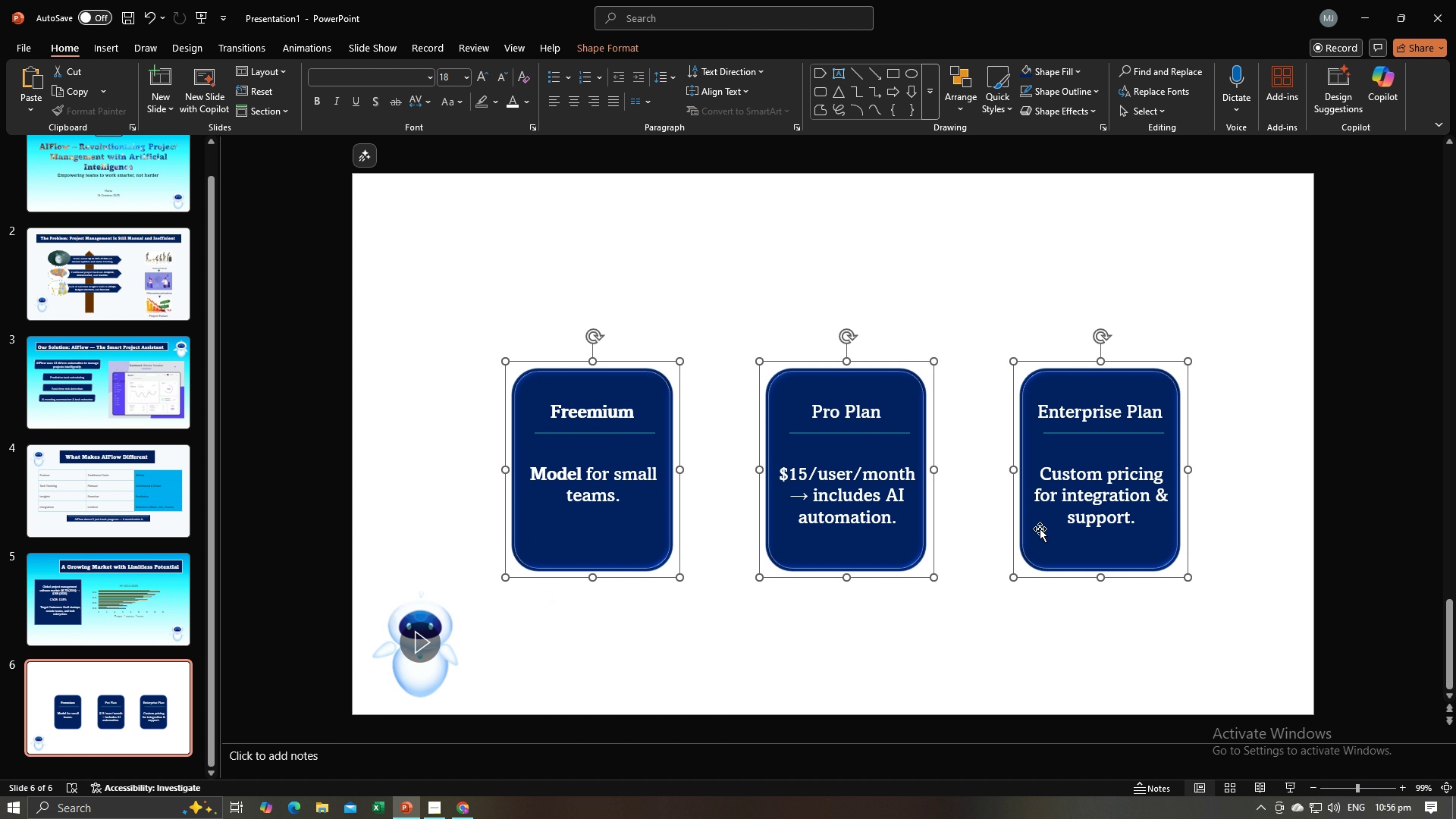 
key(Control+ControlLeft)
 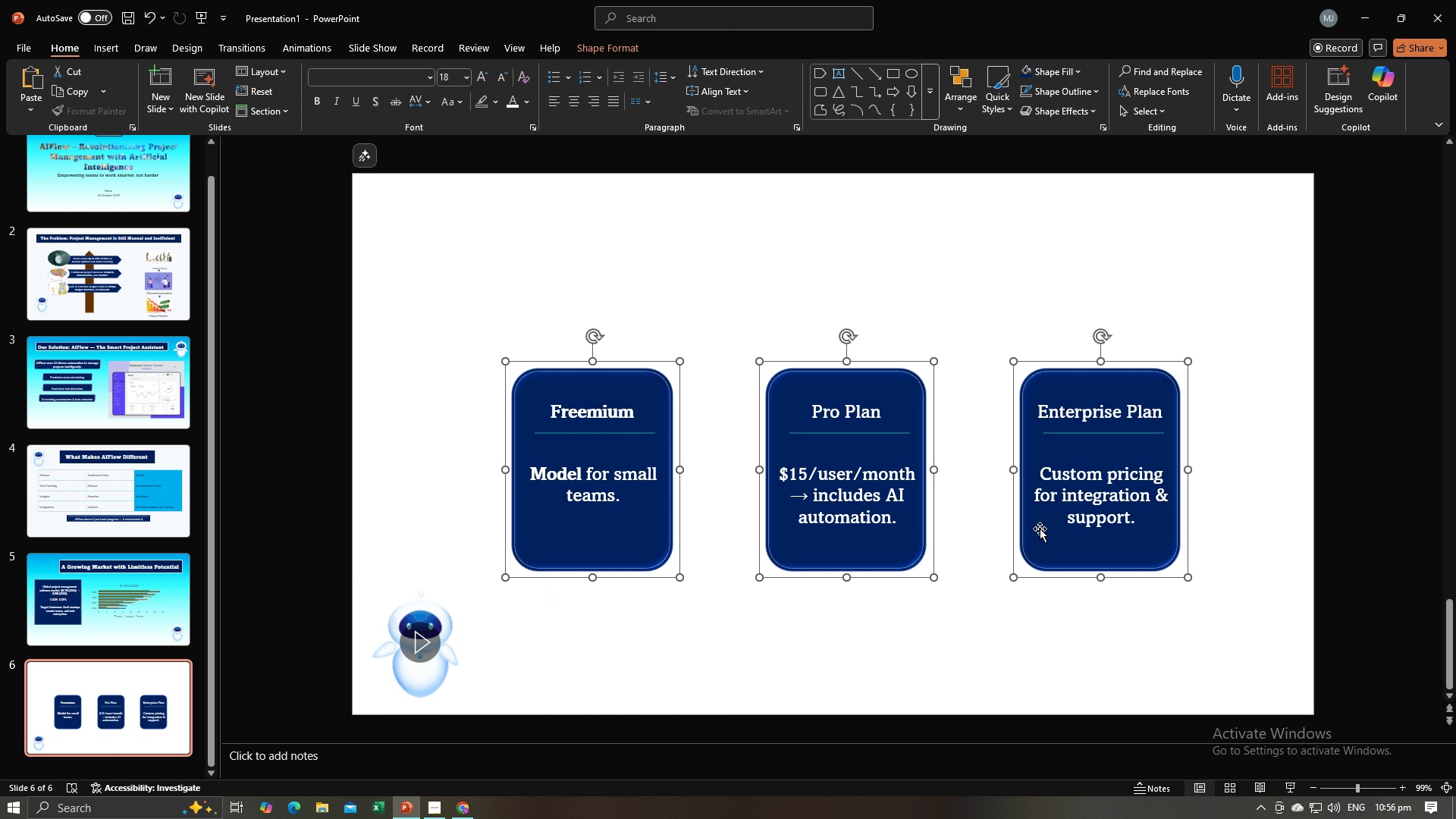 
key(Control+ControlLeft)
 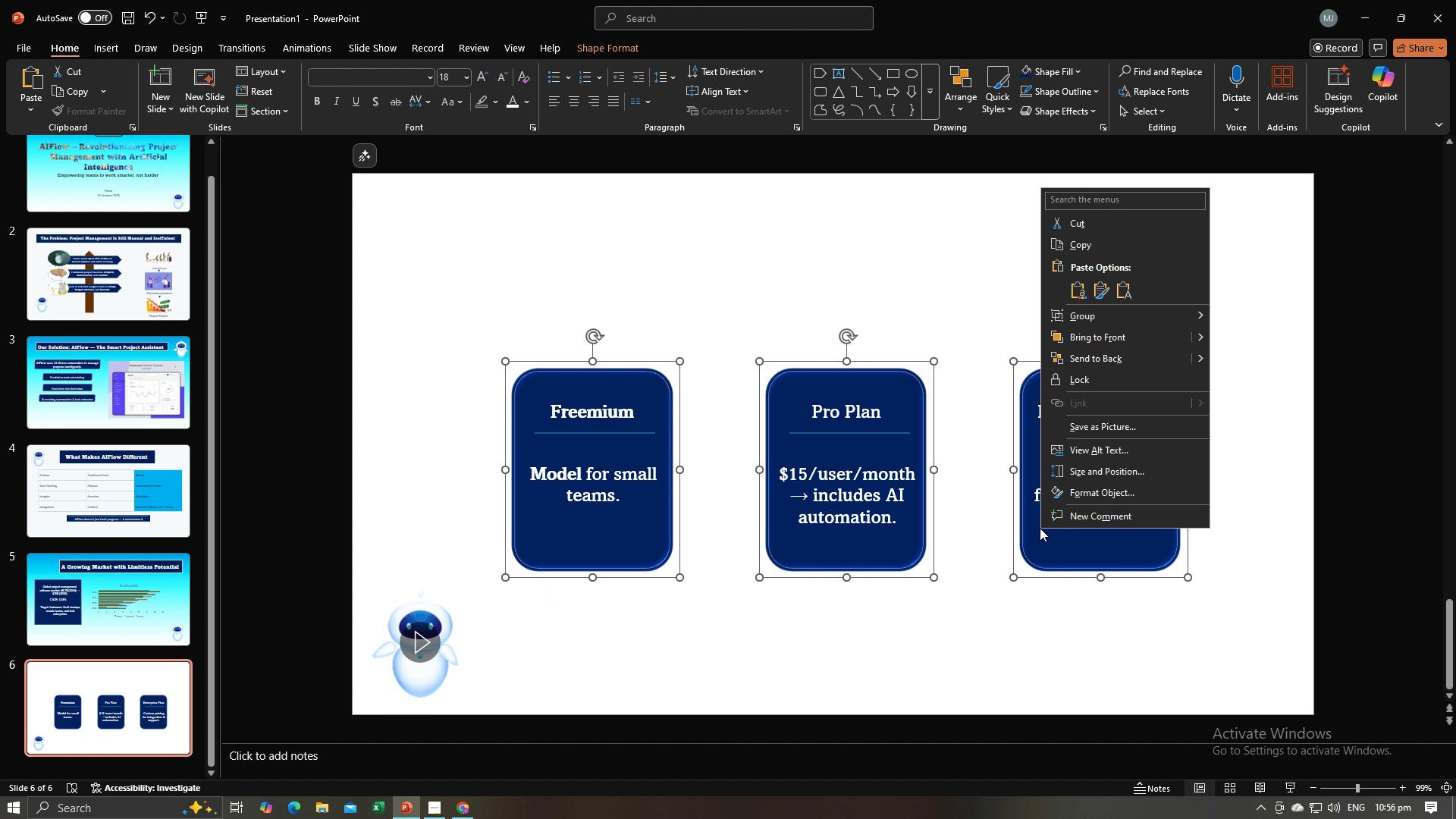 
right_click([1040, 528])
 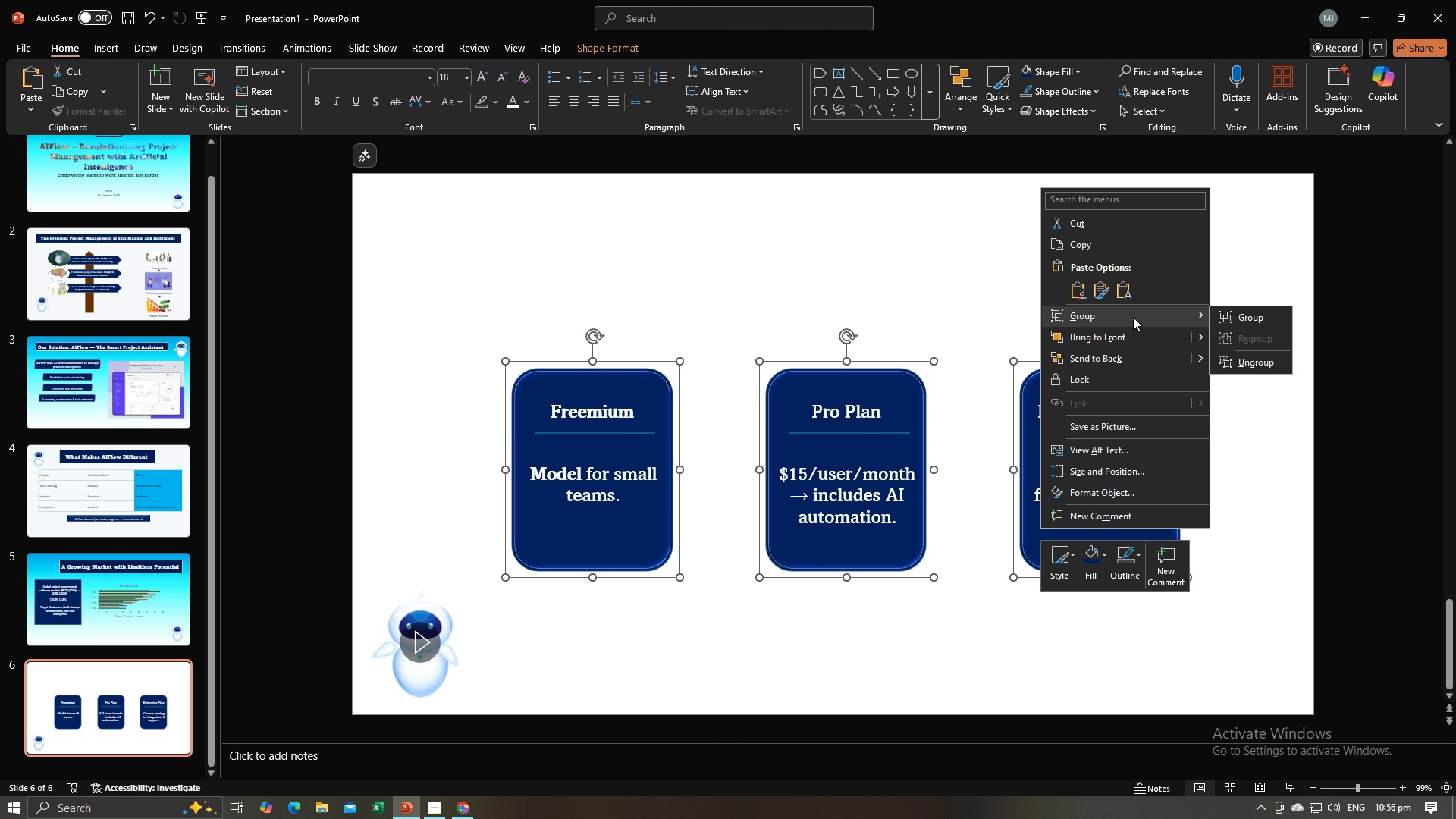 
left_click([1133, 317])
 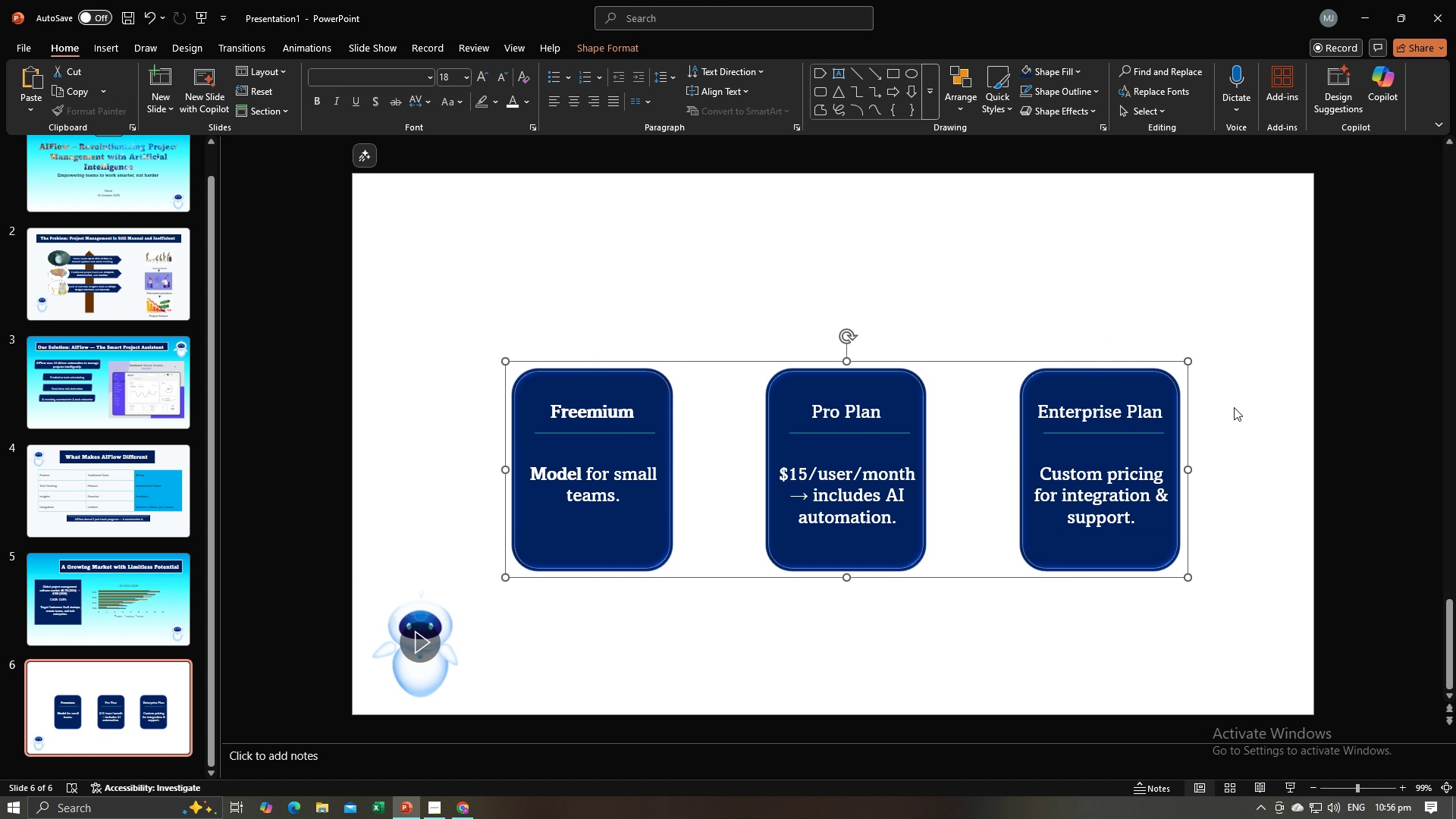 
double_click([1238, 416])
 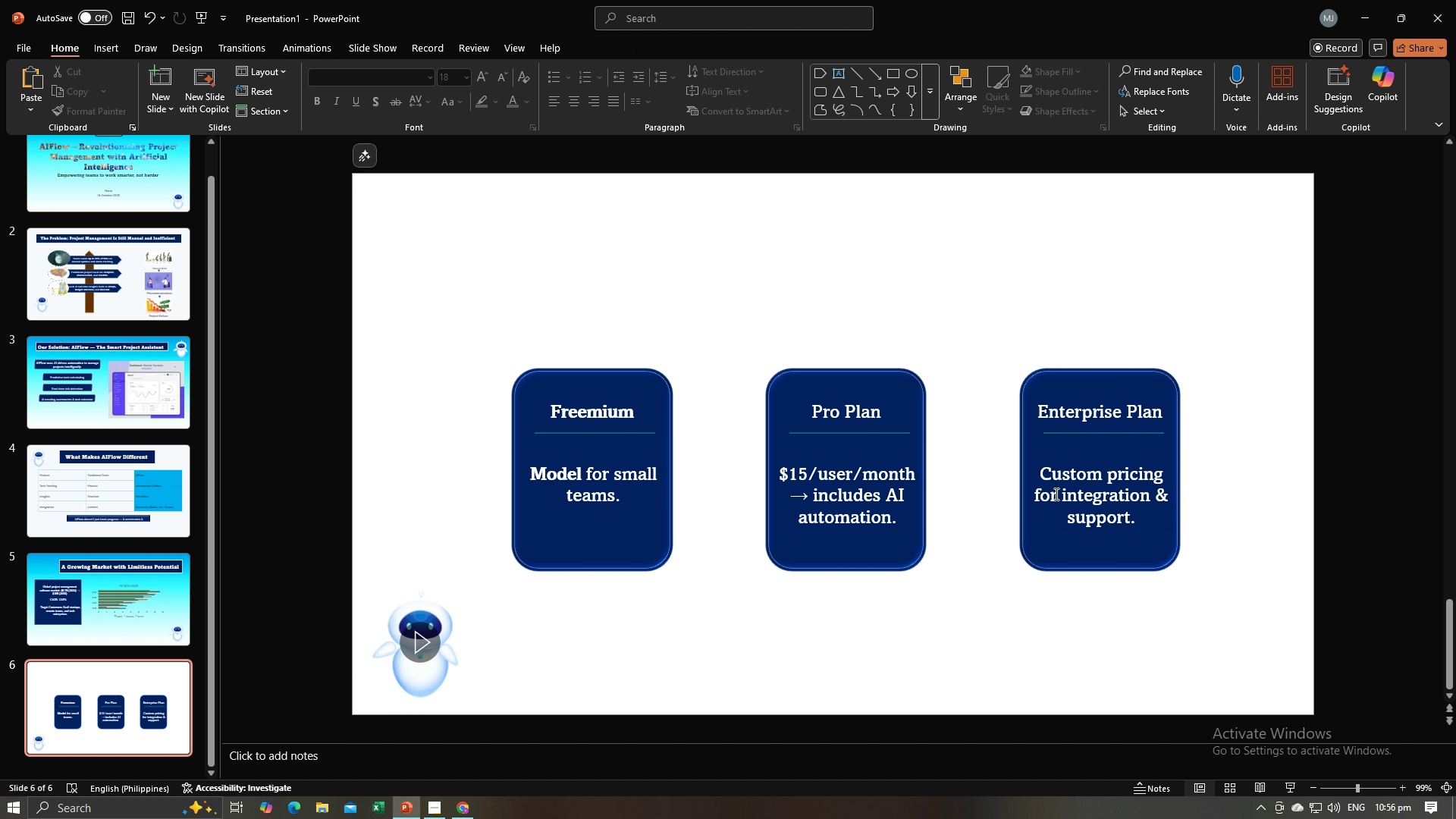 
double_click([1055, 494])
 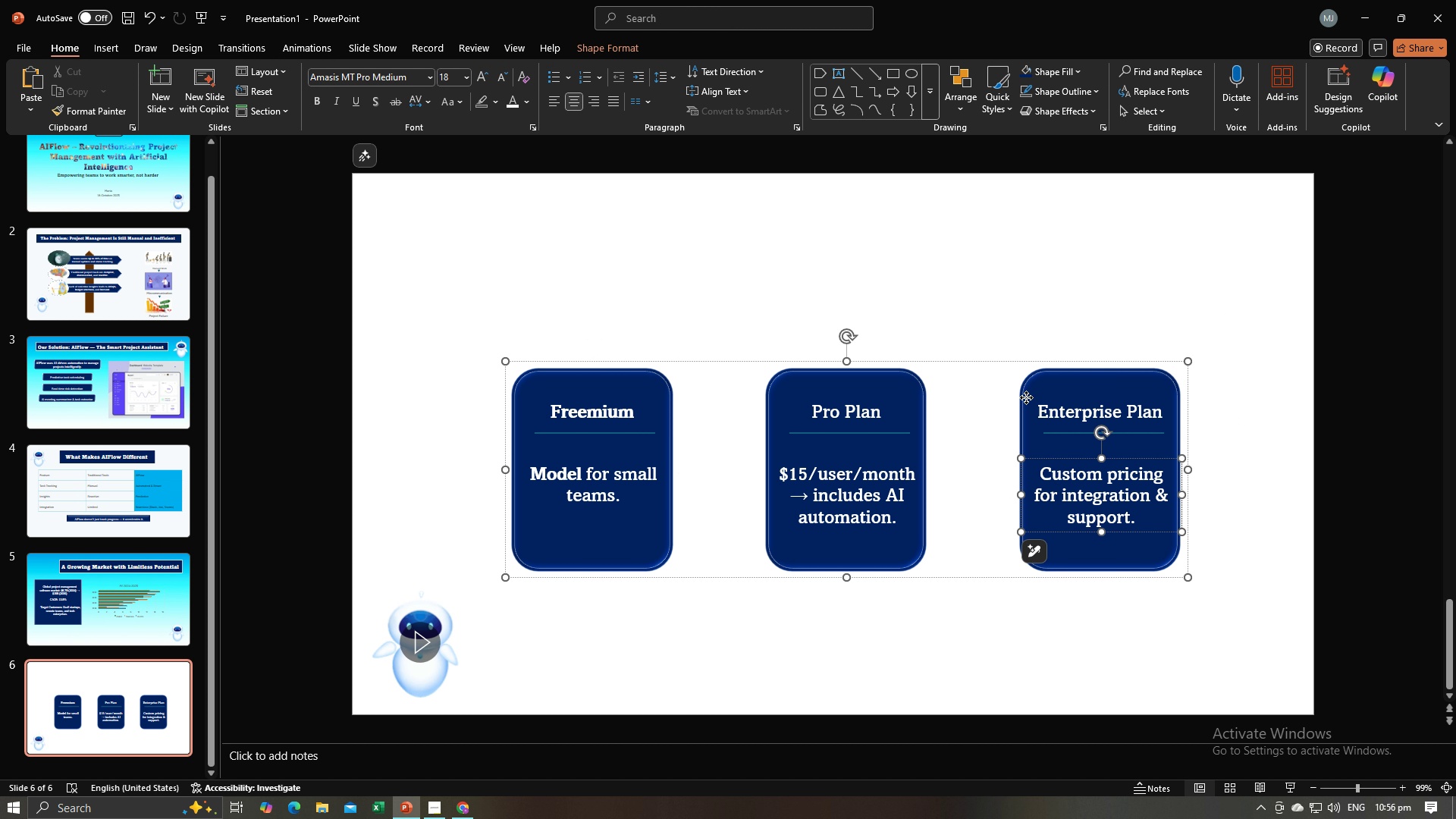 
left_click([1026, 397])
 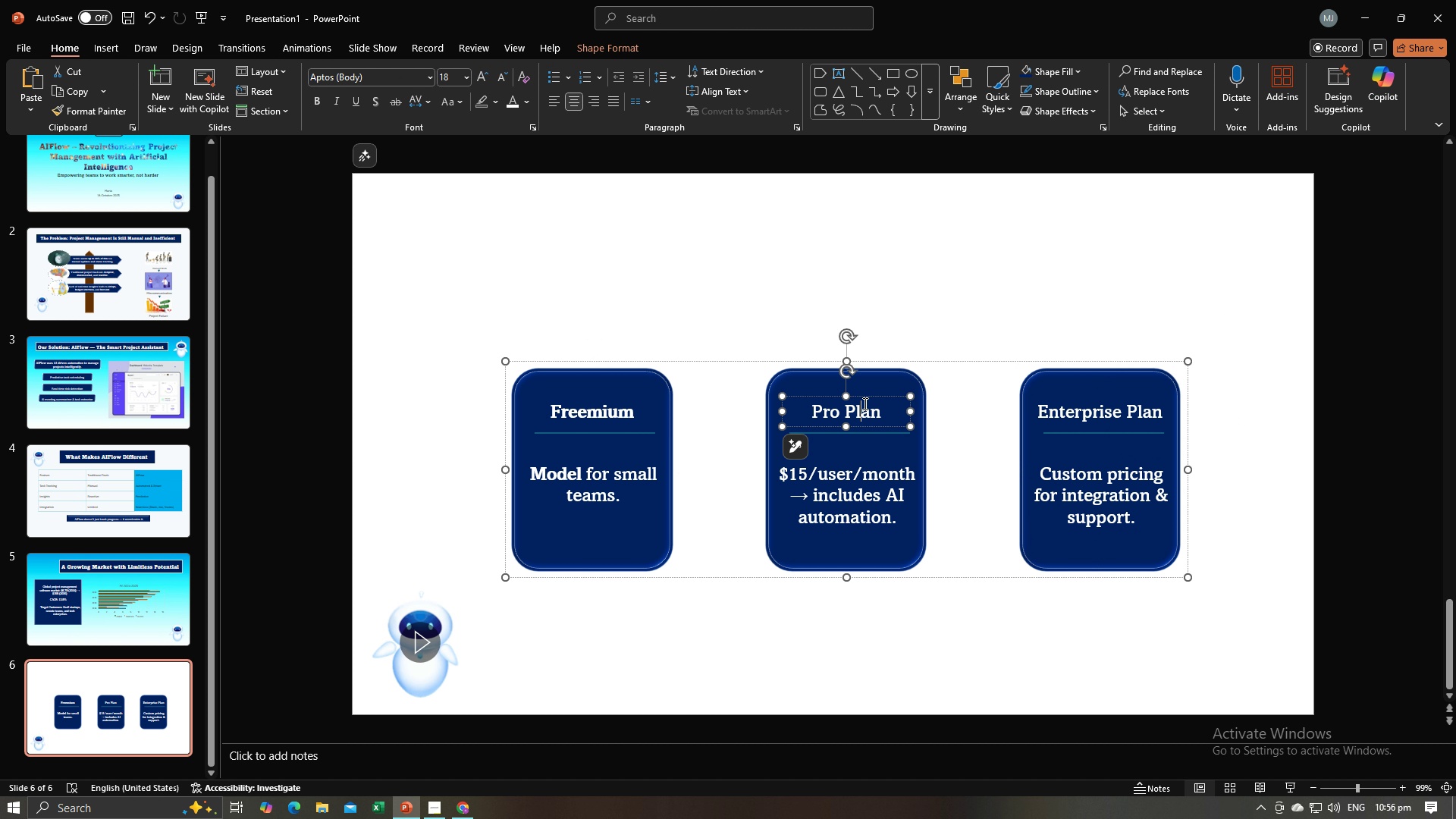 
left_click([864, 403])
 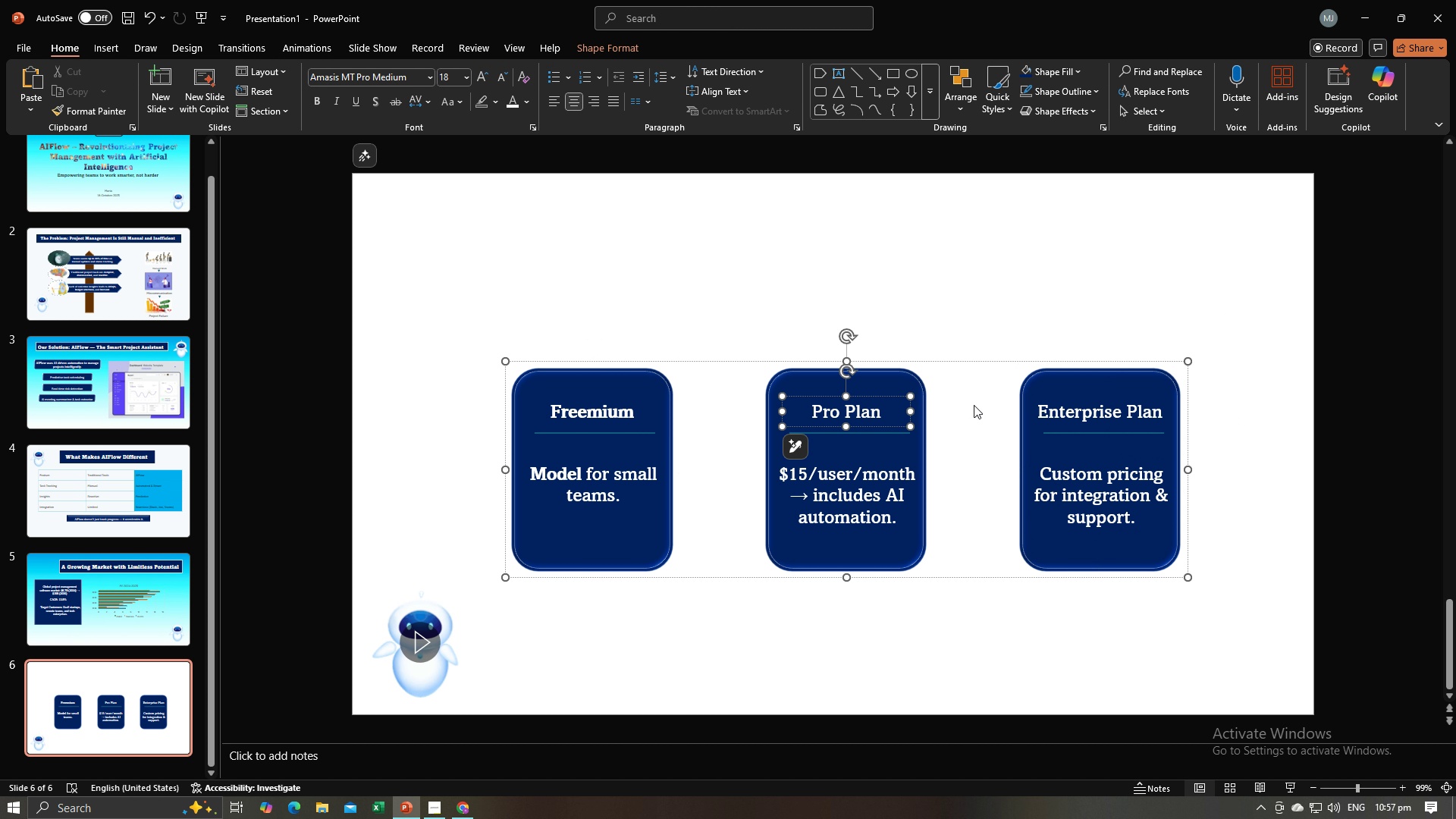 
double_click([974, 405])
 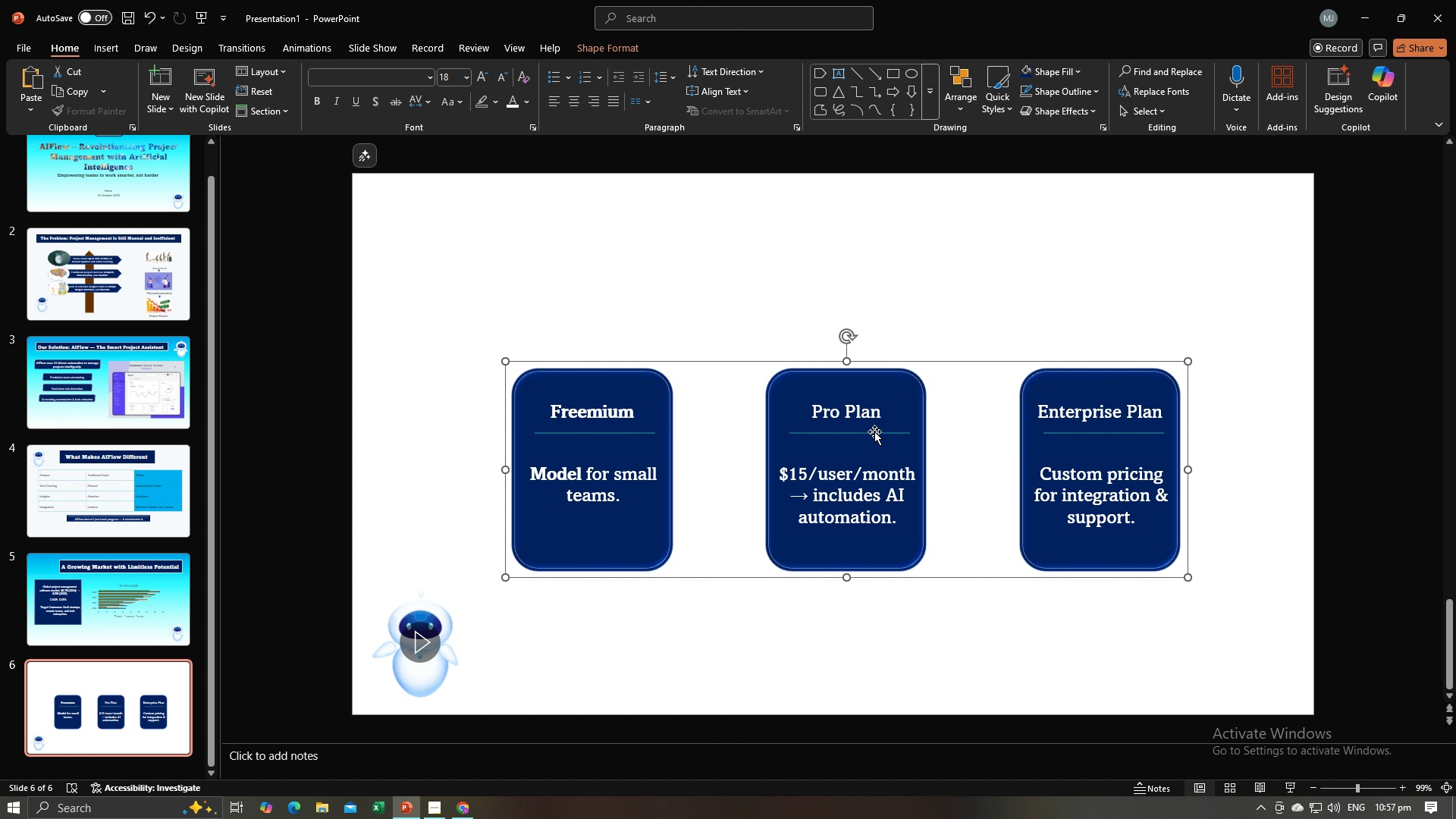 
left_click([874, 431])
 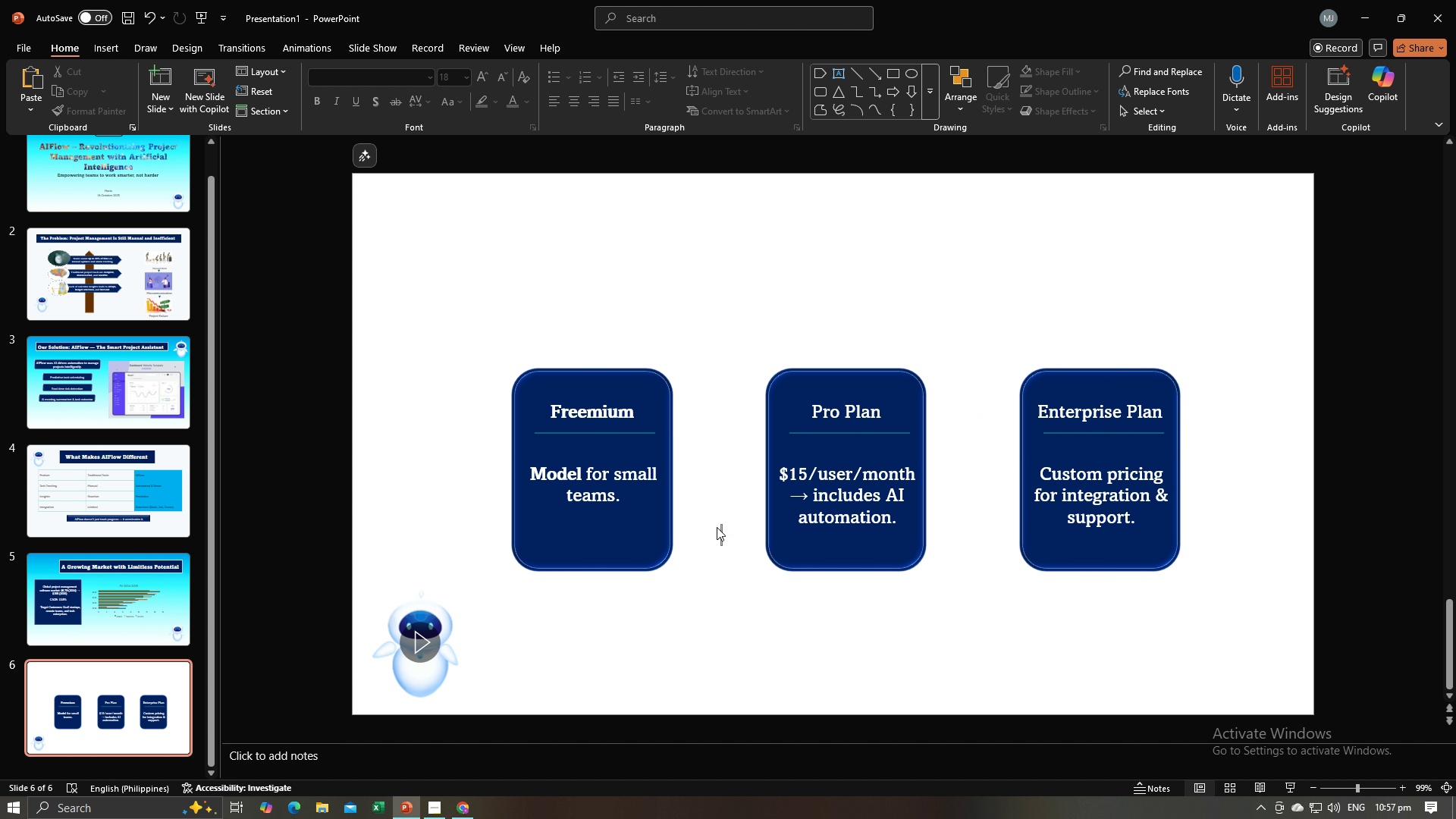 
left_click([665, 567])
 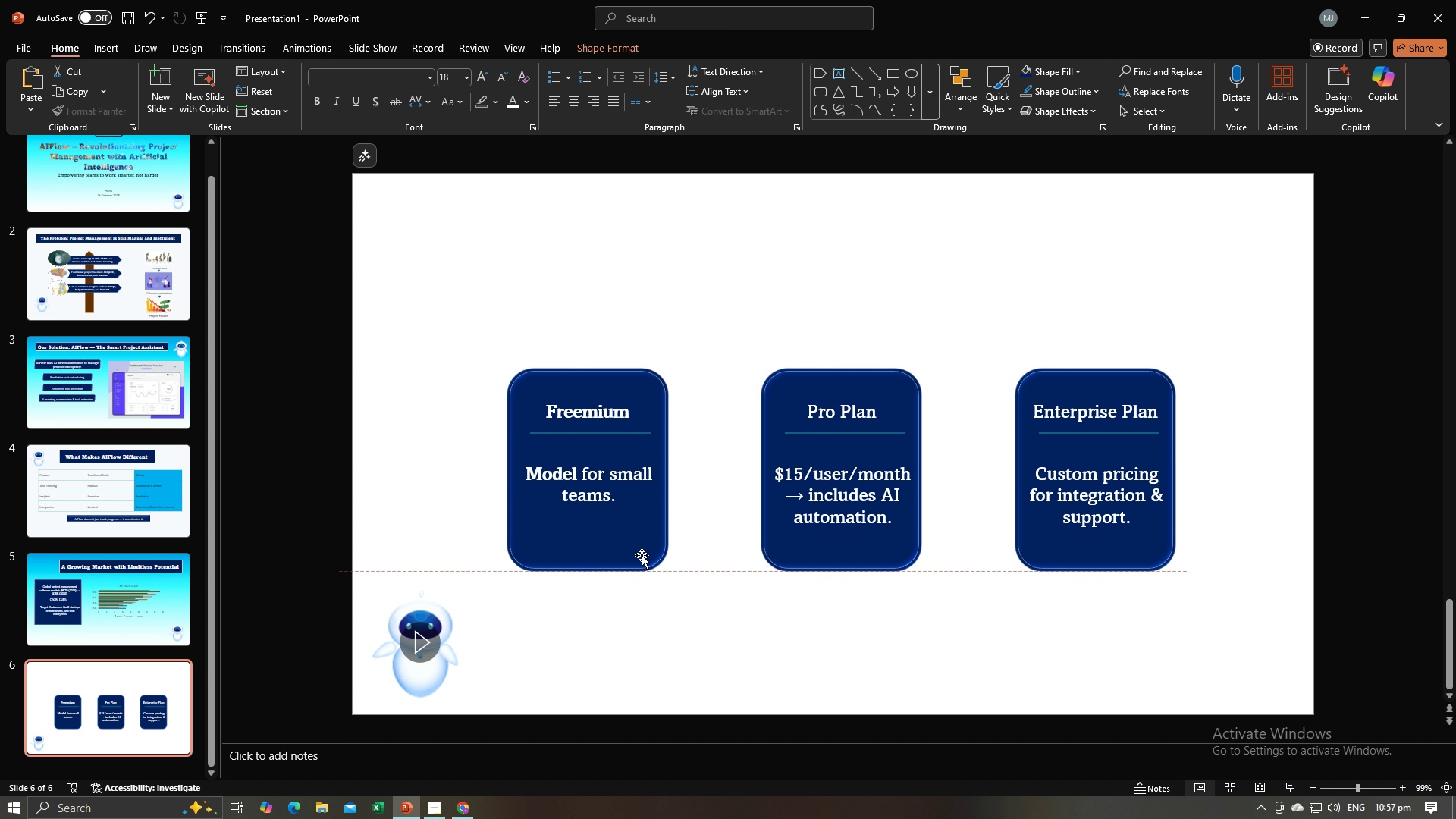 
left_click([279, 514])
 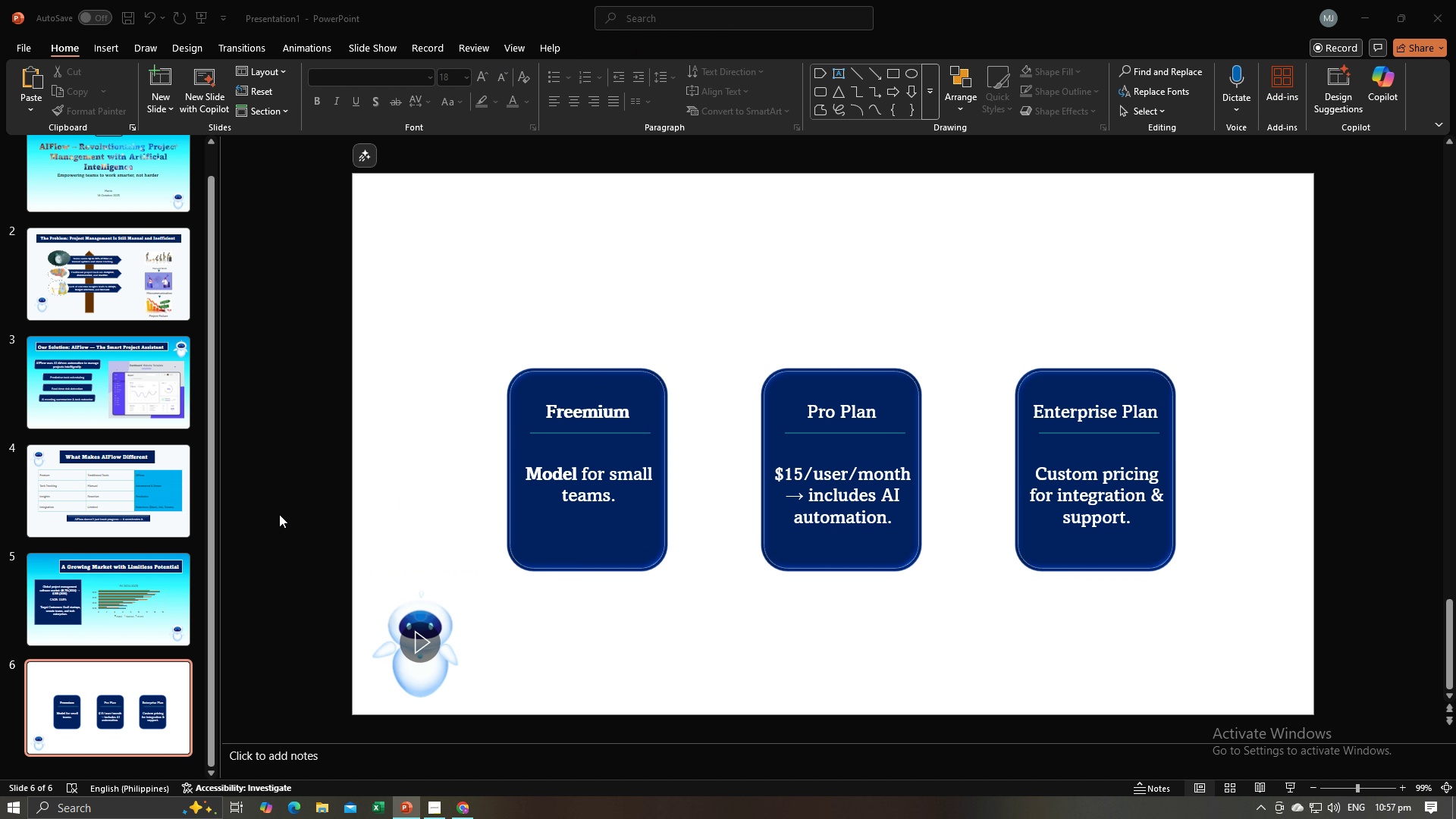 
key(Alt+AltLeft)
 